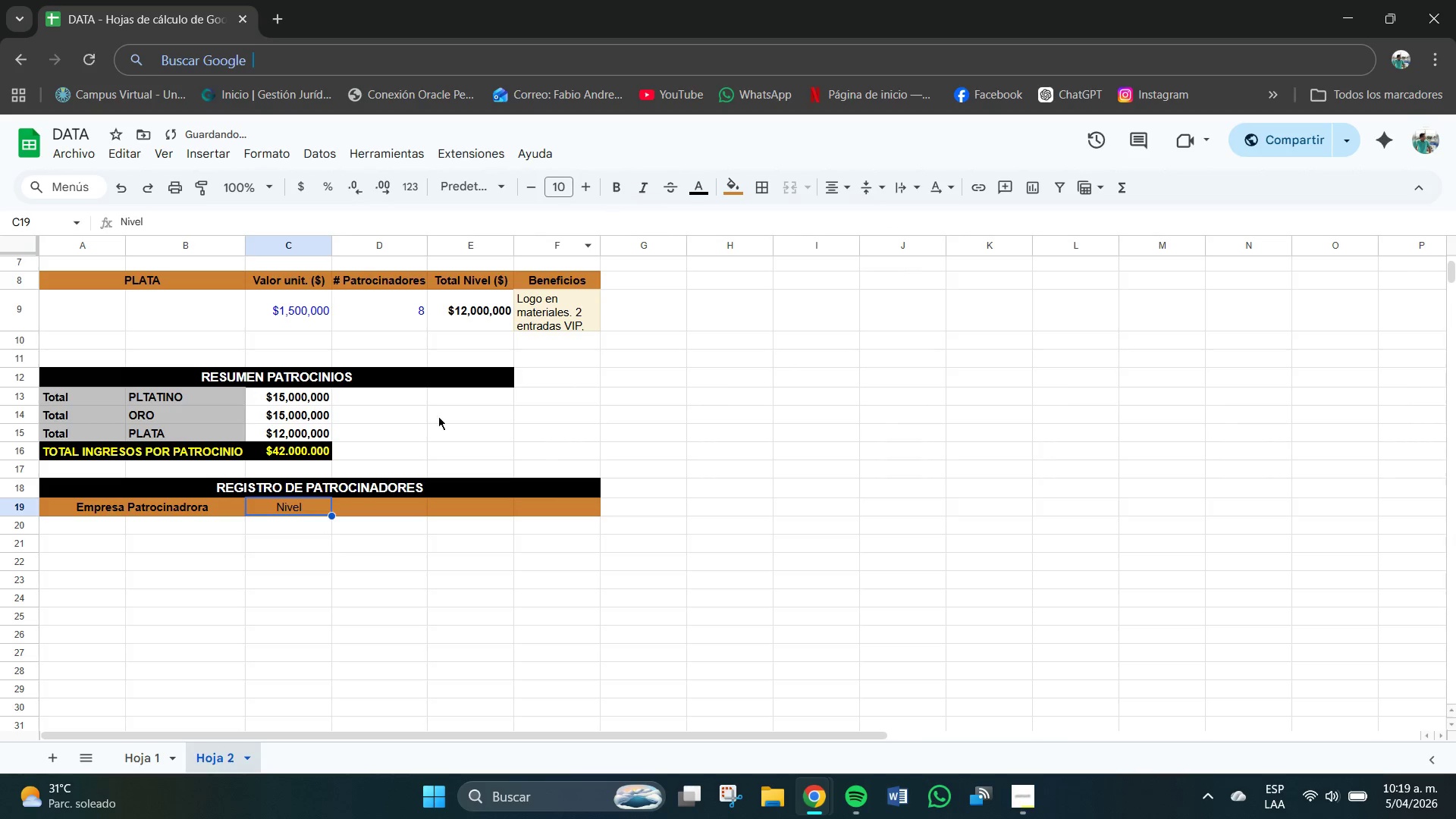 
double_click([309, 506])
 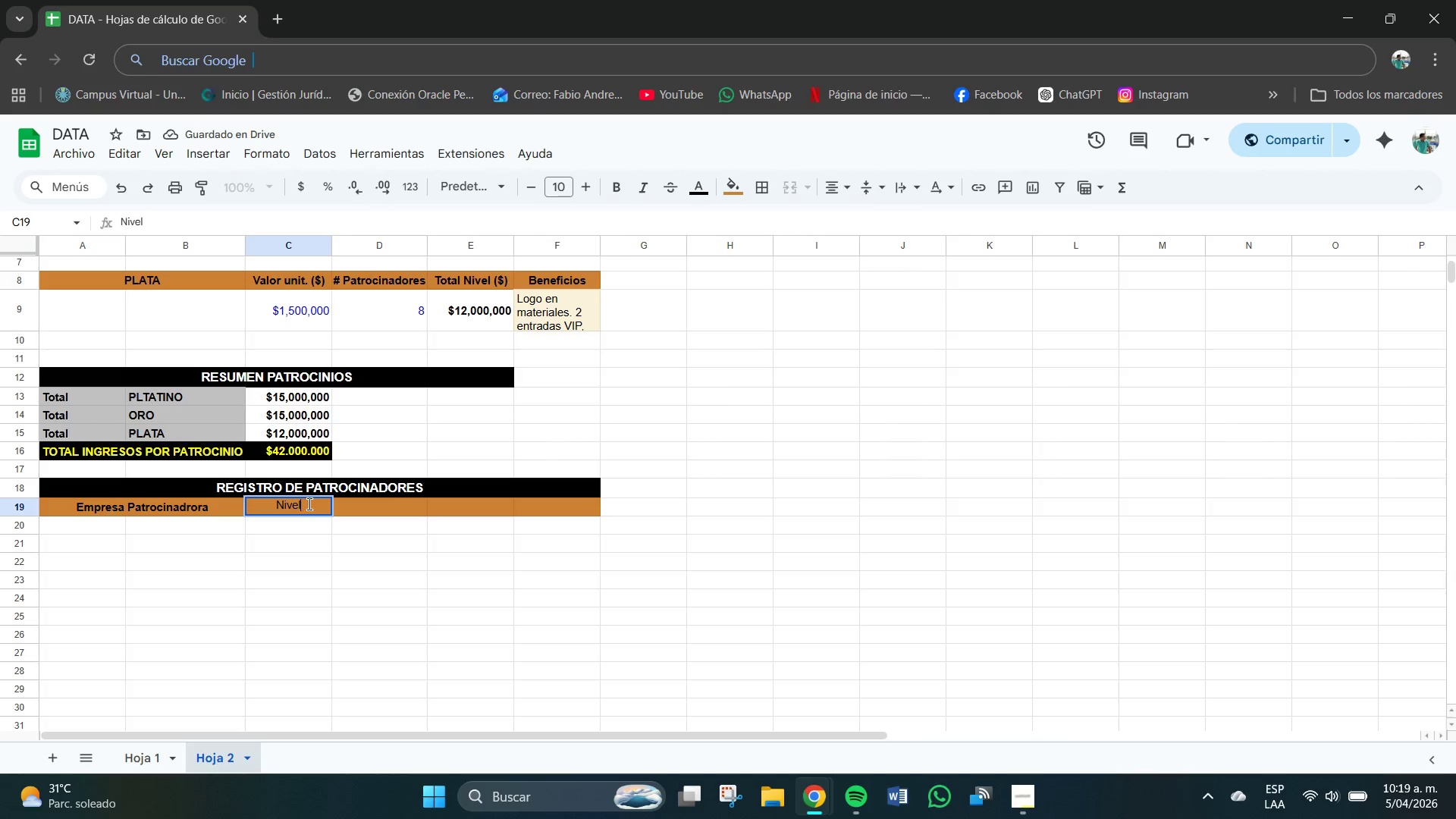 
triple_click([306, 504])
 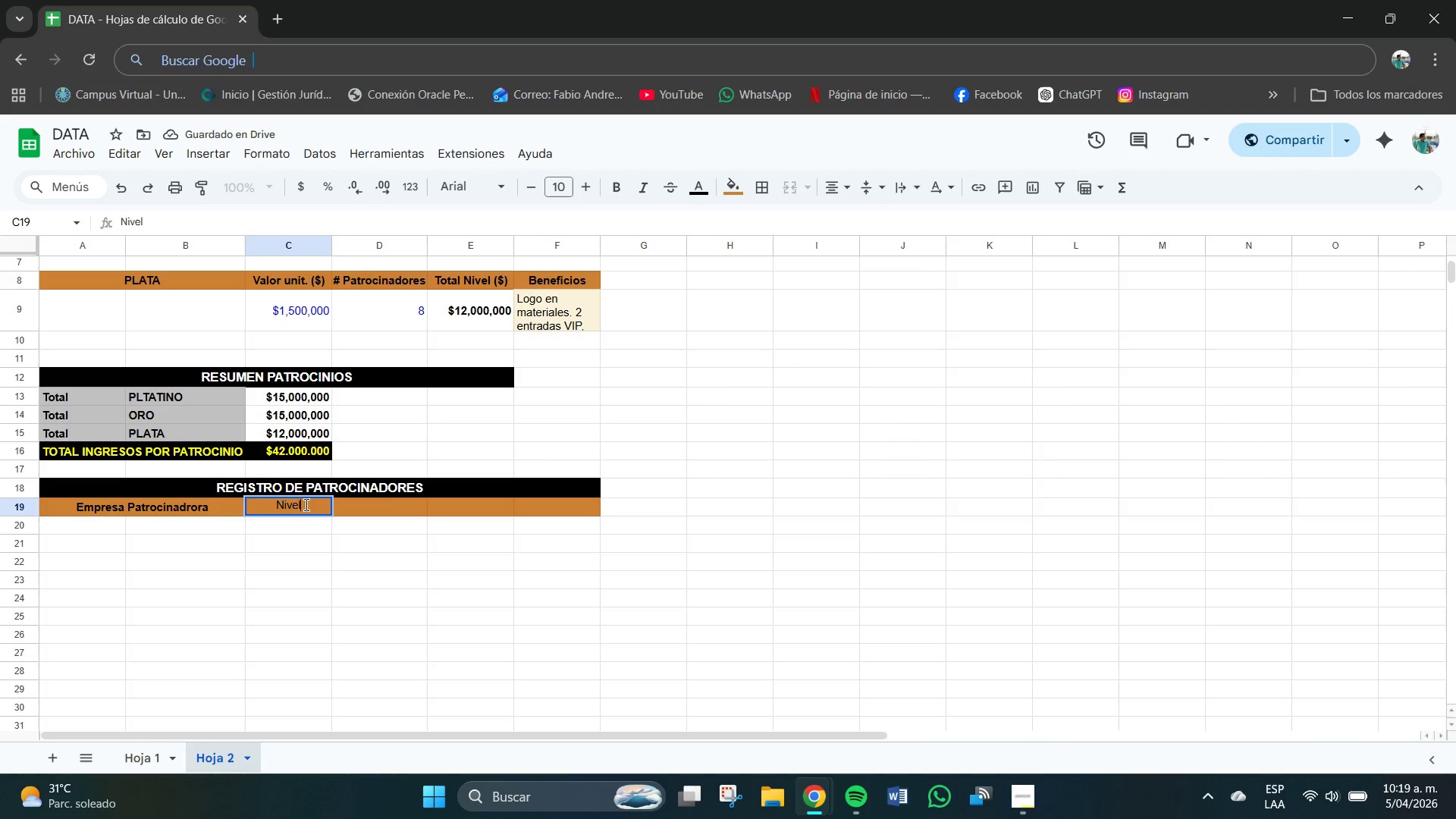 
left_click_drag(start_coordinate=[306, 505], to_coordinate=[267, 501])
 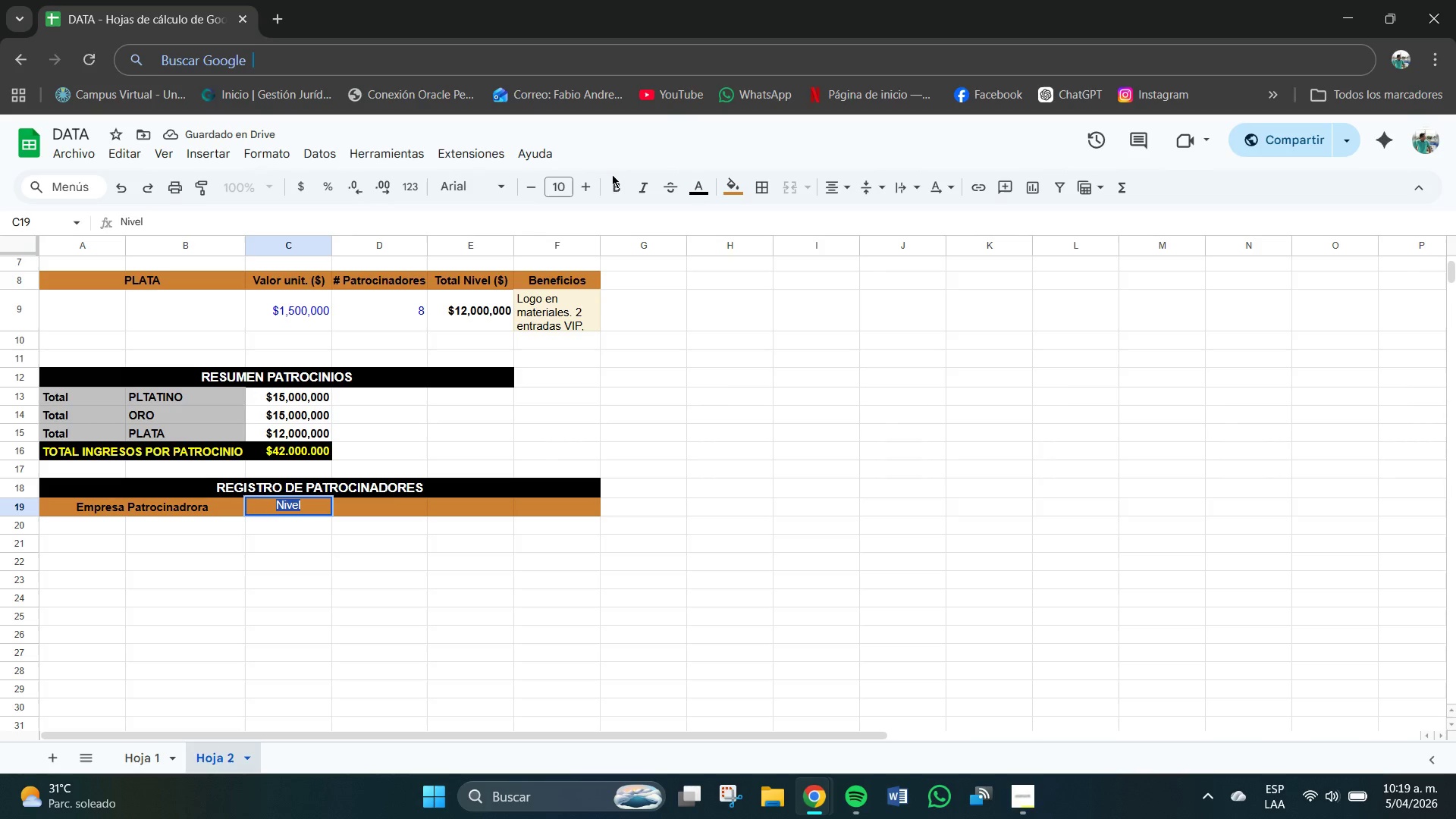 
left_click([617, 182])
 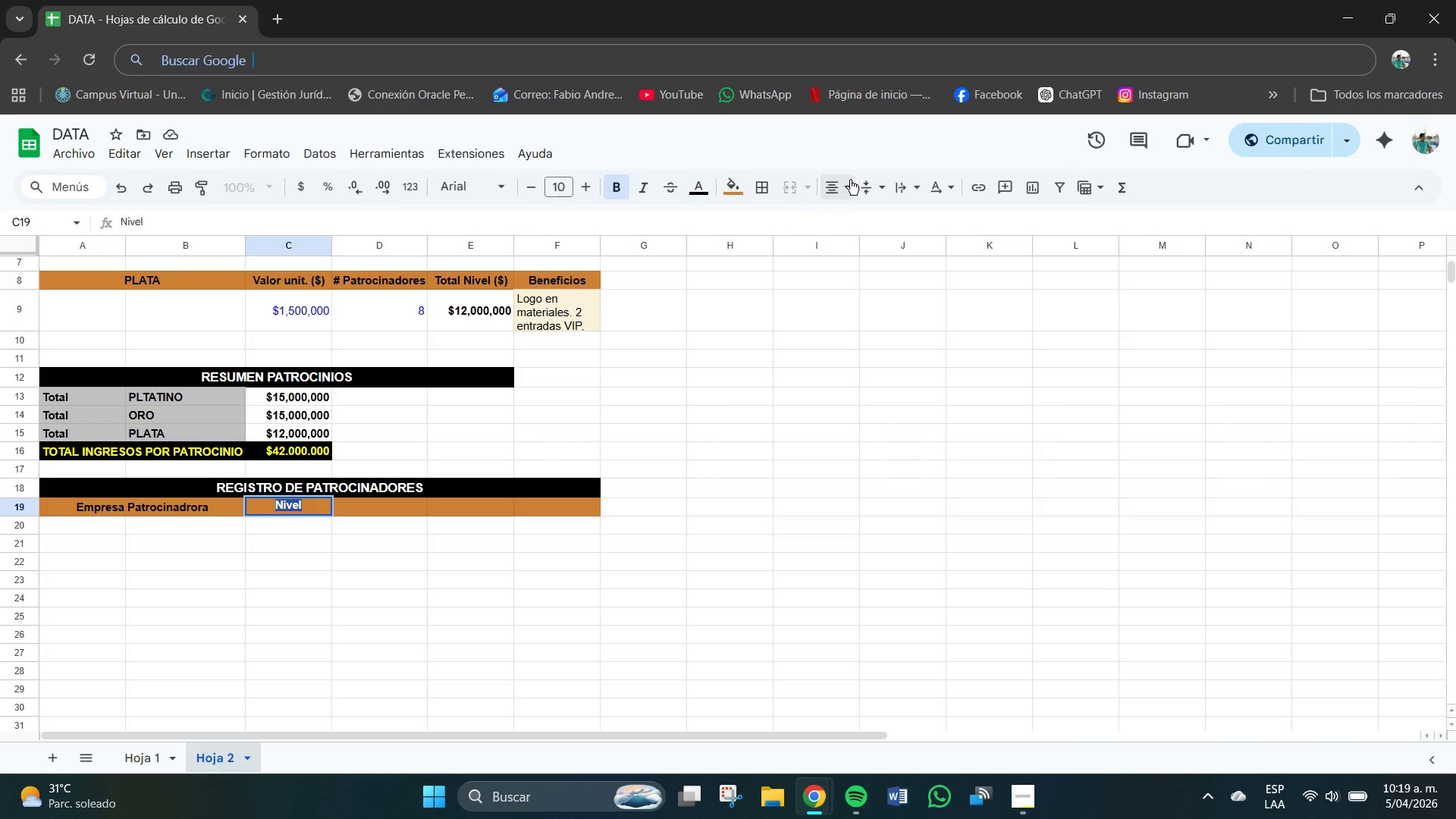 
left_click([852, 180])
 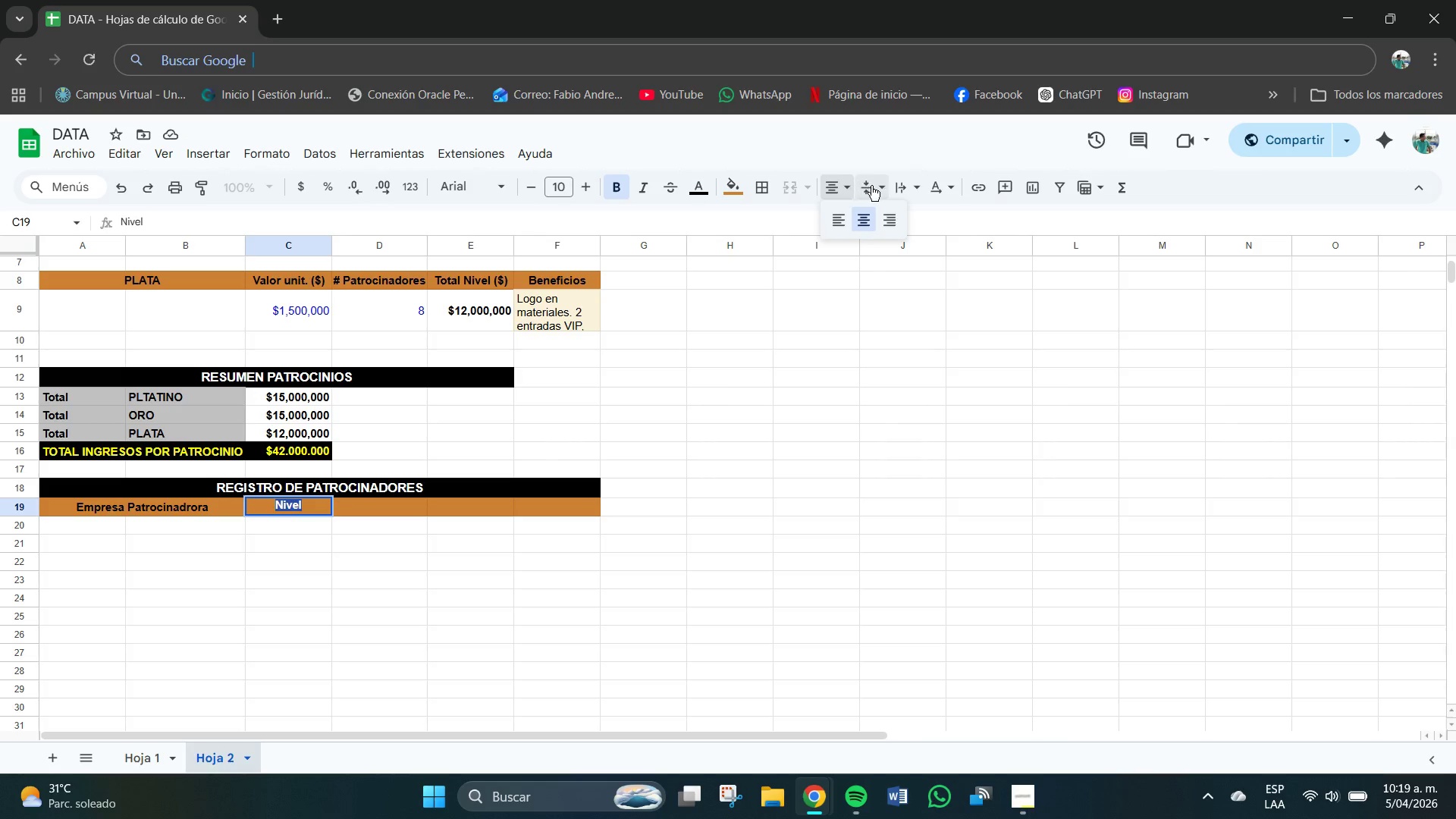 
left_click([875, 187])
 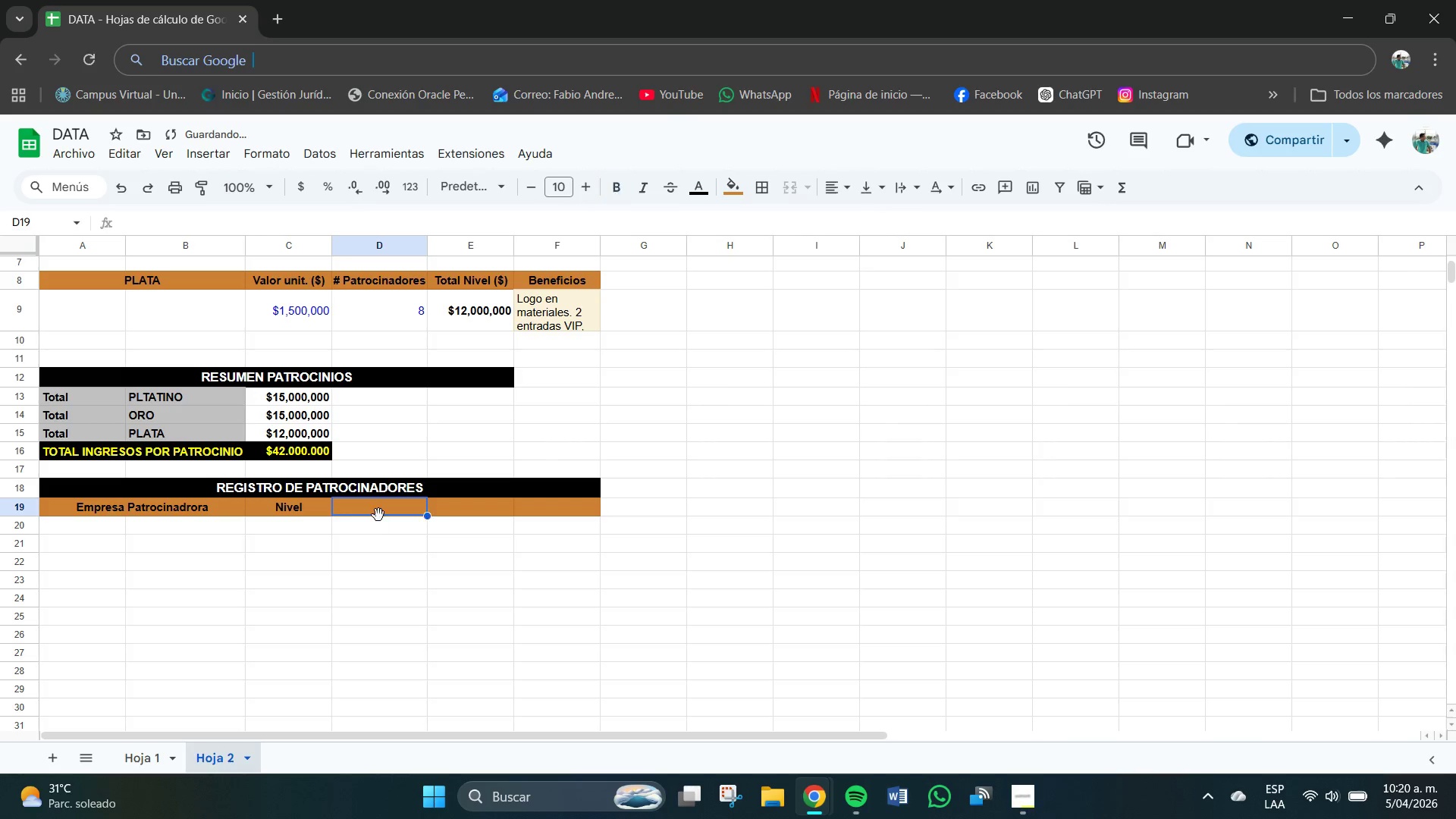 
double_click([375, 510])
 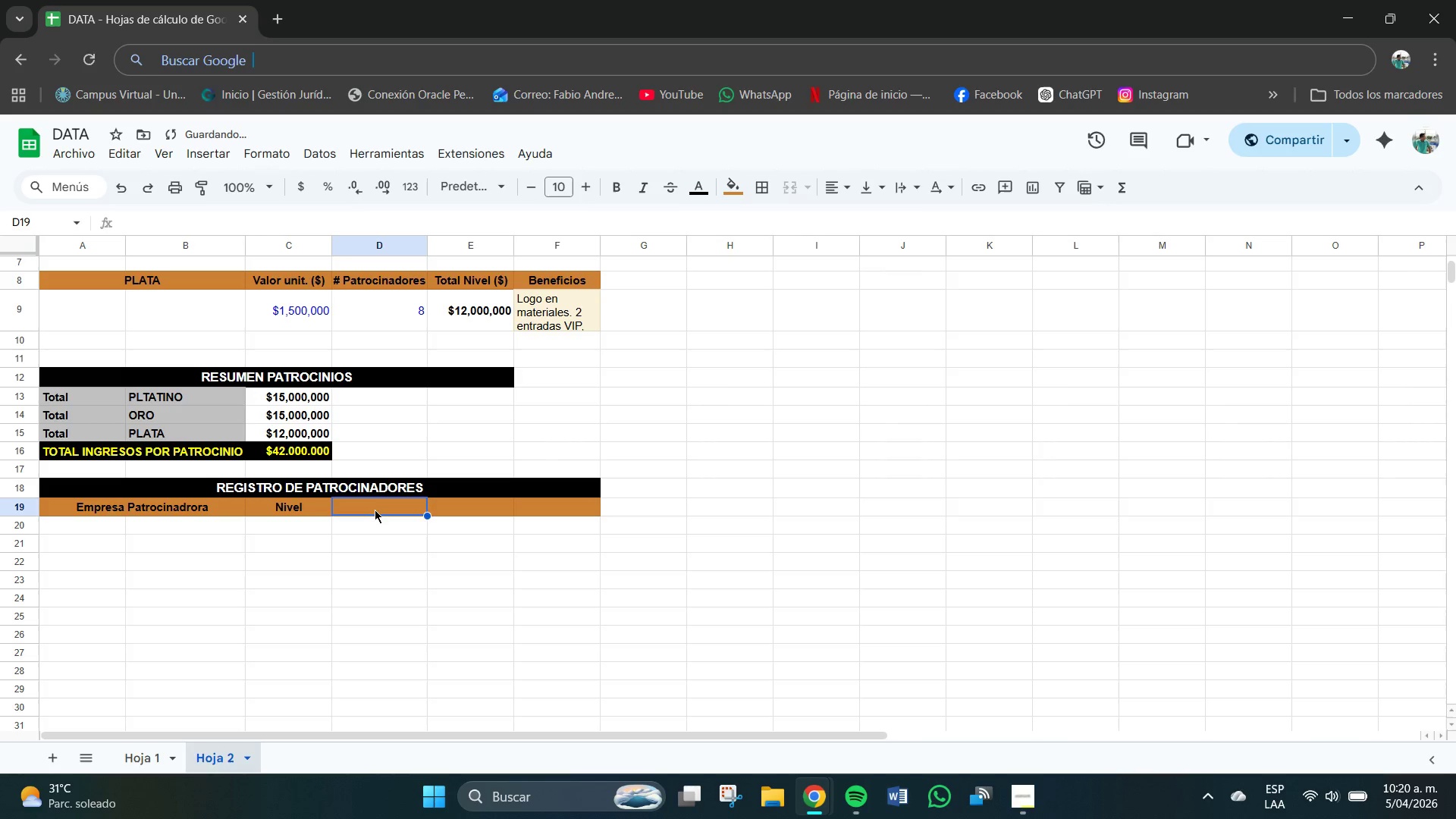 
triple_click([375, 510])
 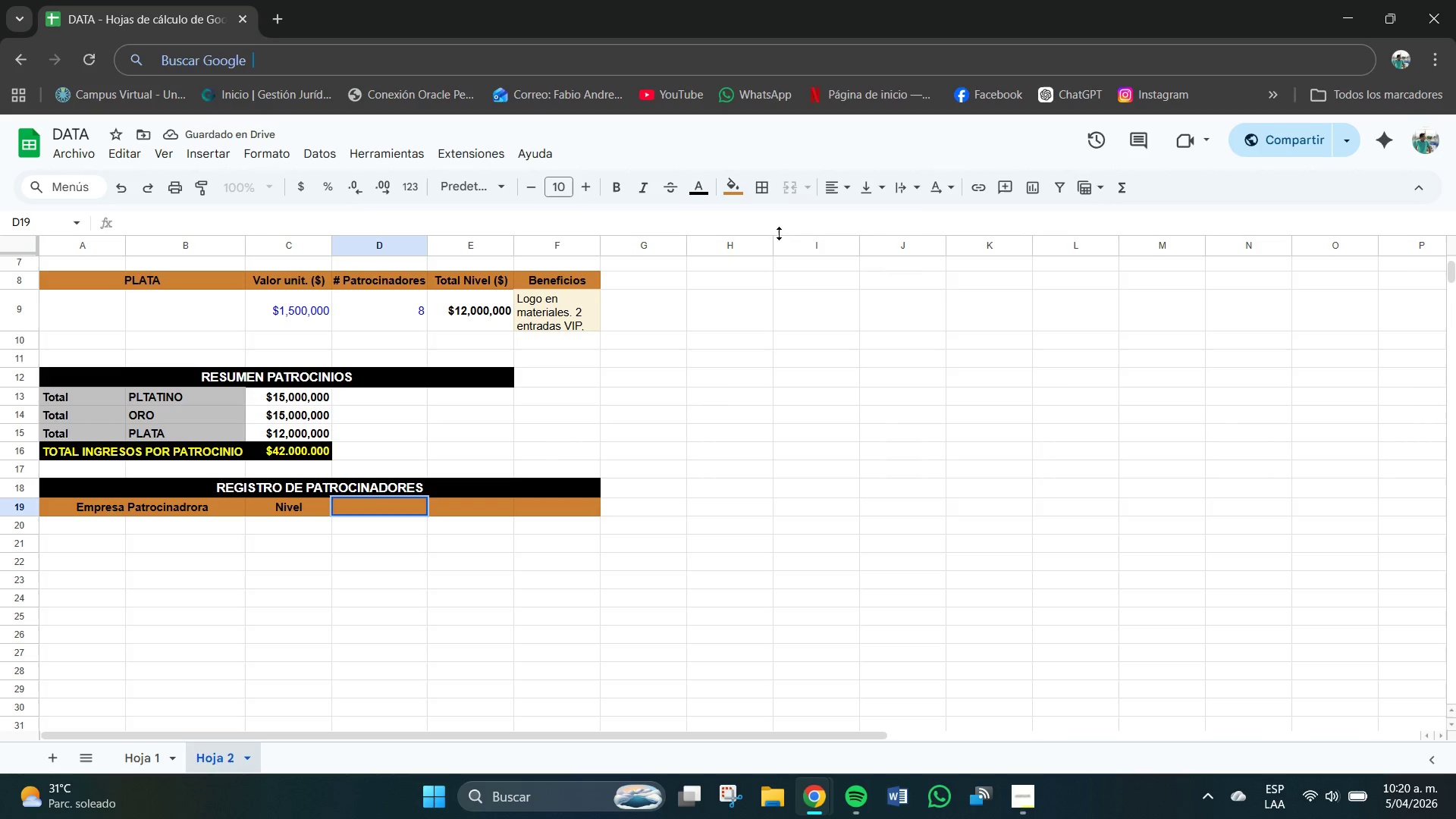 
left_click([836, 184])
 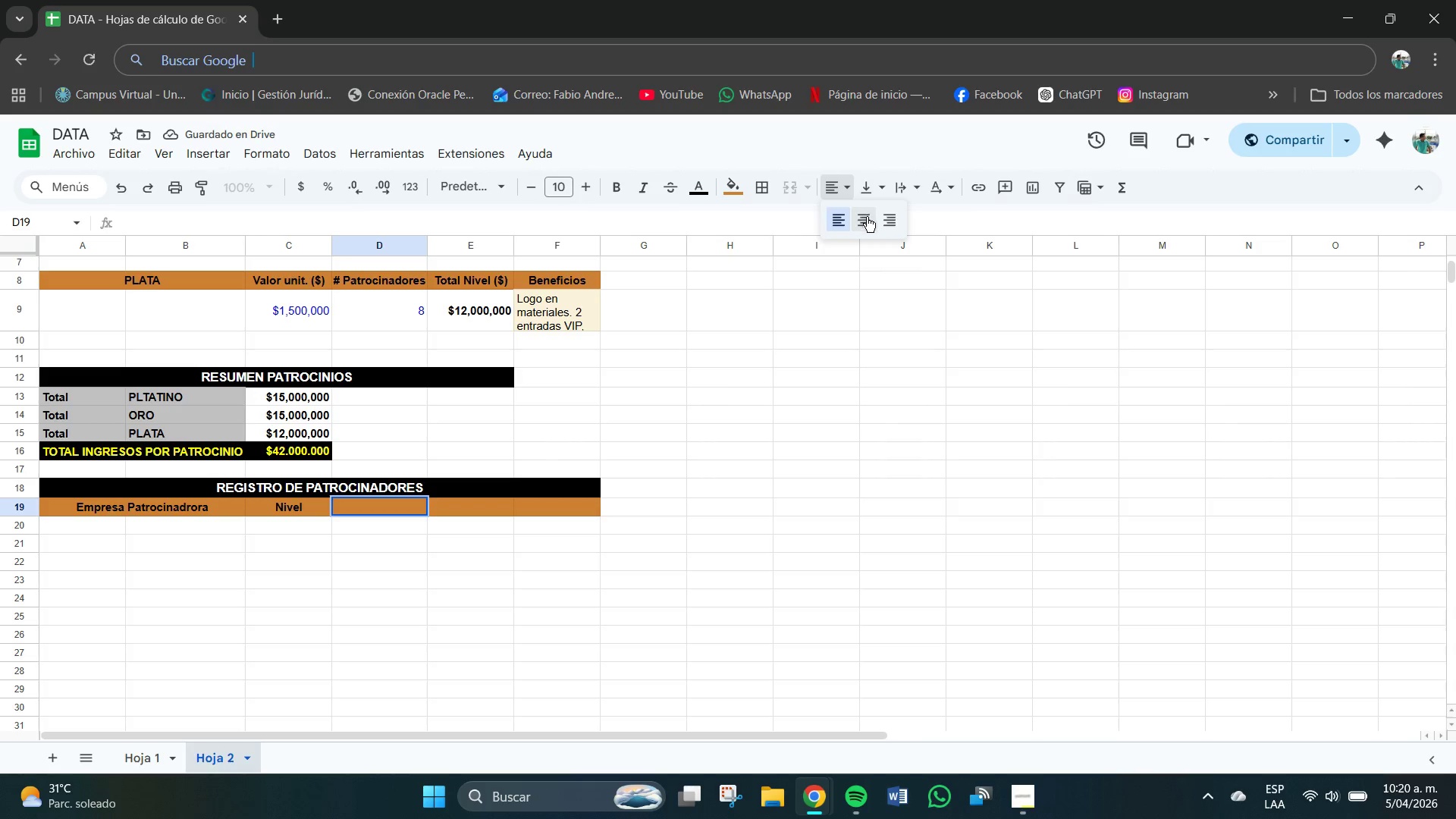 
left_click([862, 222])
 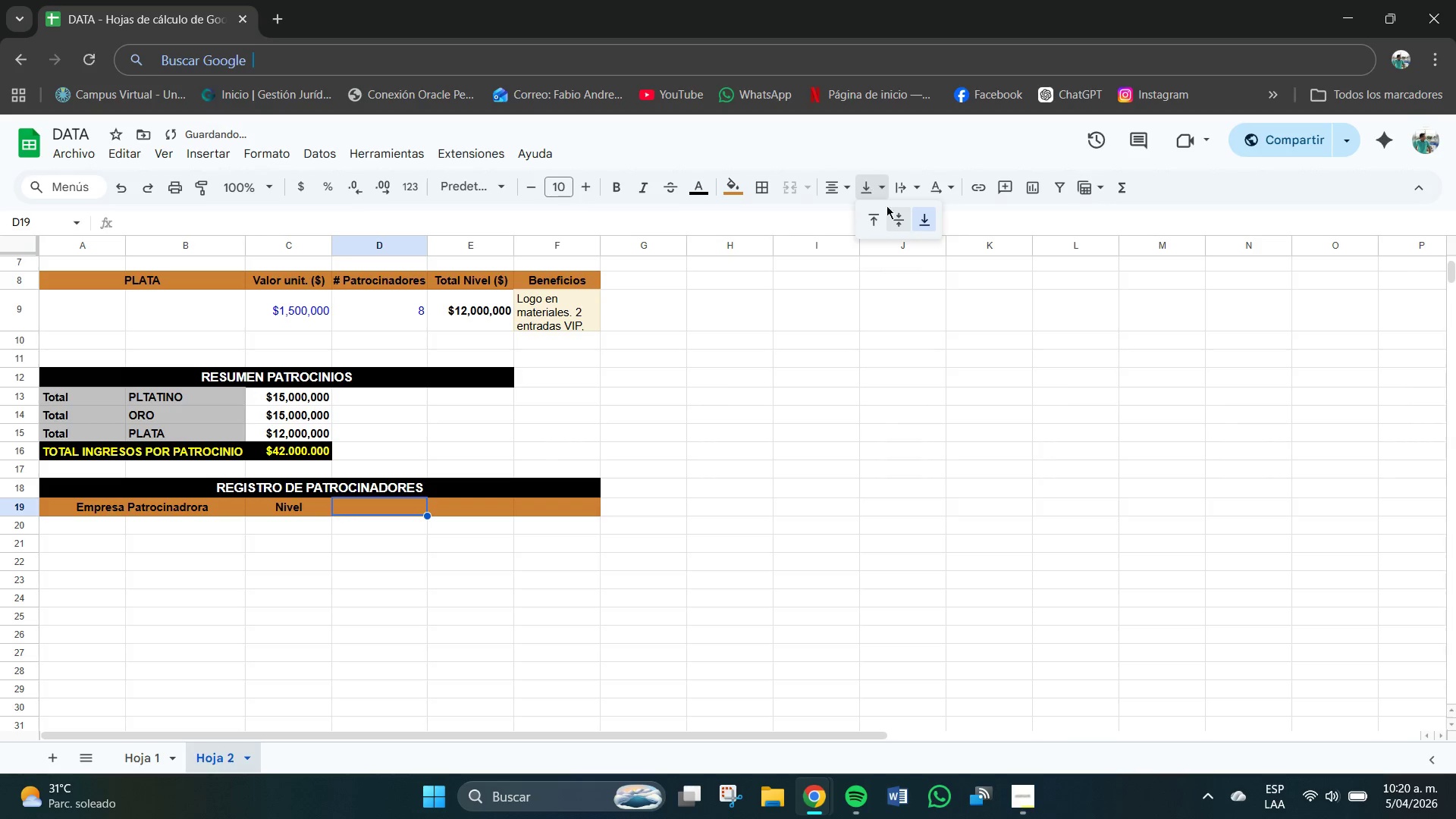 
left_click([901, 216])
 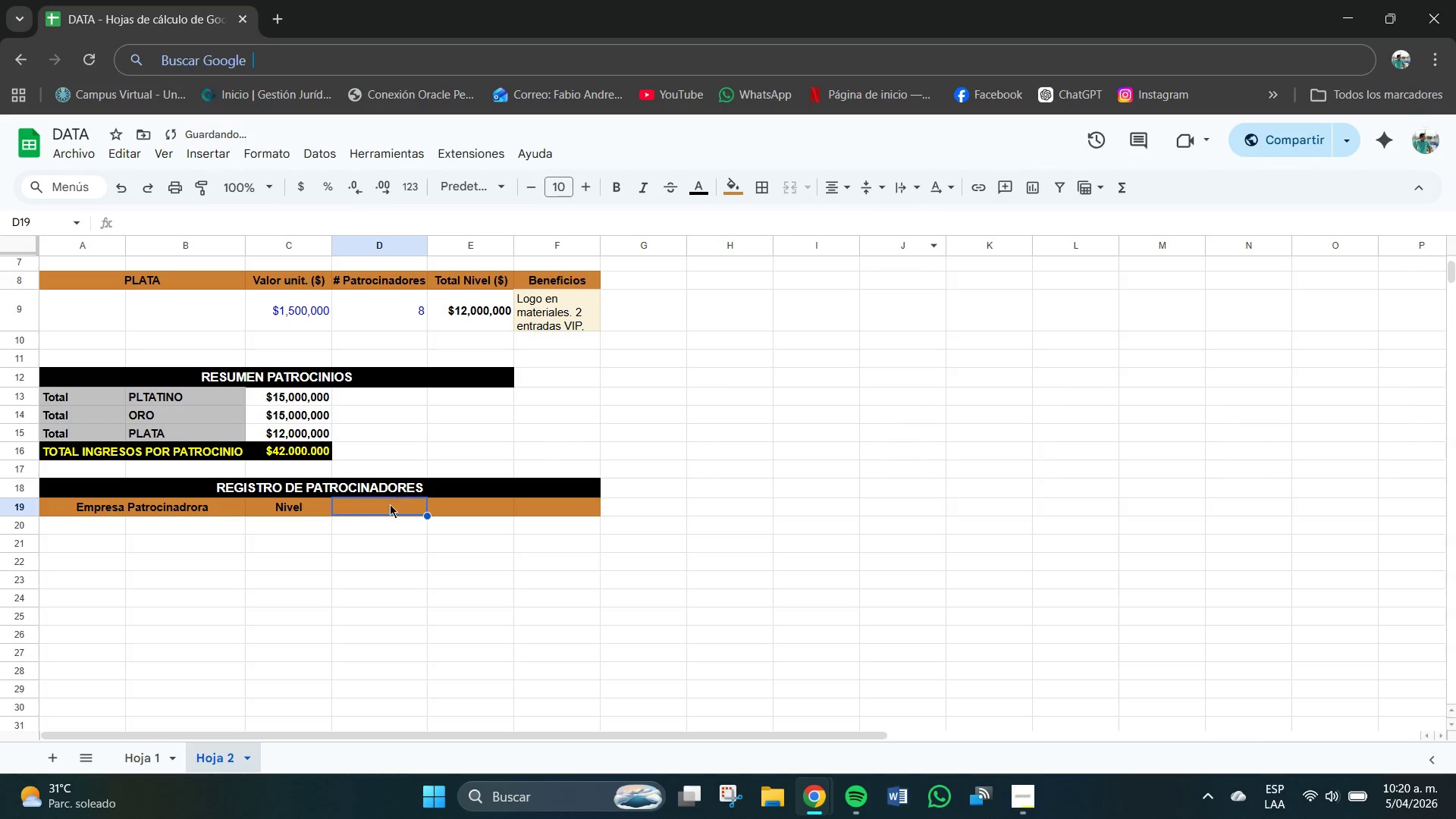 
double_click([387, 507])
 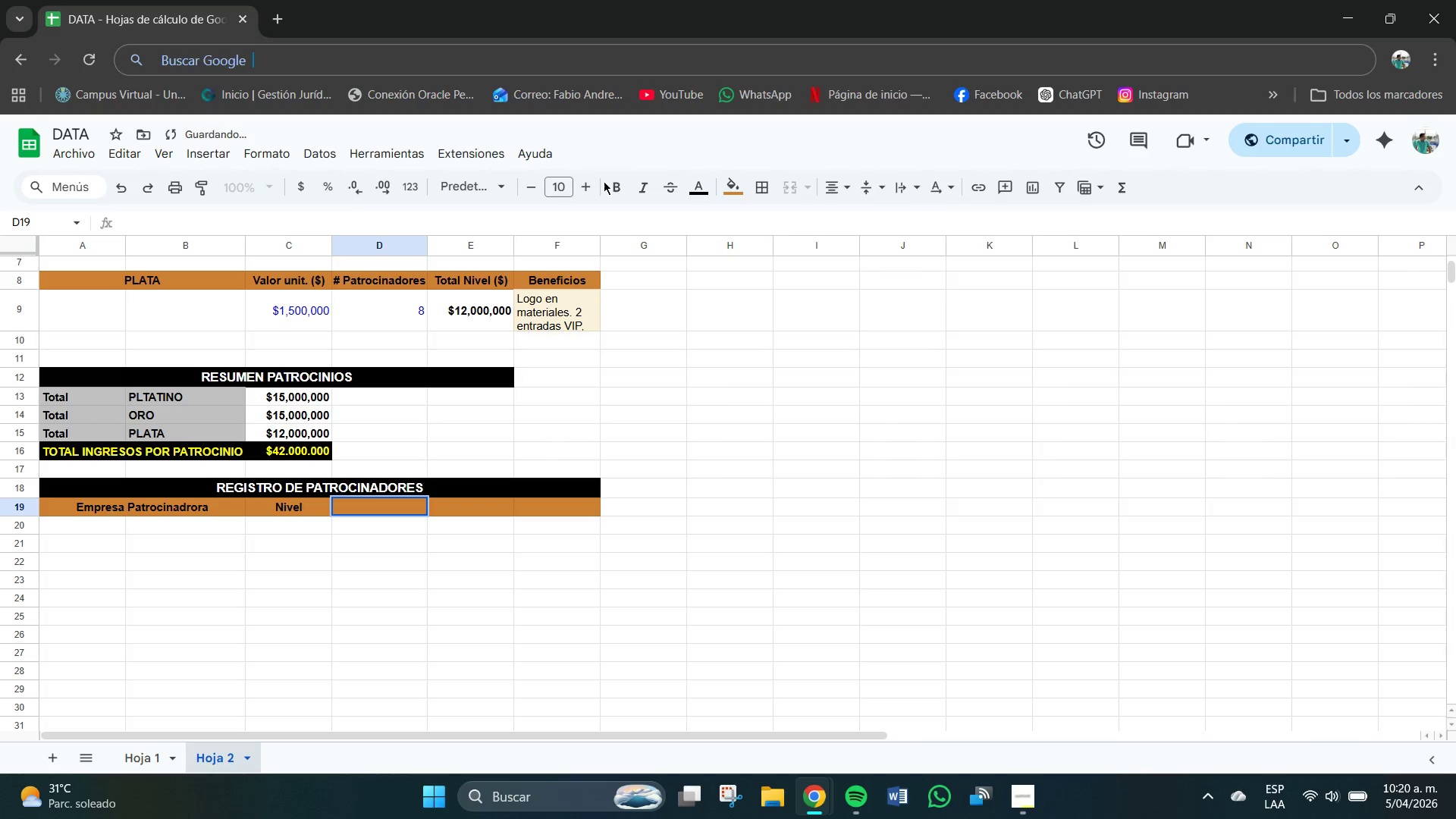 
left_click([616, 186])
 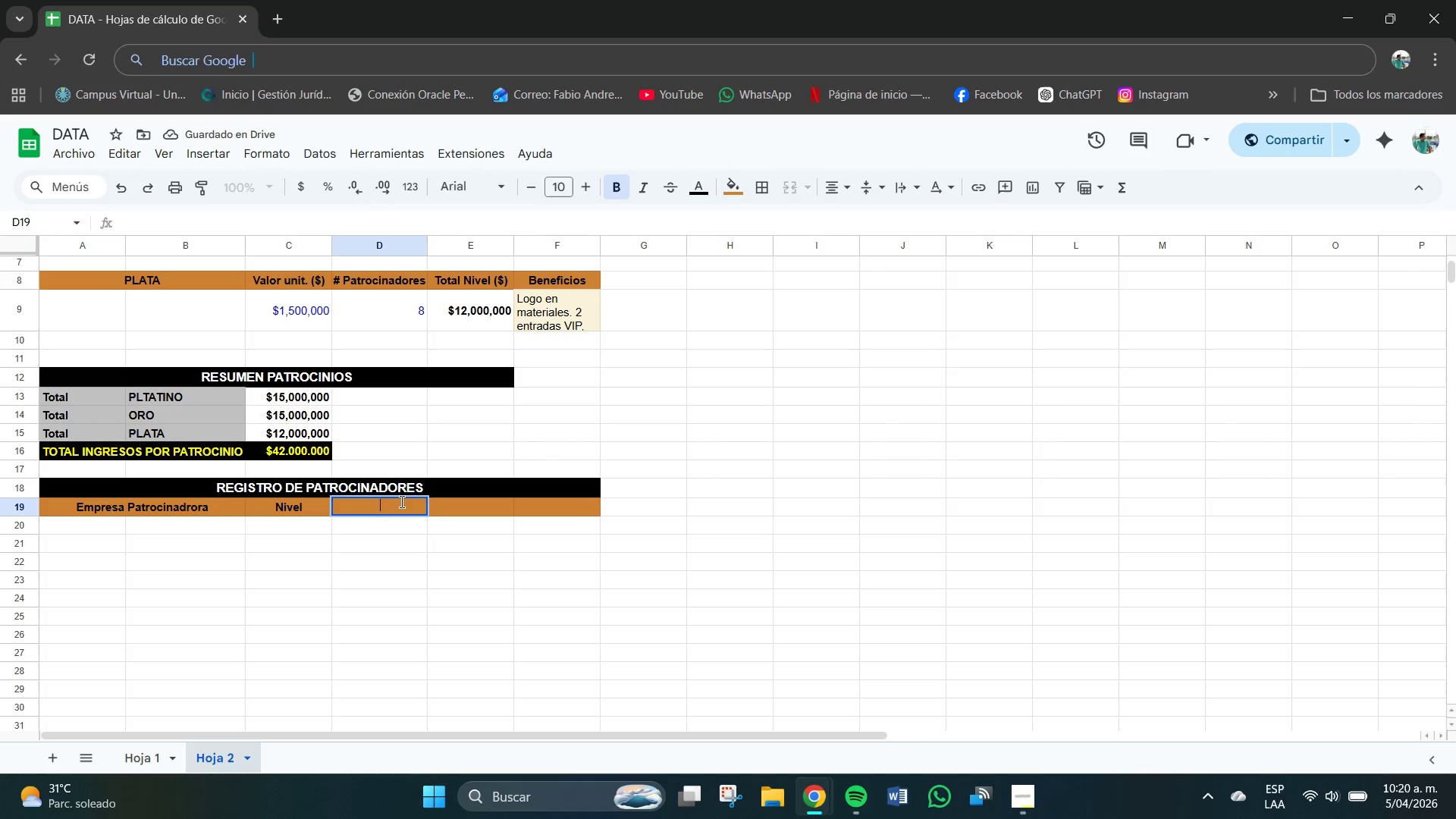 
type(Mont)
key(Backspace)
key(Backspace)
key(Backspace)
key(Backspace)
 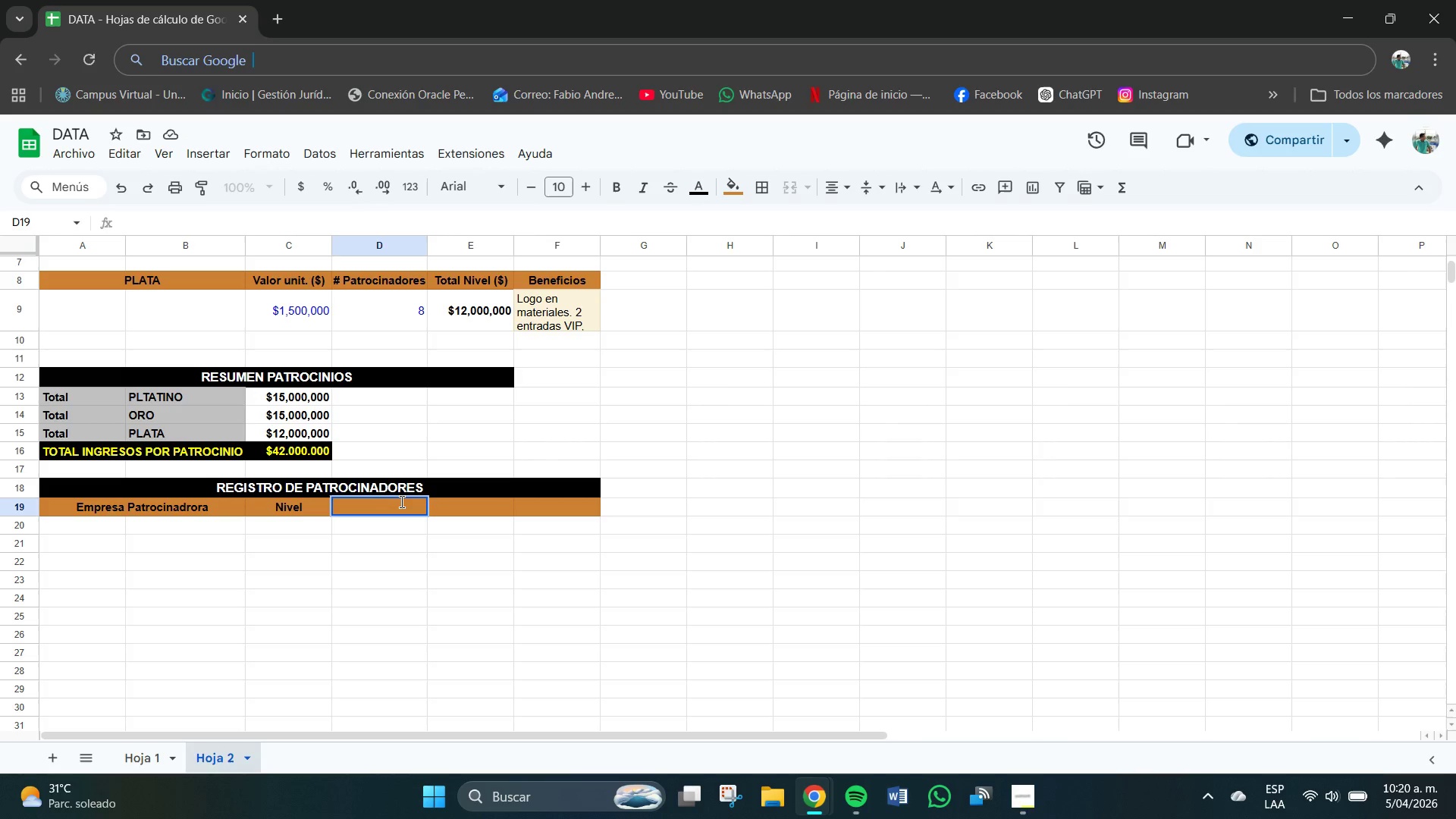 
key(Control+B)
 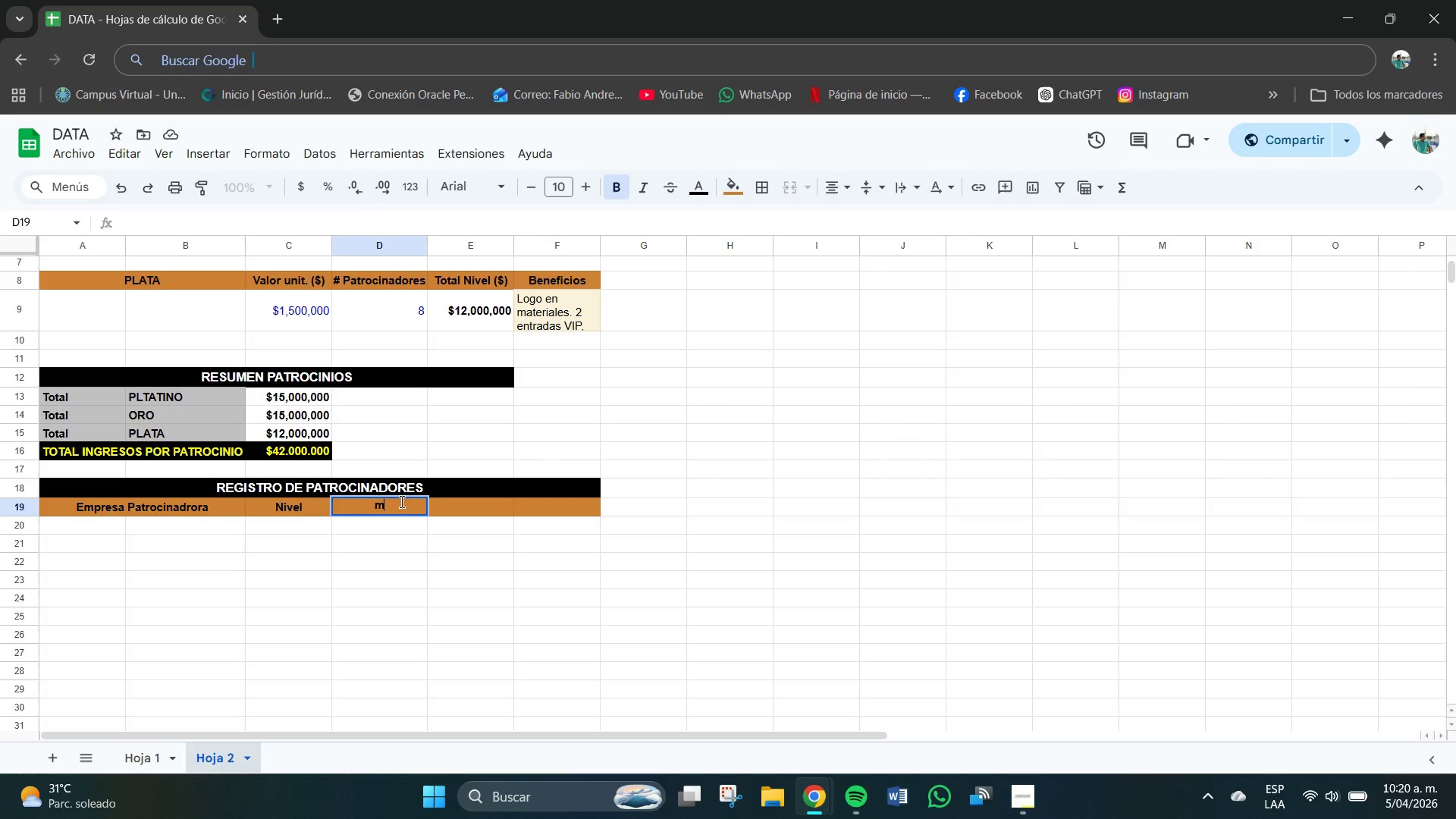 
type(mont)
key(Backspace)
key(Backspace)
key(Backspace)
key(Backspace)
type(Monto *$()
 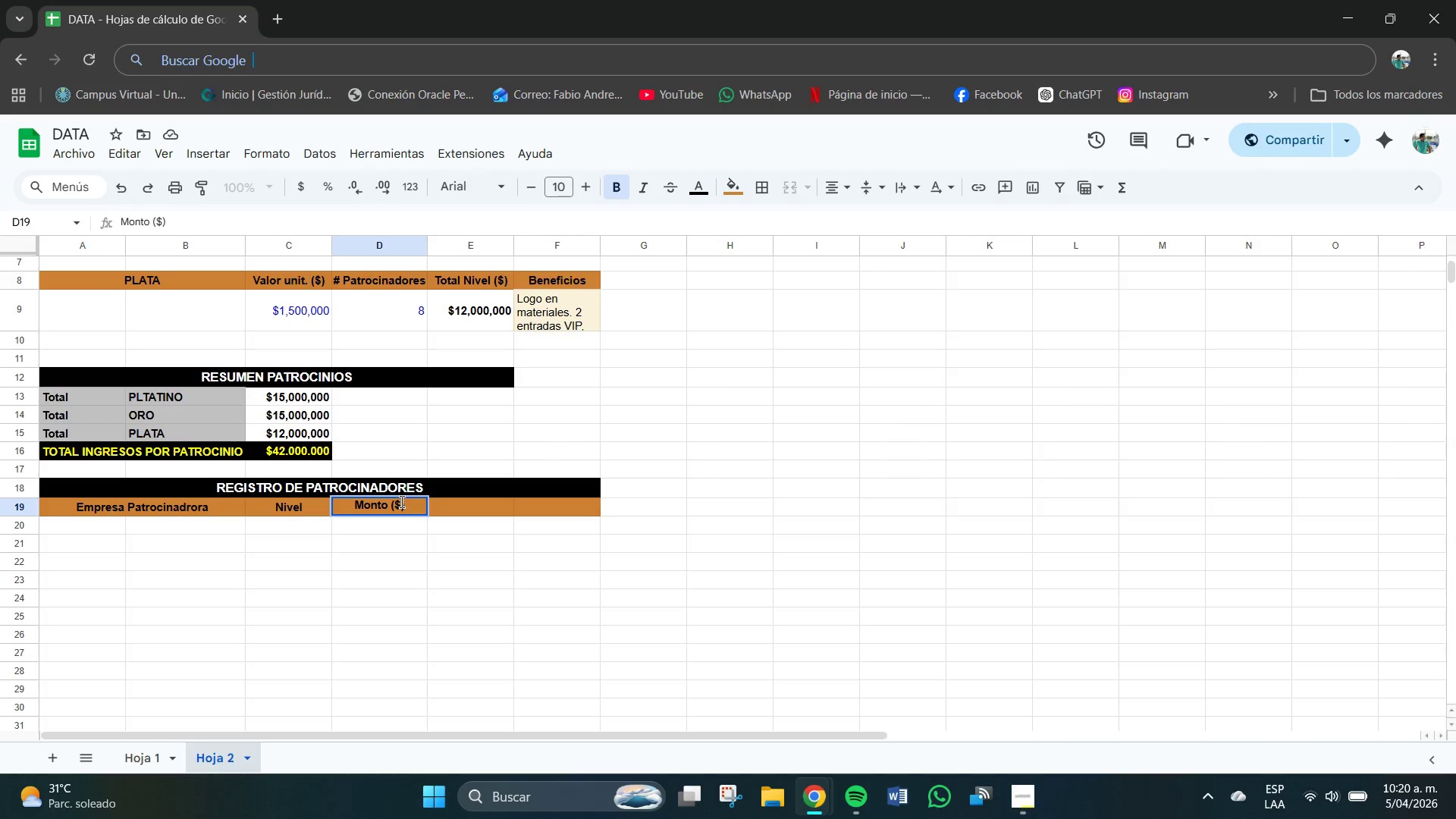 
double_click([466, 505])
 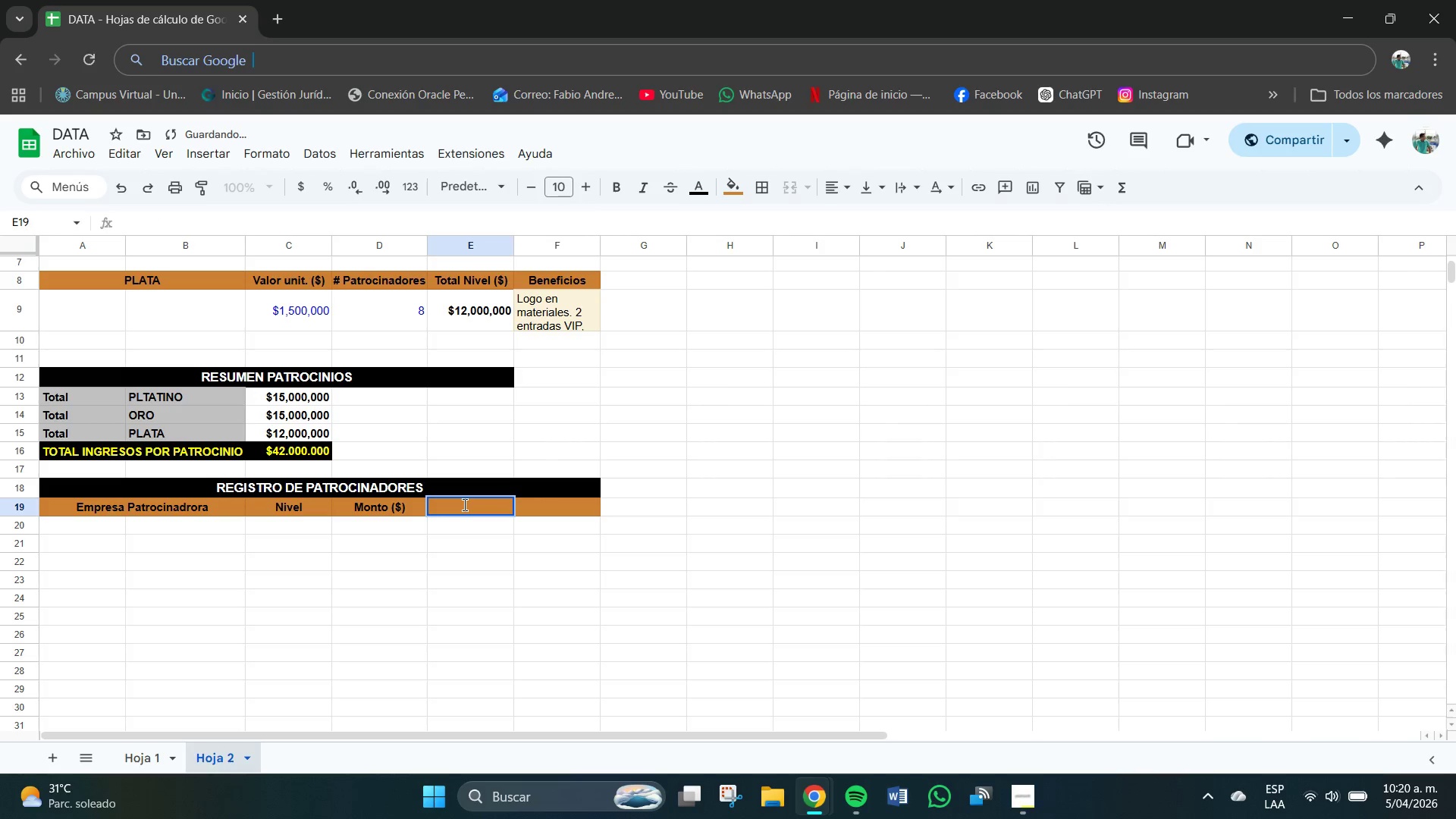 
triple_click([465, 505])
 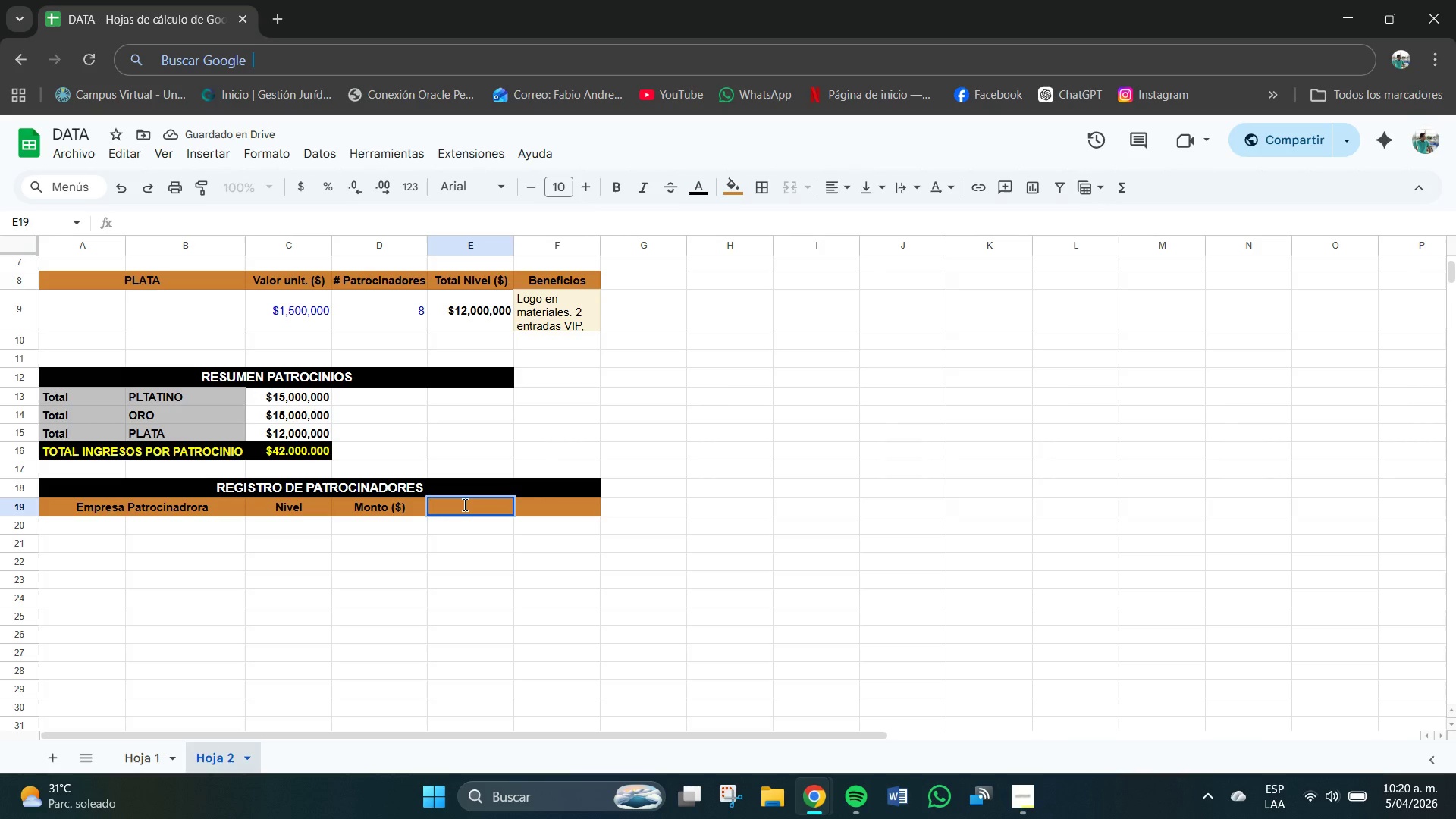 
type(Conatacigto)
key(Backspace)
key(Backspace)
key(Backspace)
key(Backspace)
key(Backspace)
key(Backspace)
key(Backspace)
key(Backspace)
type(ctato)
 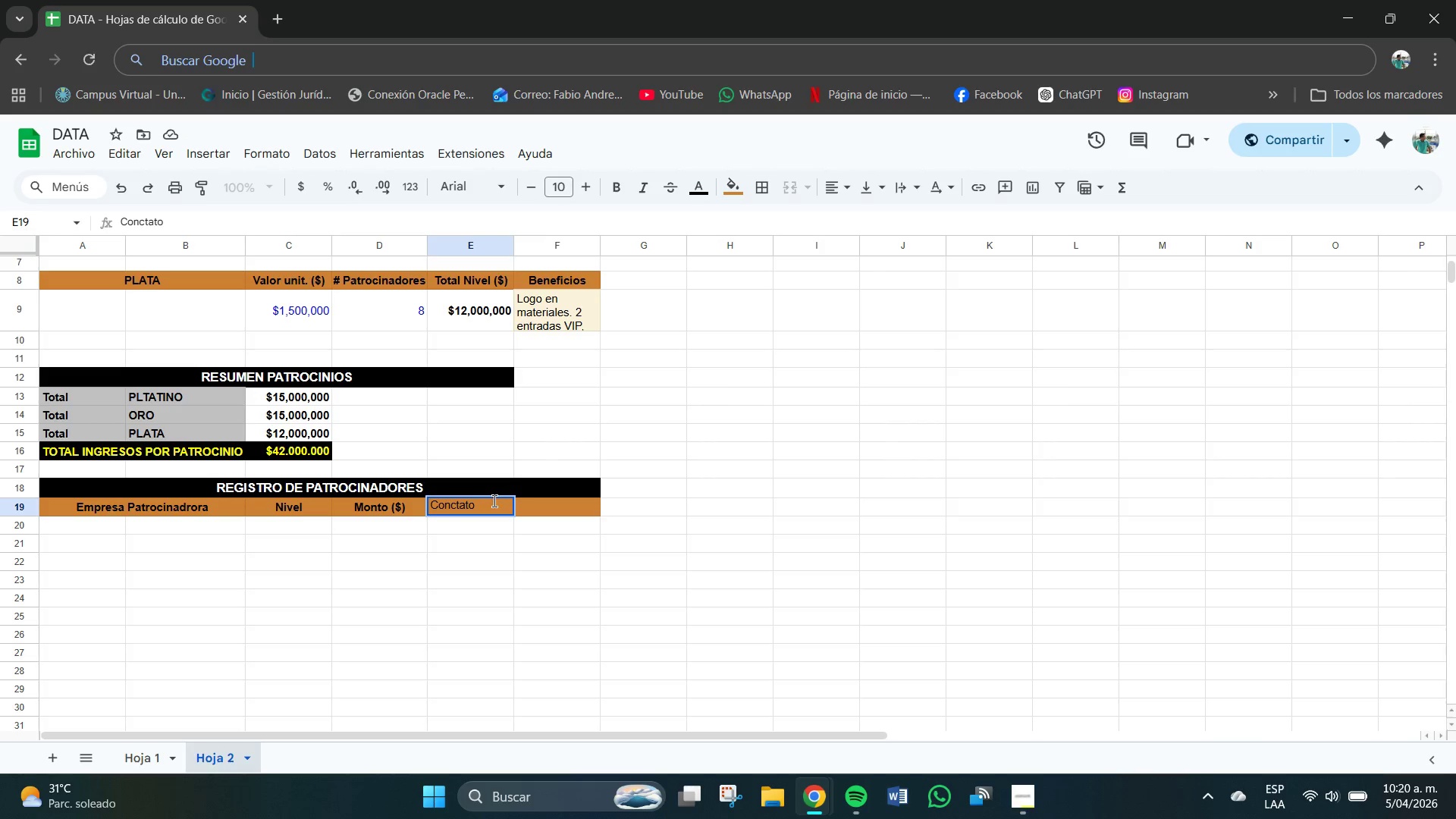 
left_click_drag(start_coordinate=[489, 501], to_coordinate=[419, 492])
 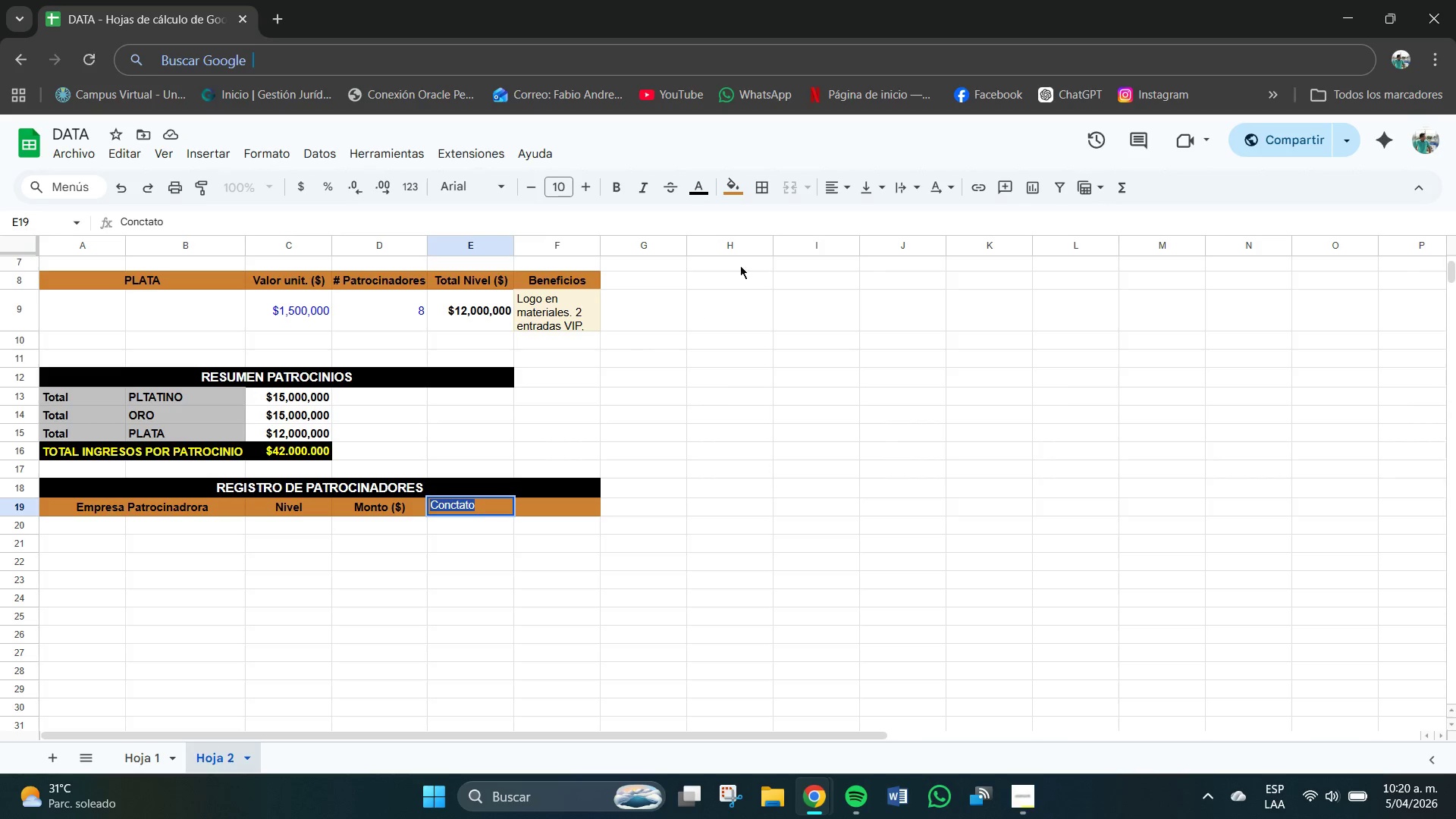 
left_click([617, 186])
 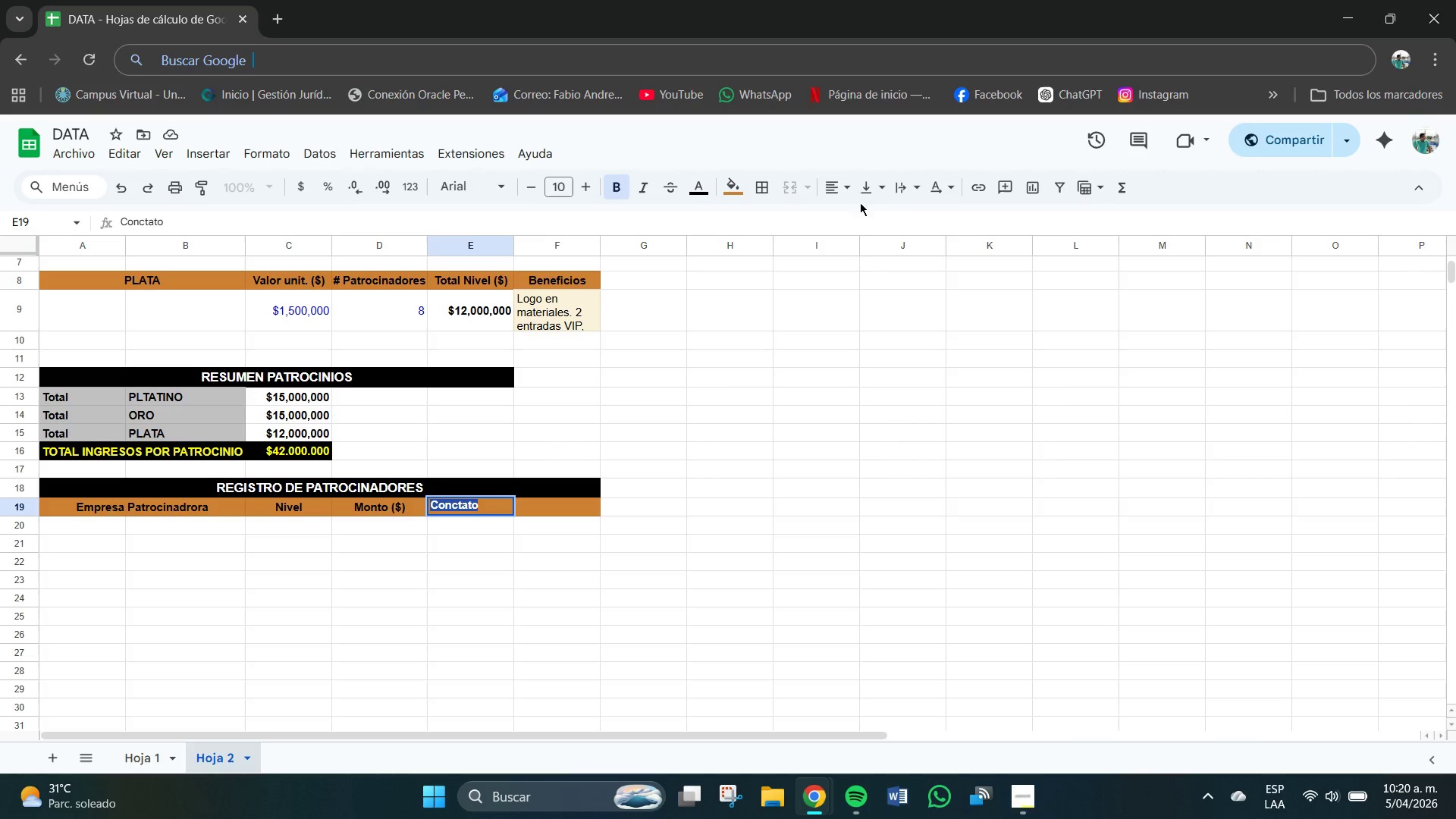 
left_click([843, 191])
 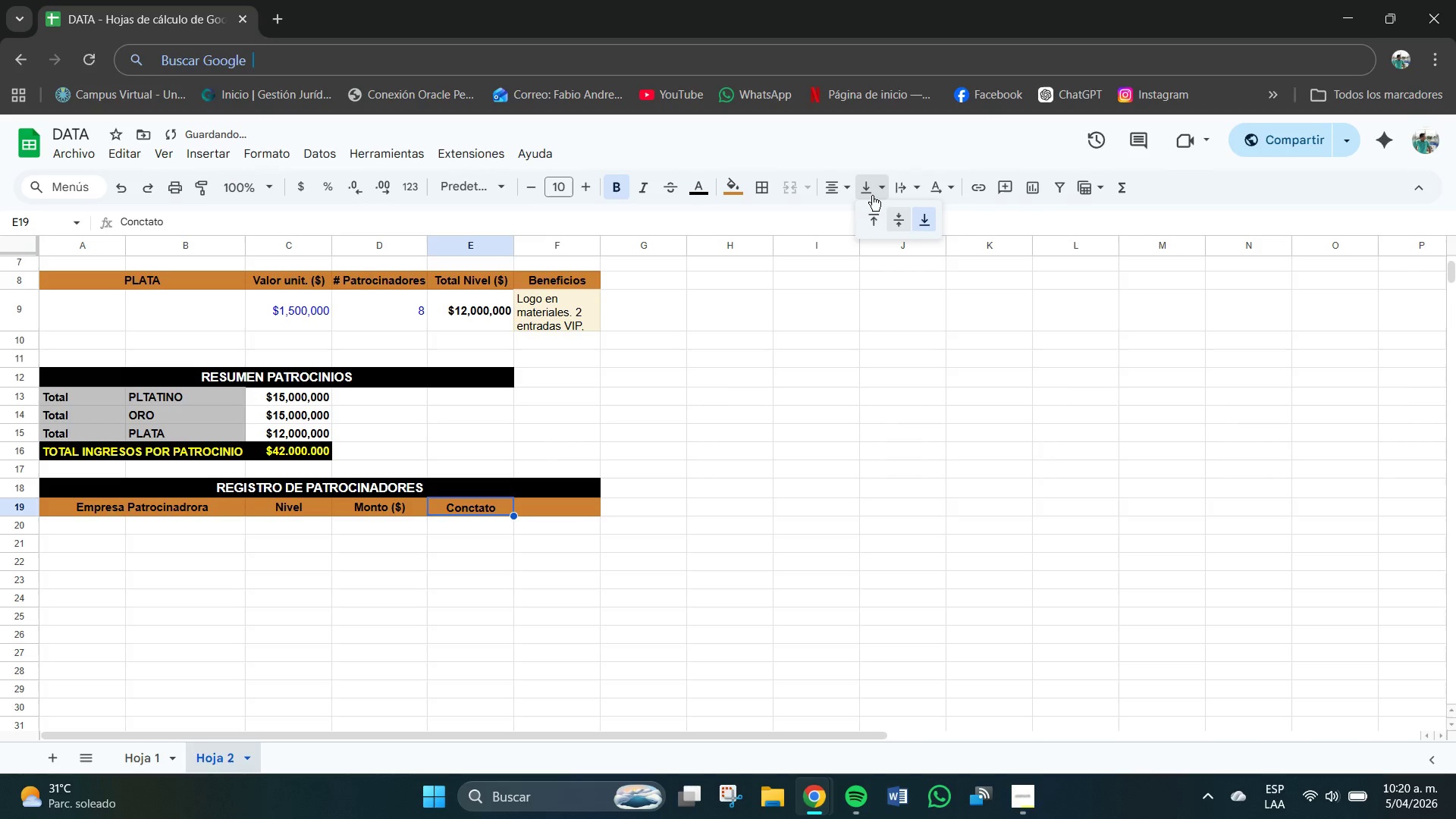 
left_click([893, 218])
 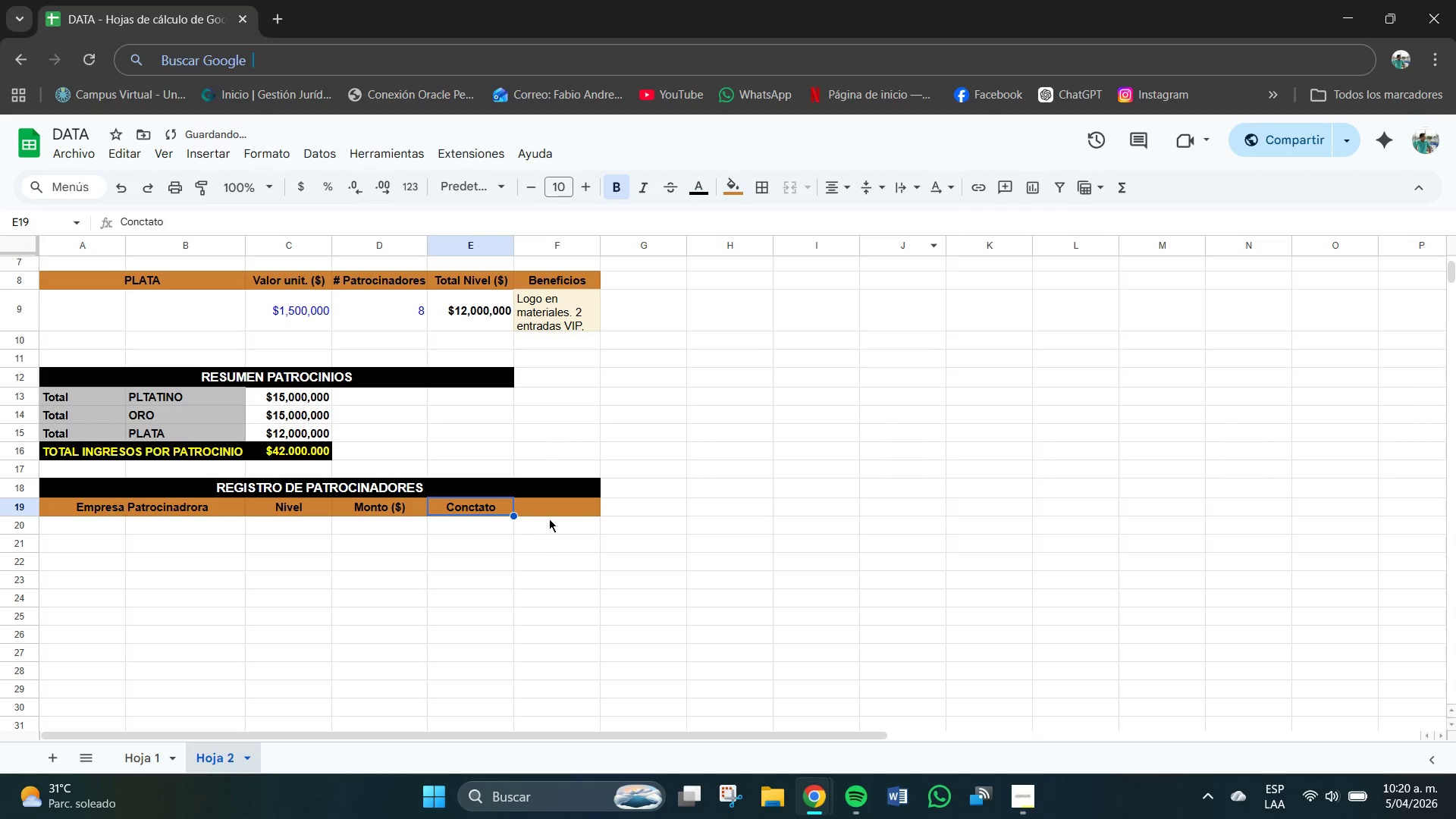 
left_click([548, 508])
 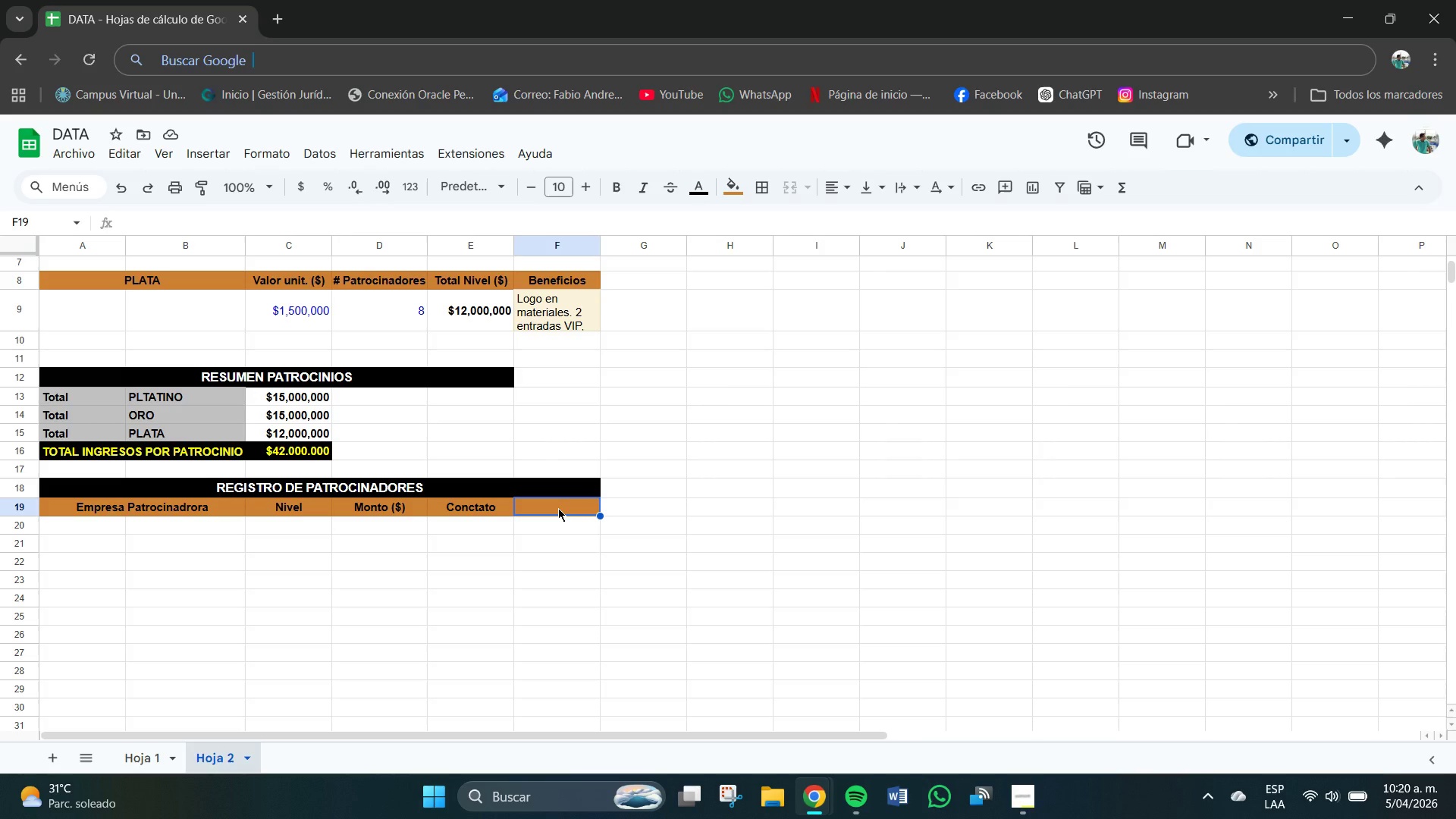 
wait(20.62)
 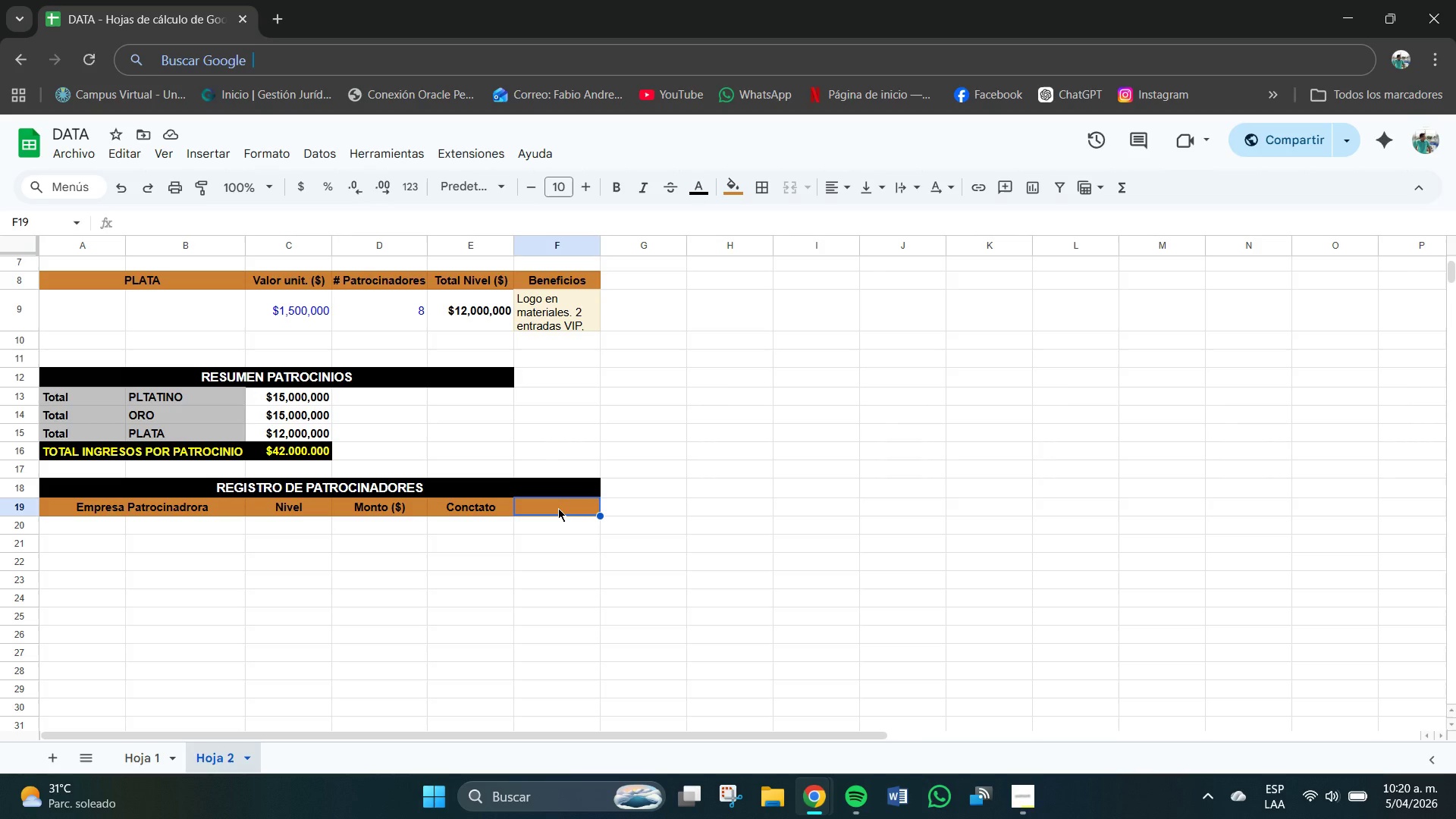 
left_click([617, 510])
 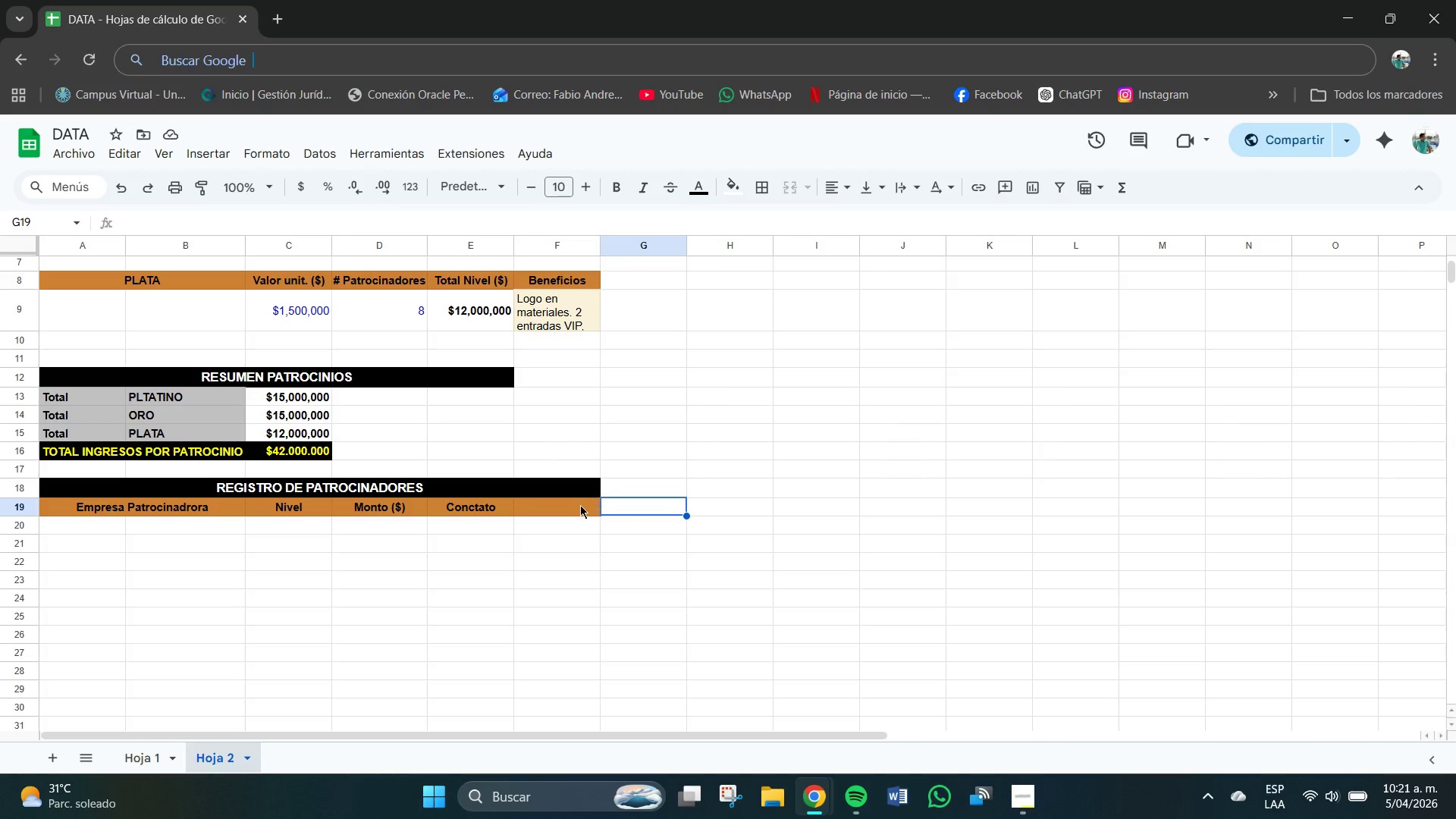 
left_click([579, 505])
 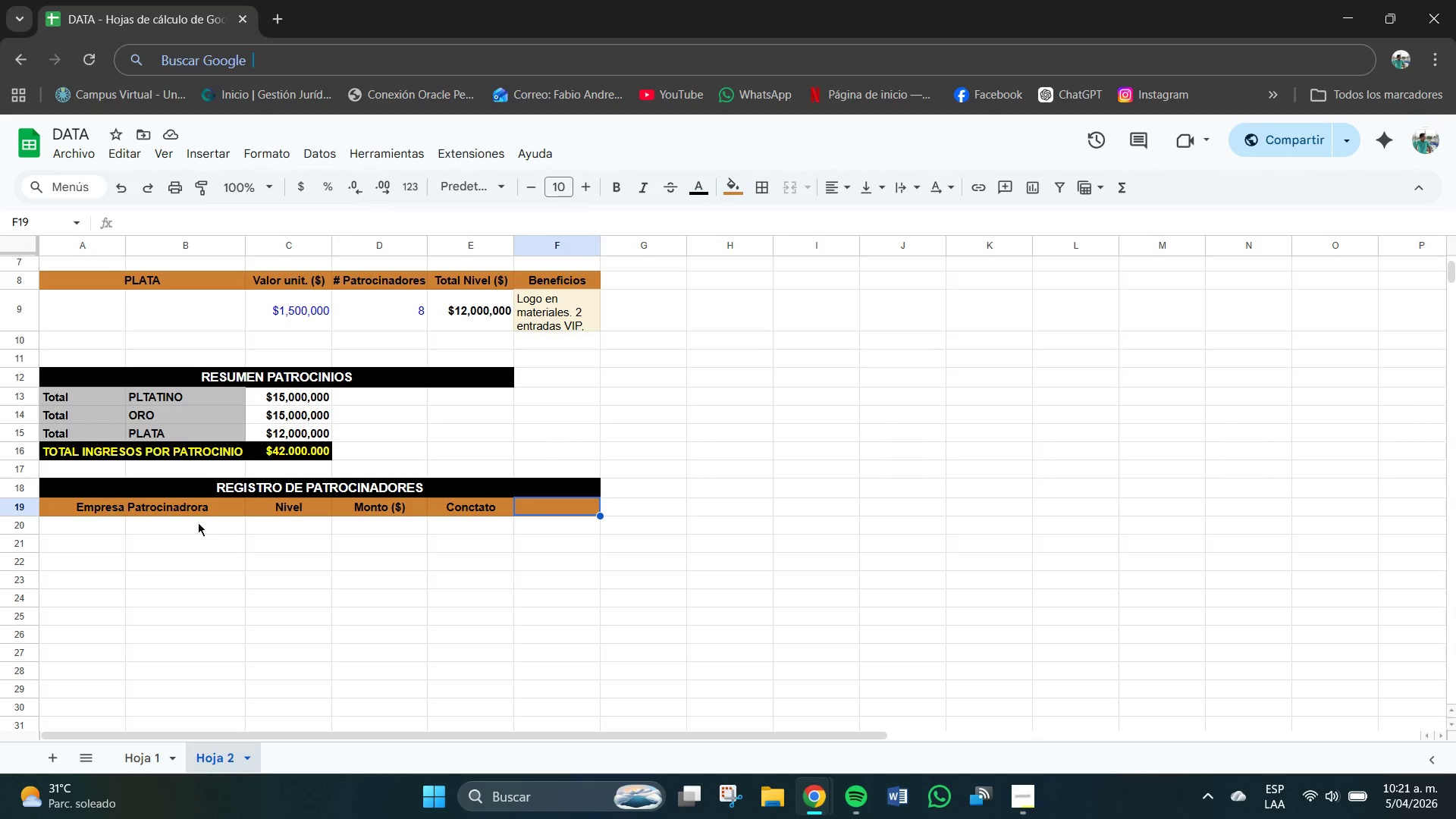 
left_click([218, 504])
 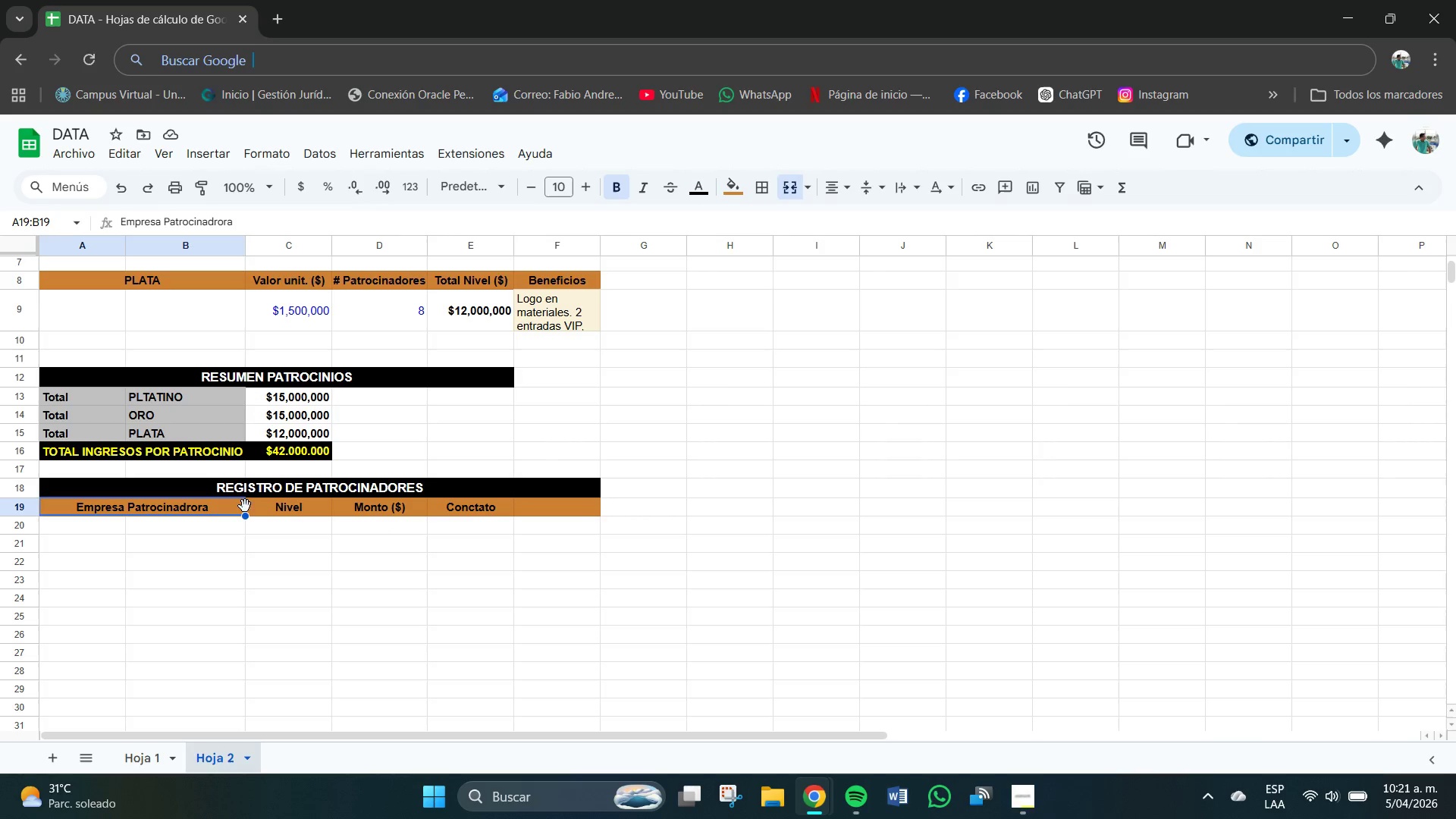 
left_click([791, 169])
 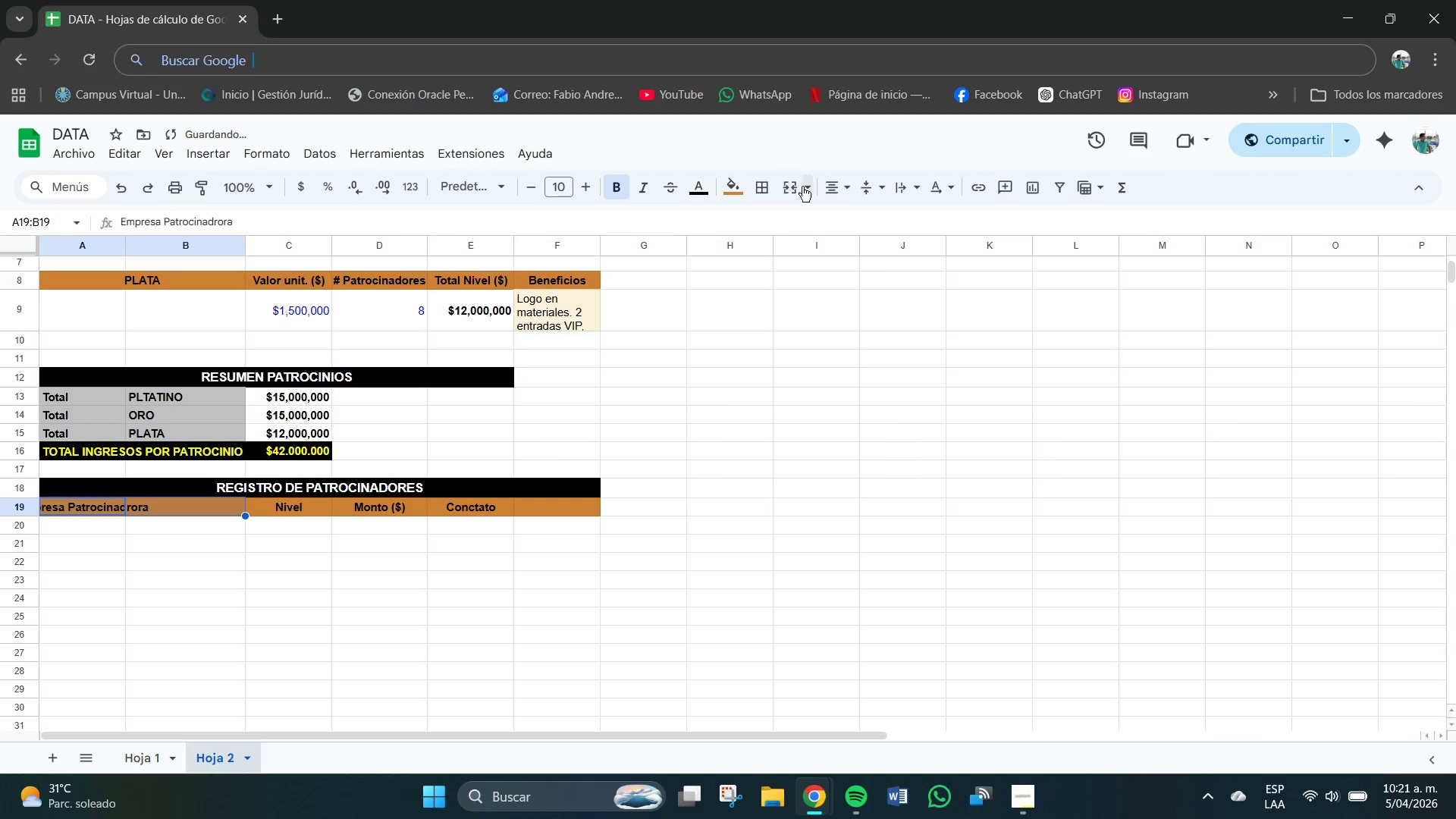 
left_click([804, 187])
 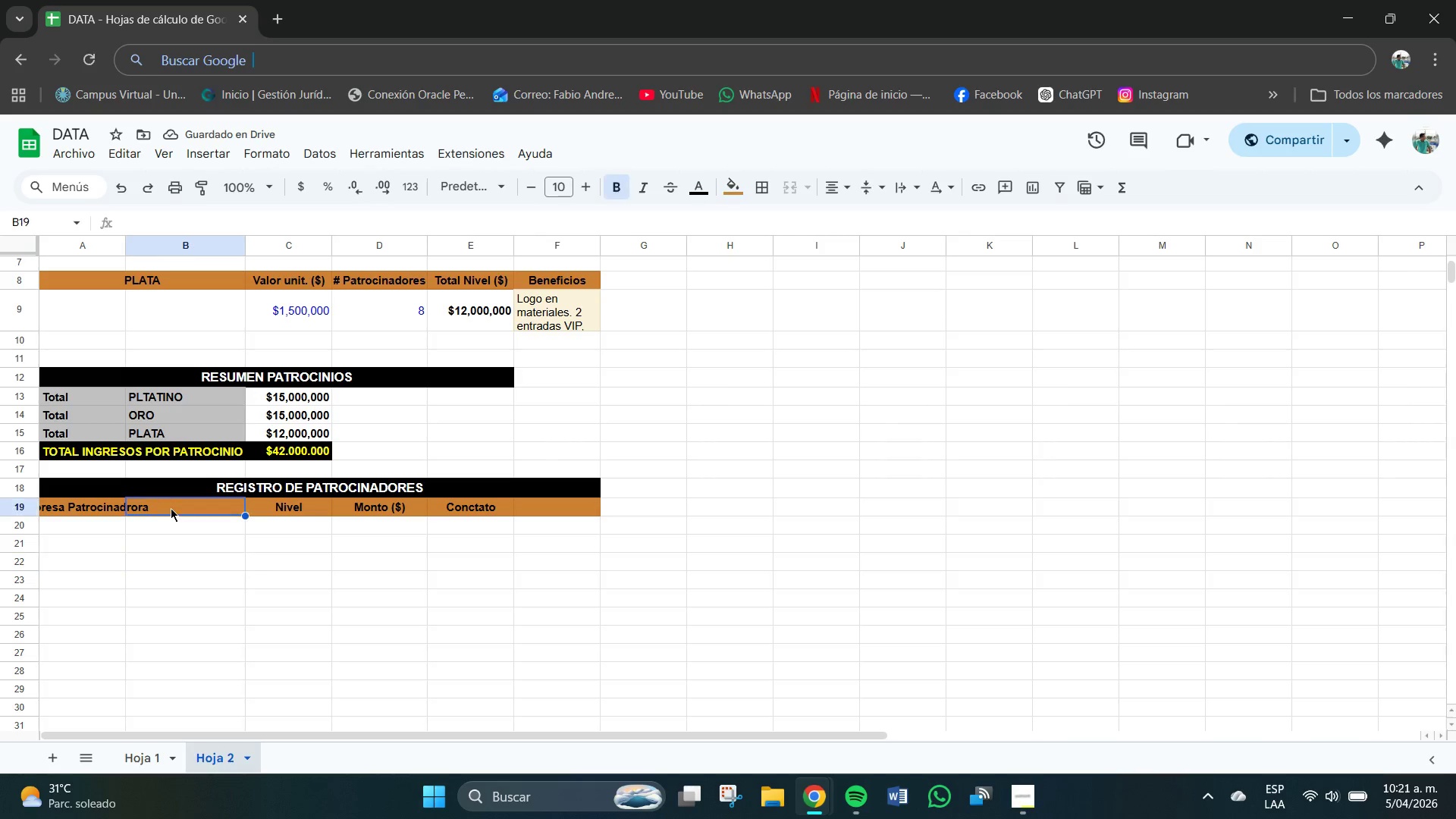 
double_click([171, 508])
 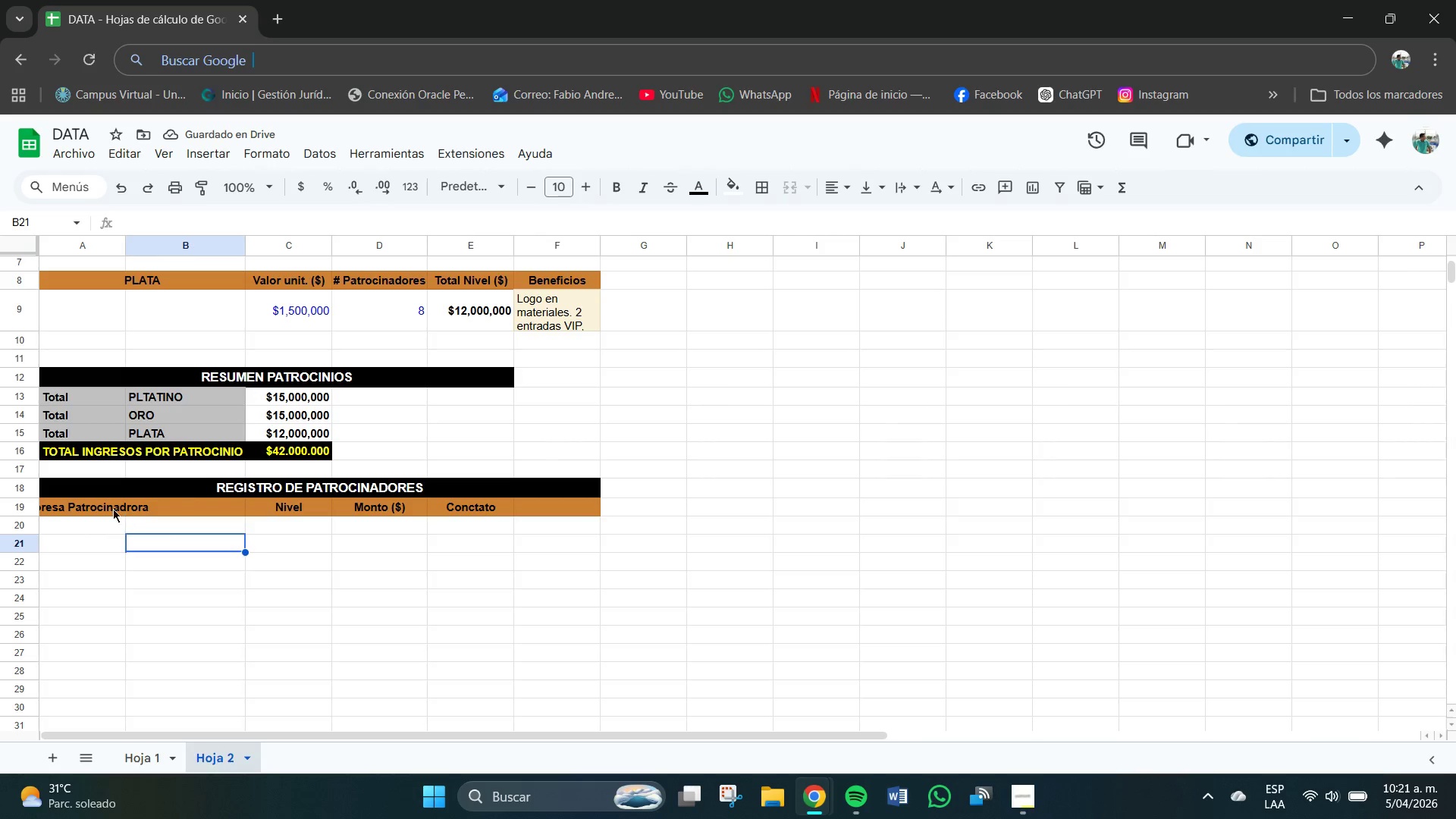 
double_click([105, 506])
 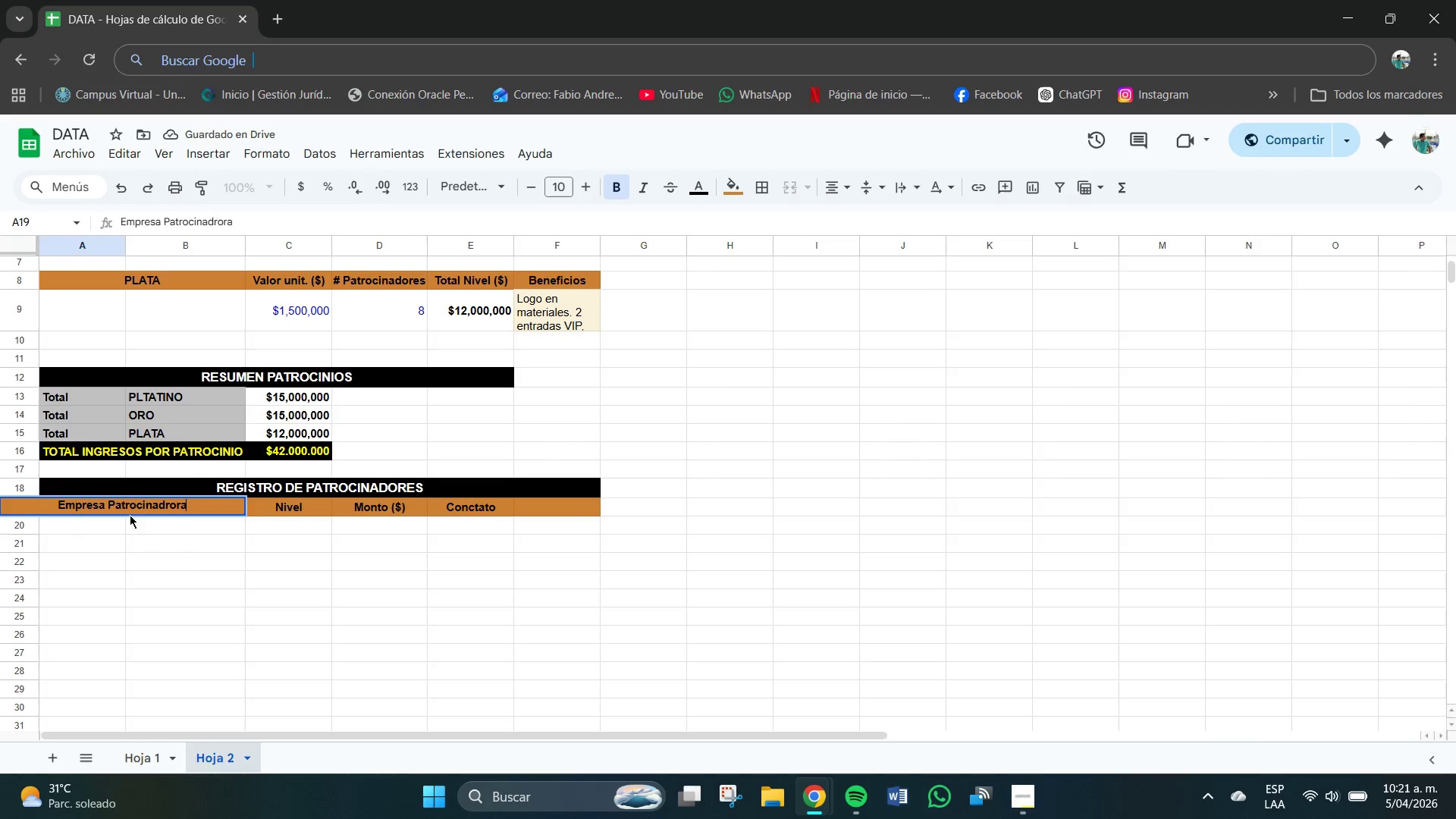 
left_click([142, 528])
 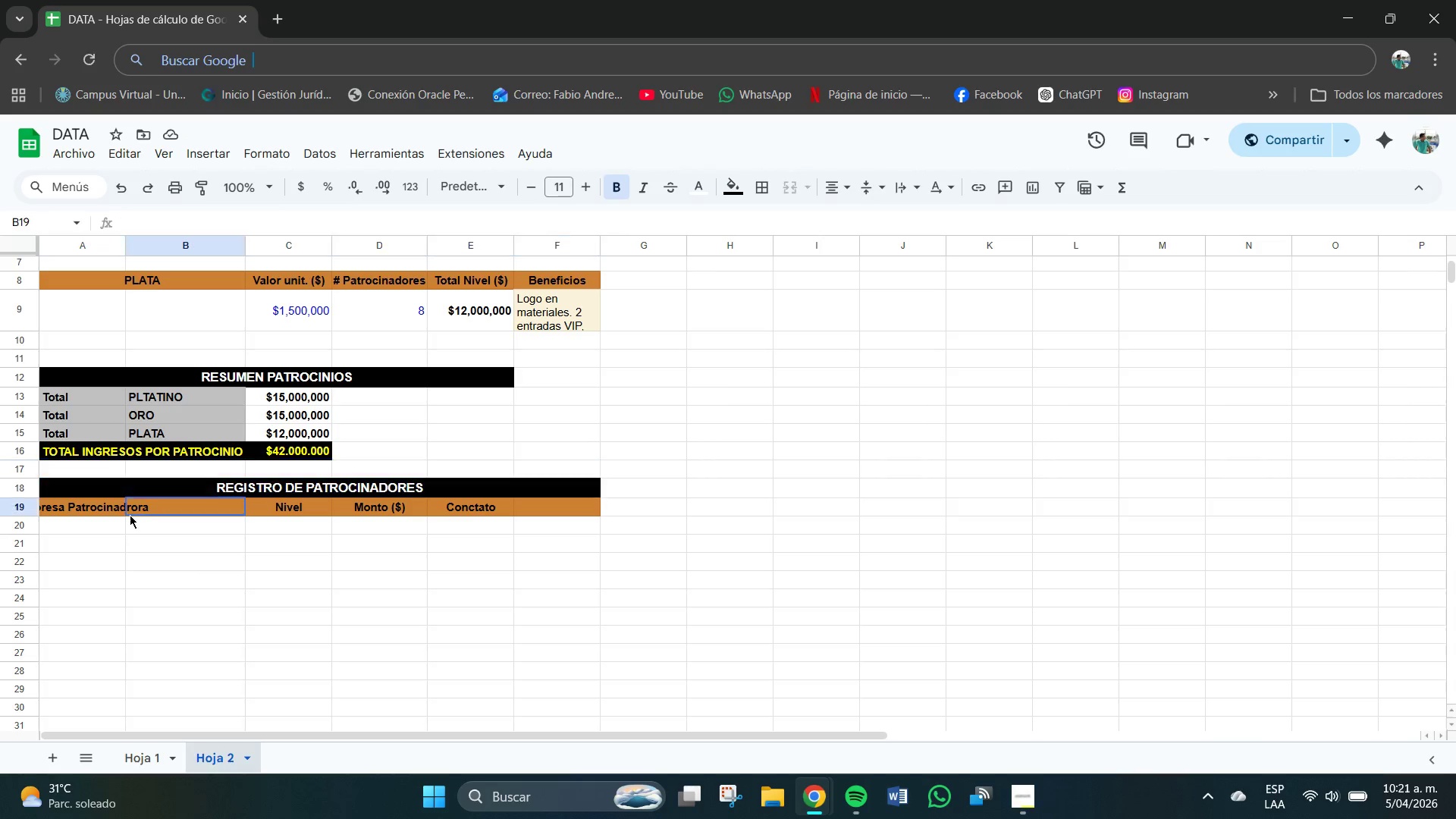 
double_click([116, 511])
 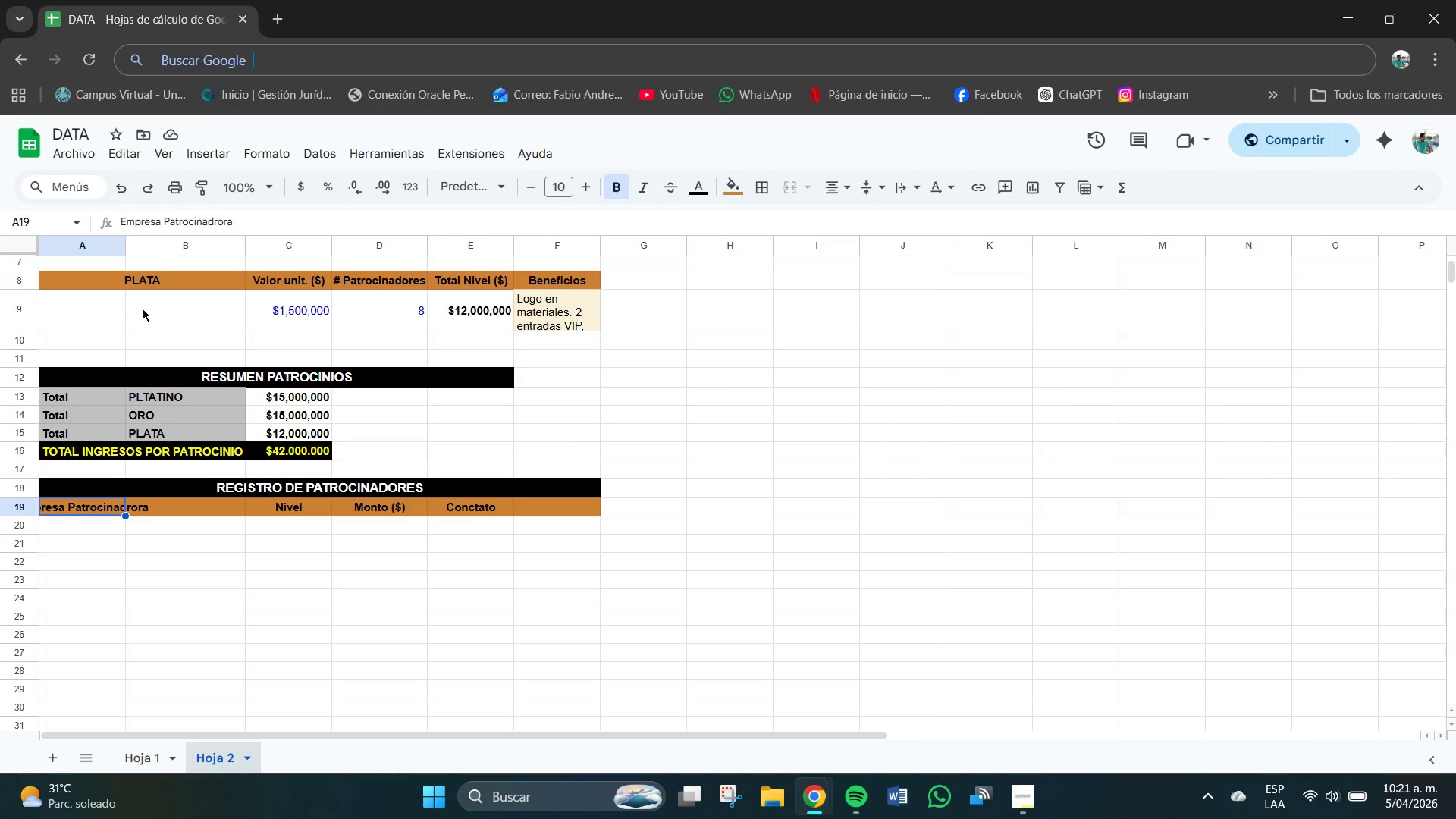 
left_click_drag(start_coordinate=[127, 244], to_coordinate=[163, 252])
 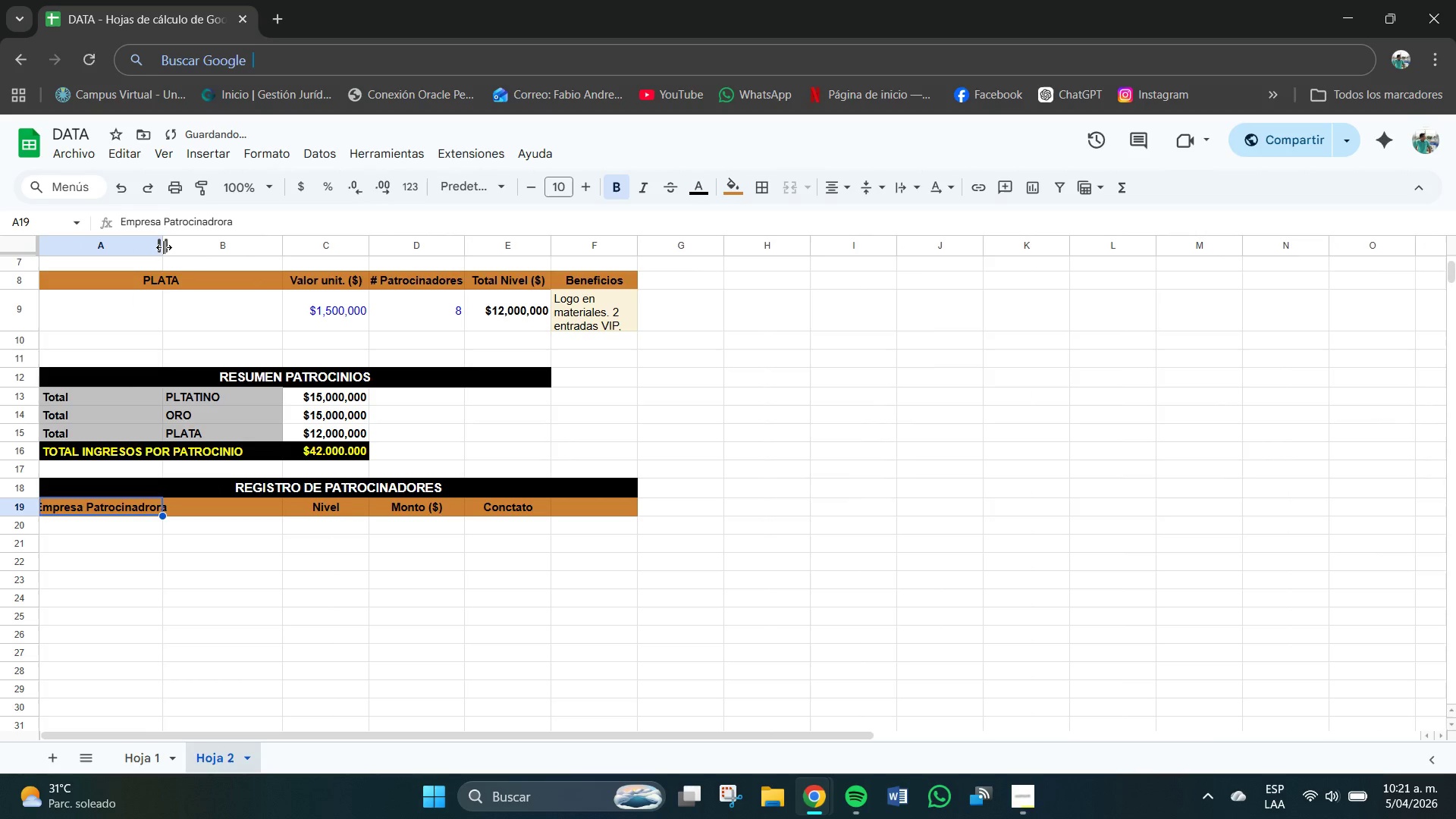 
left_click_drag(start_coordinate=[162, 247], to_coordinate=[174, 248])
 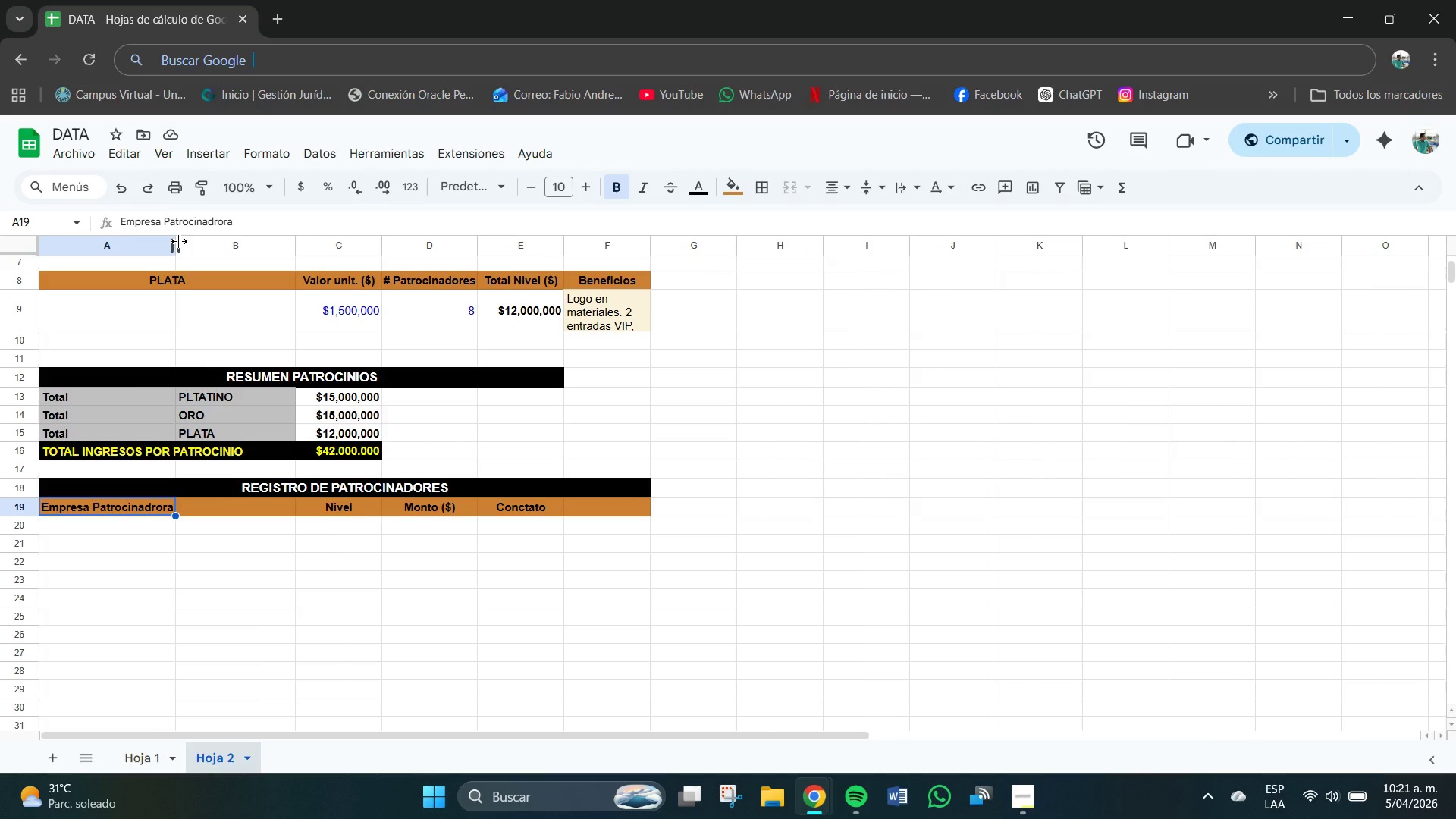 
wait(7.44)
 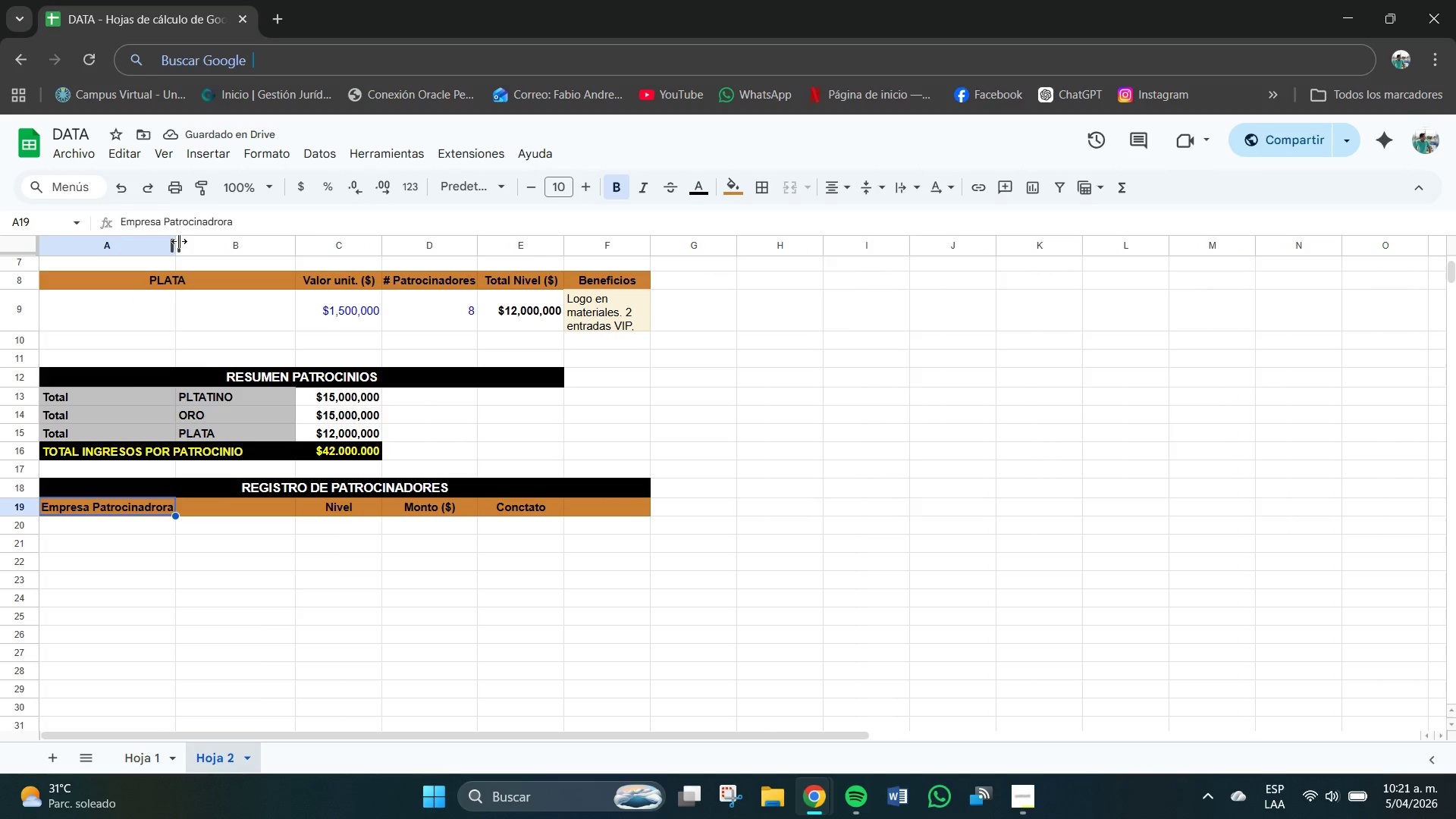 
left_click_drag(start_coordinate=[174, 243], to_coordinate=[182, 244])
 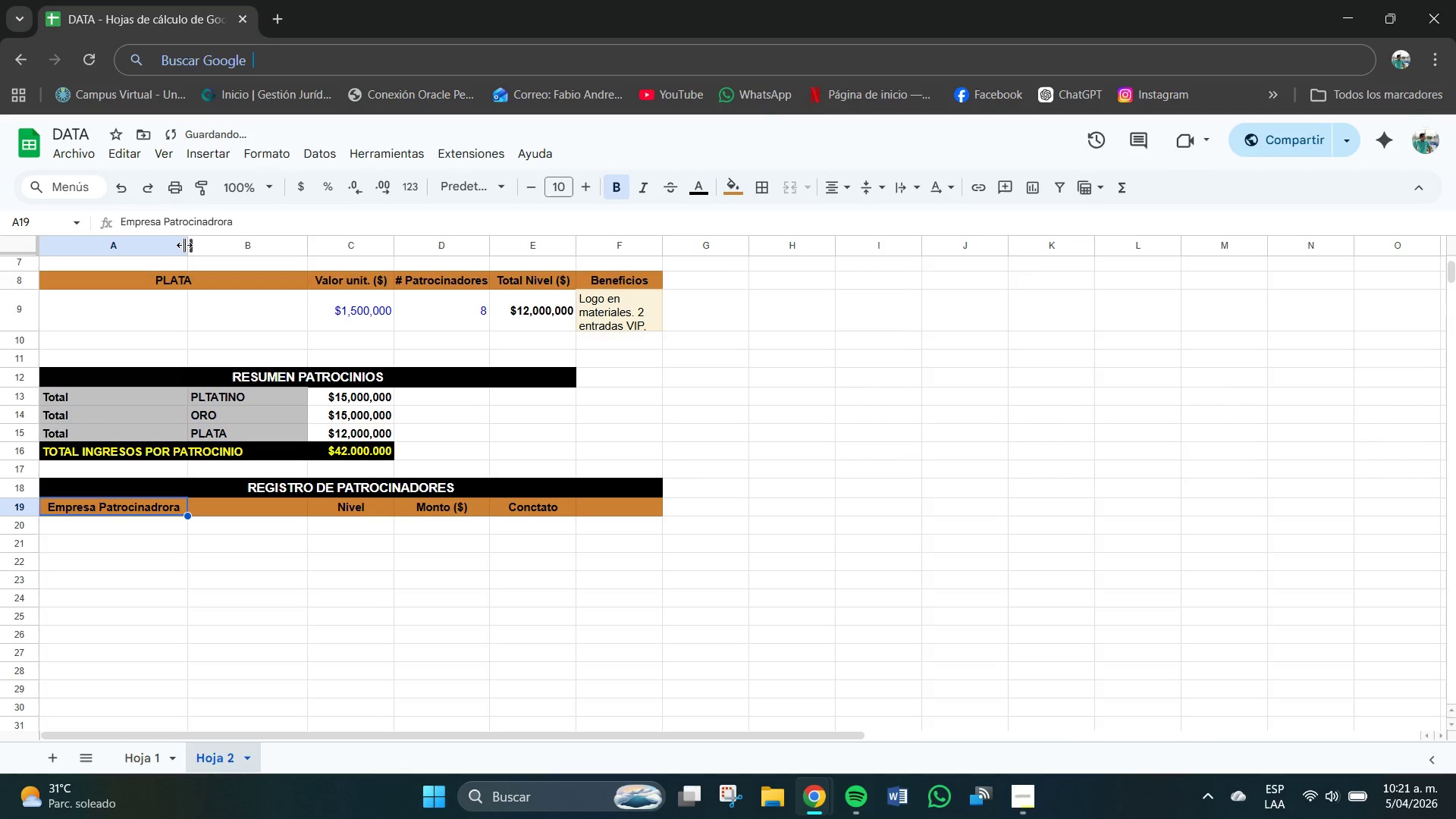 
left_click_drag(start_coordinate=[184, 245], to_coordinate=[191, 246])
 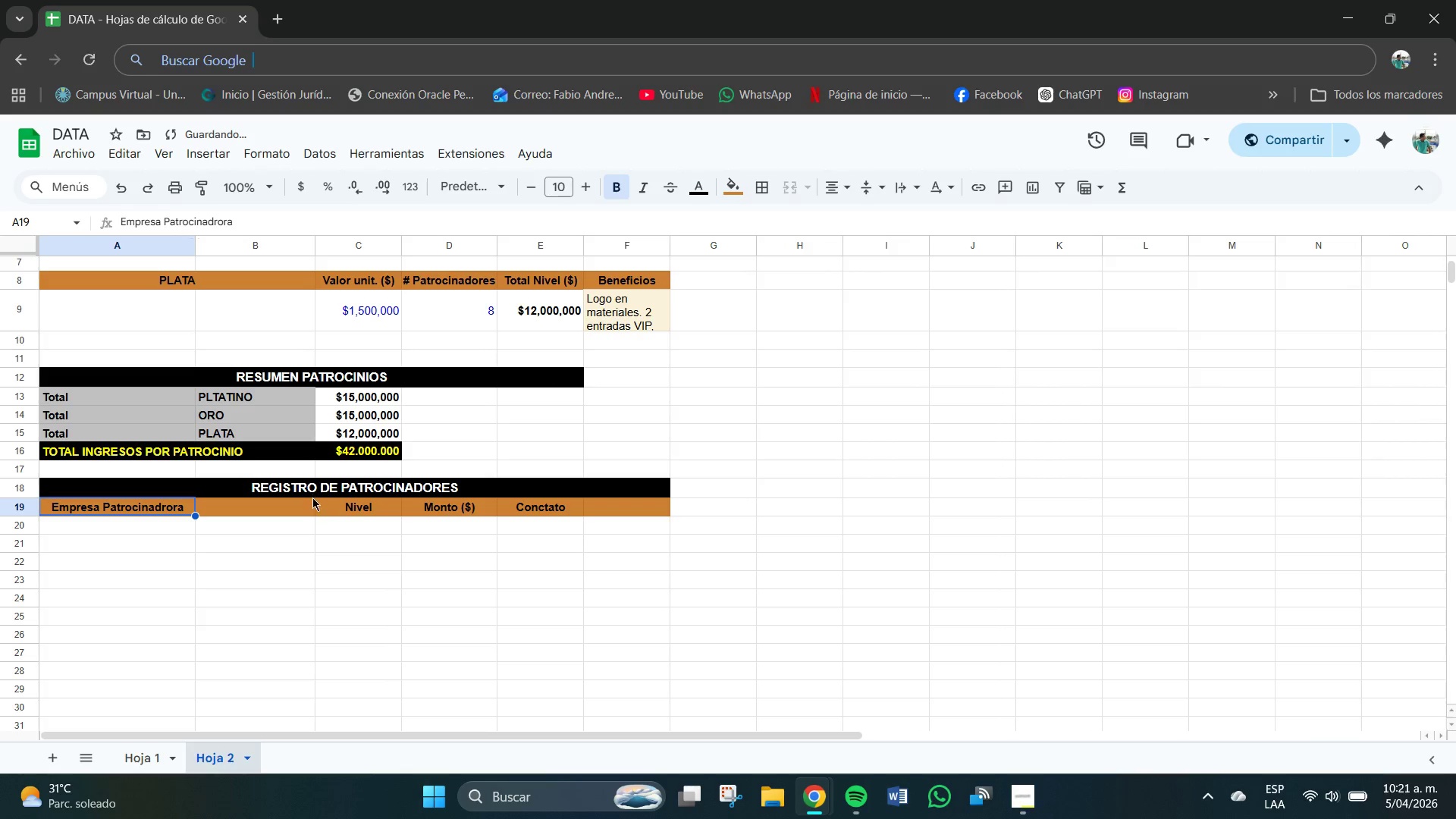 
left_click([300, 535])
 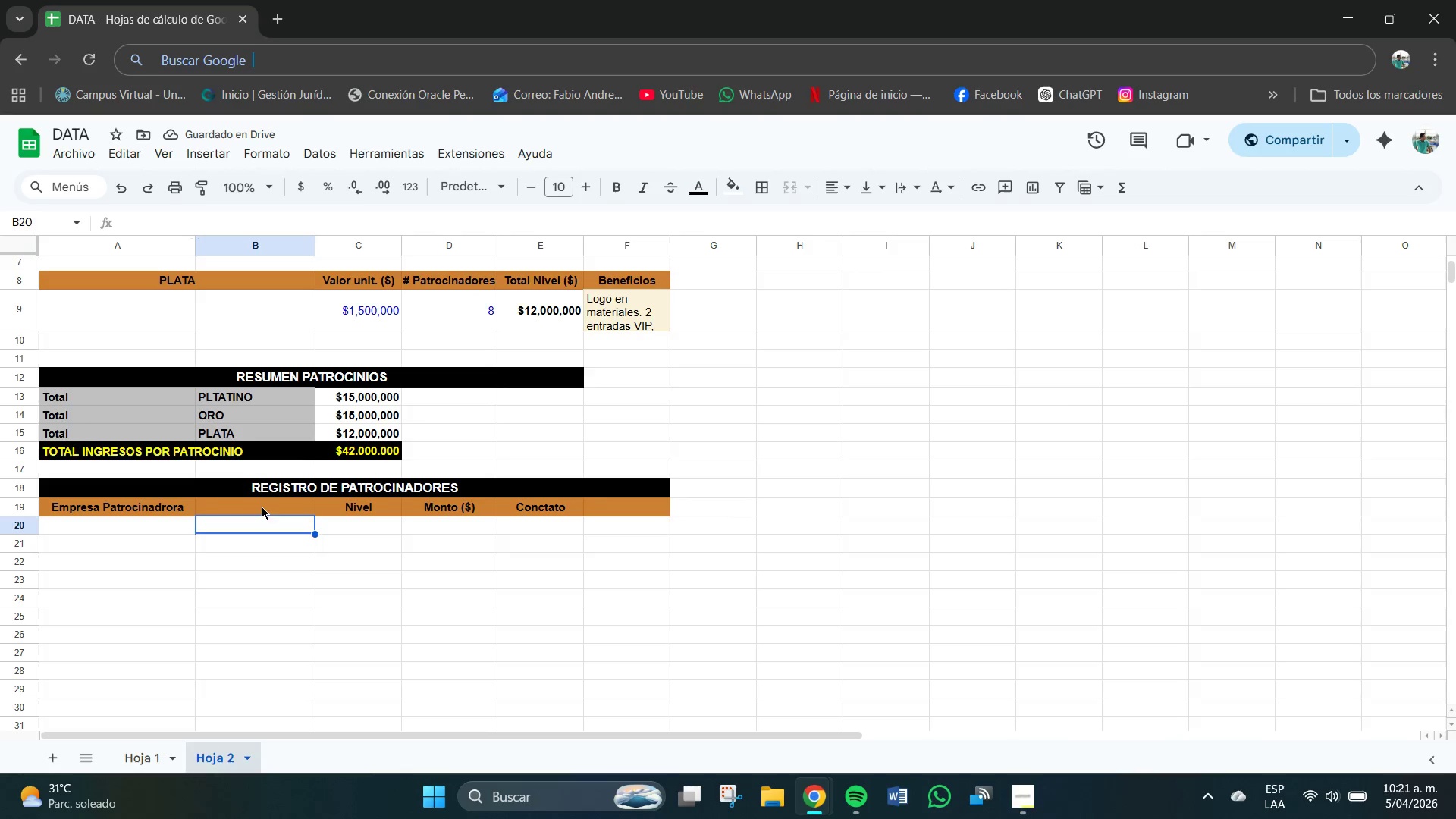 
left_click([277, 510])
 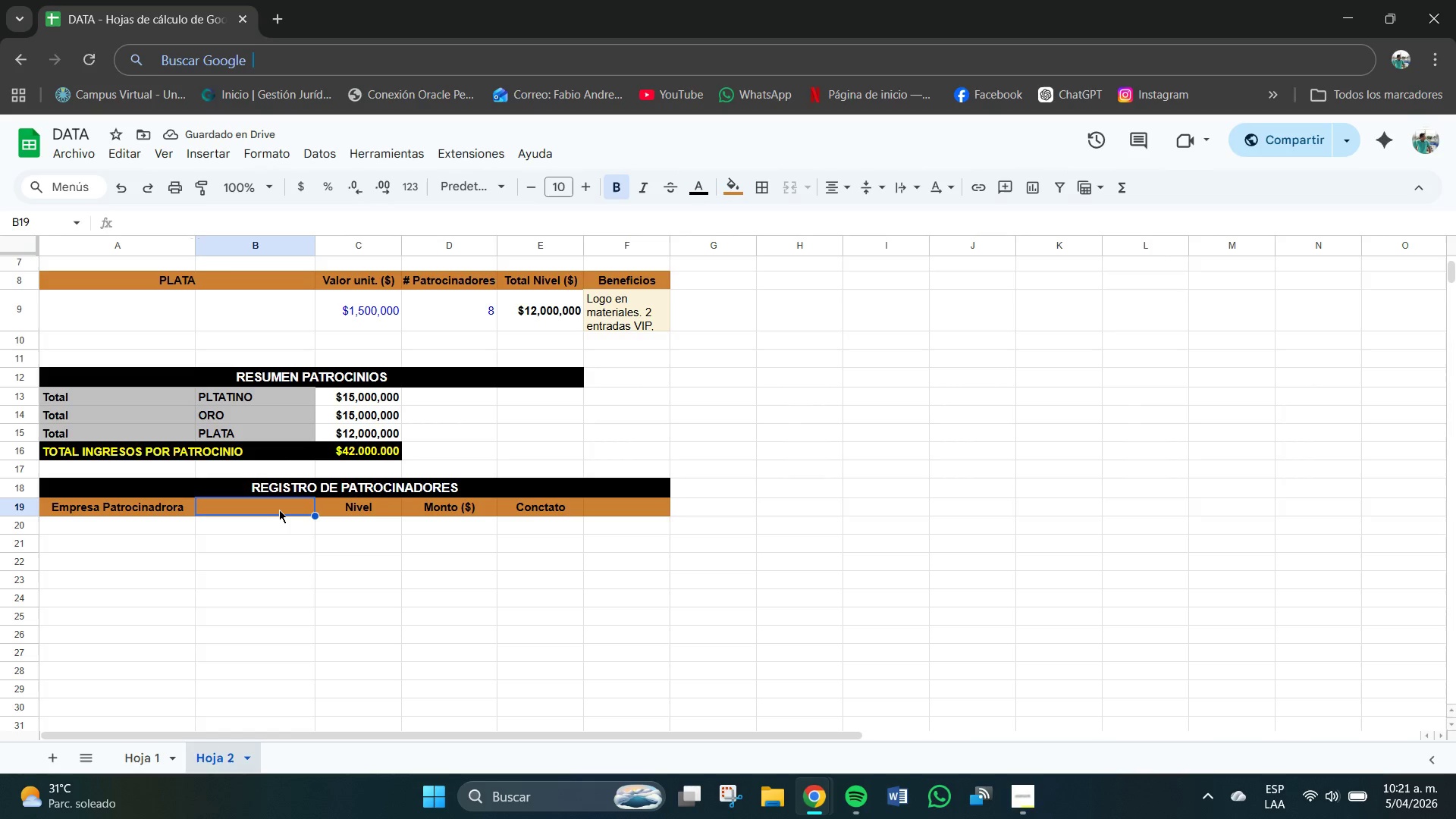 
double_click([279, 510])
 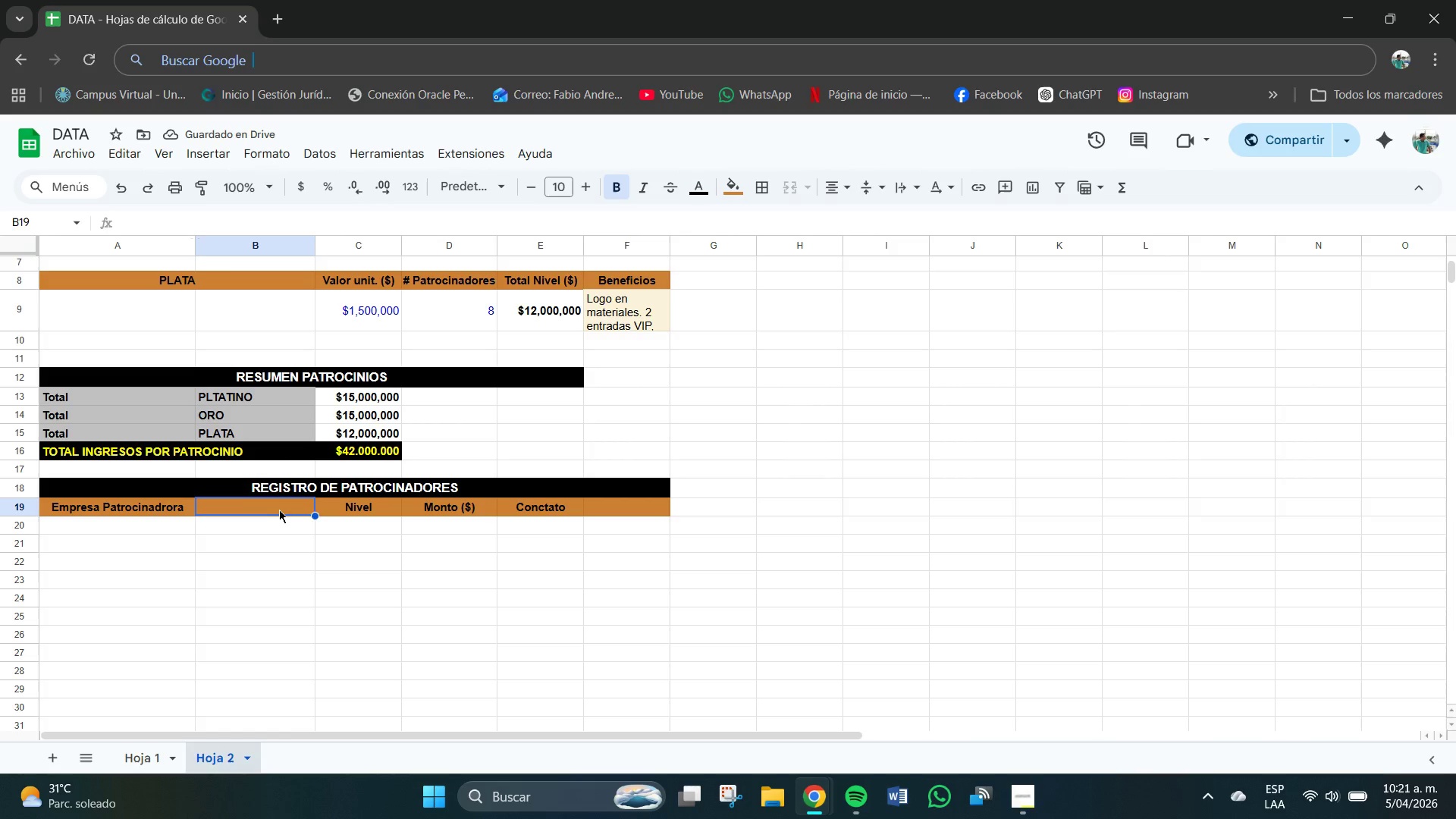 
triple_click([279, 510])
 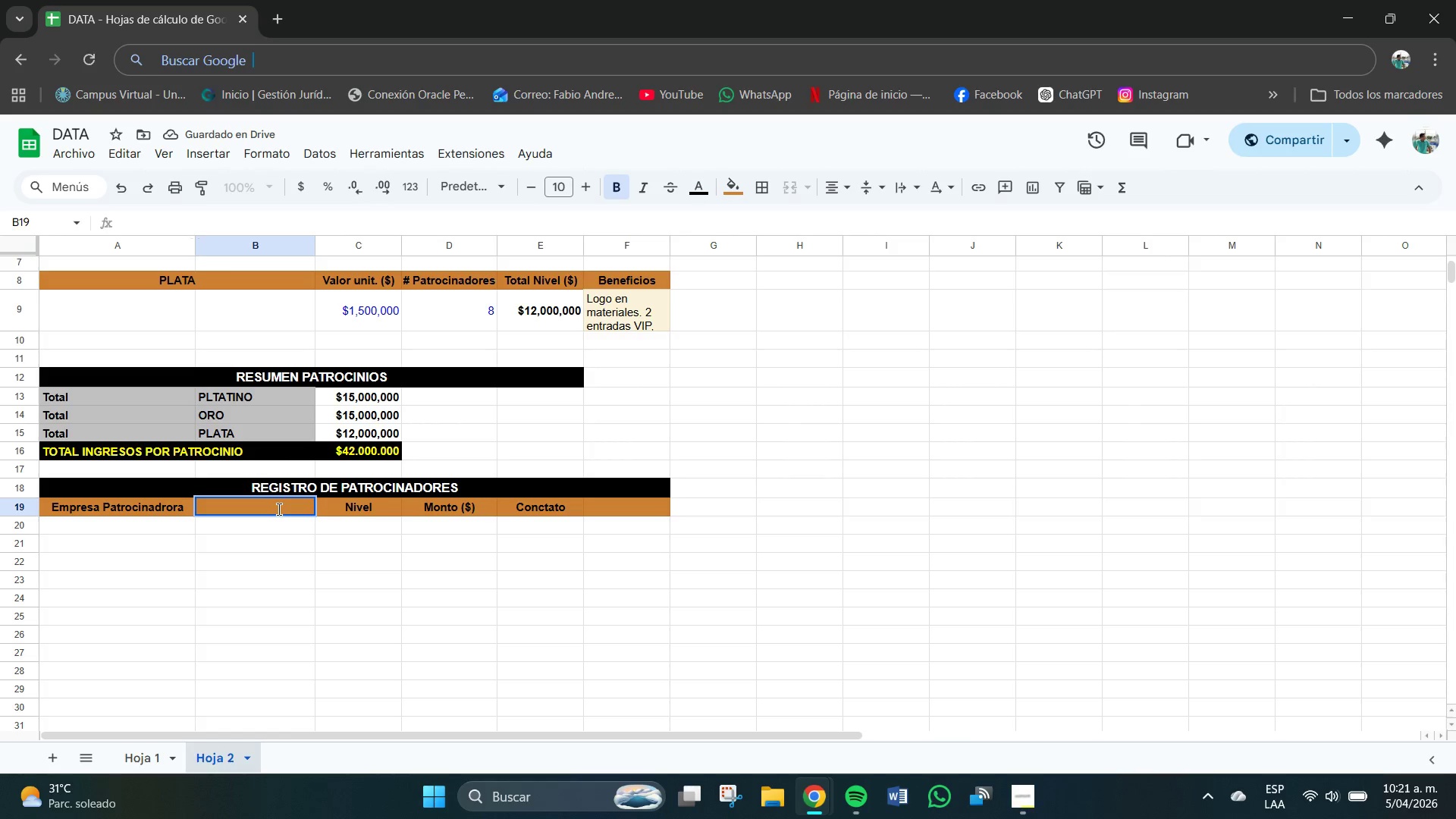 
type(nive)
key(Backspace)
key(Backspace)
key(Backspace)
key(Backspace)
type(Nivel)
 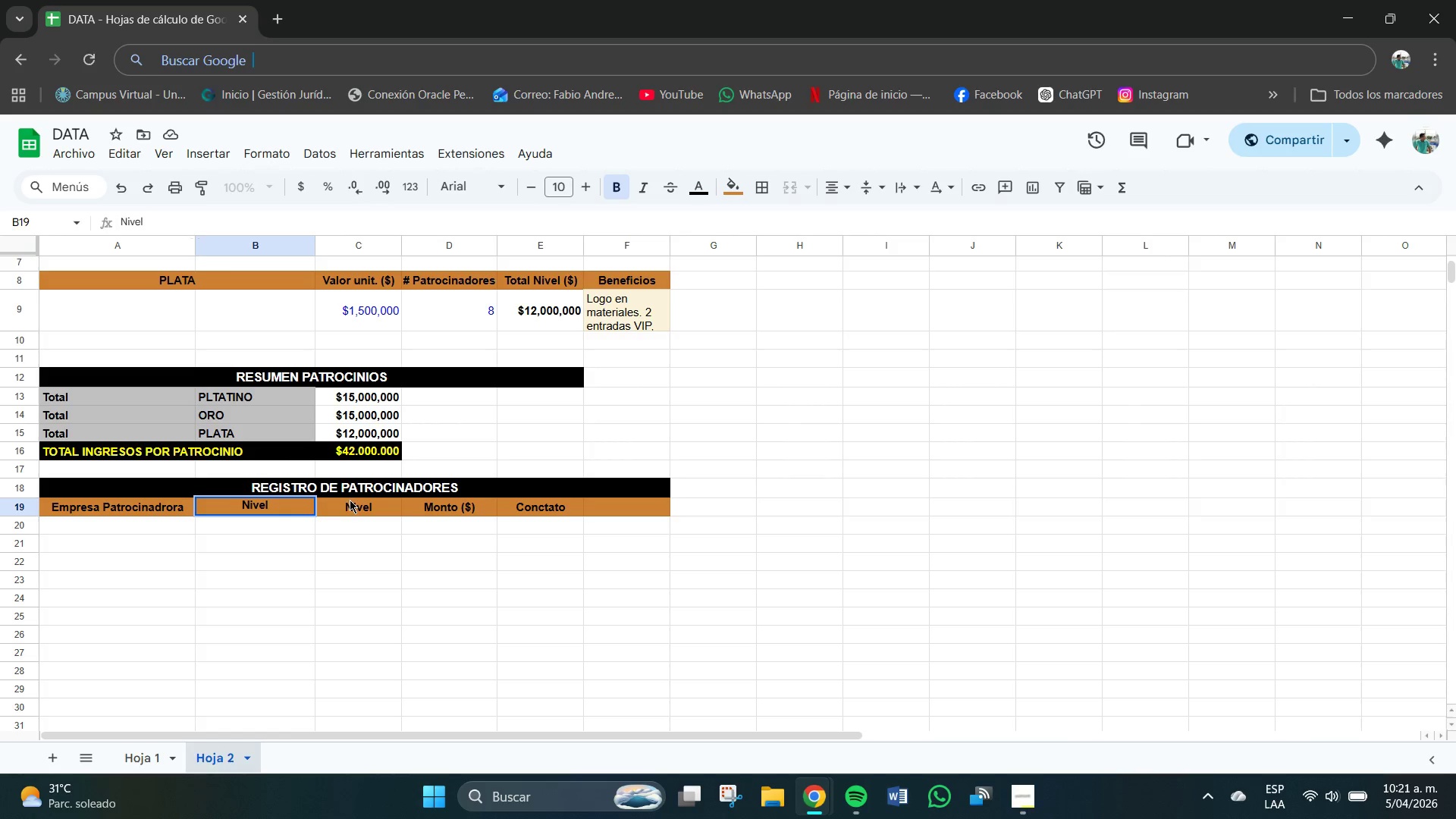 
double_click([355, 500])
 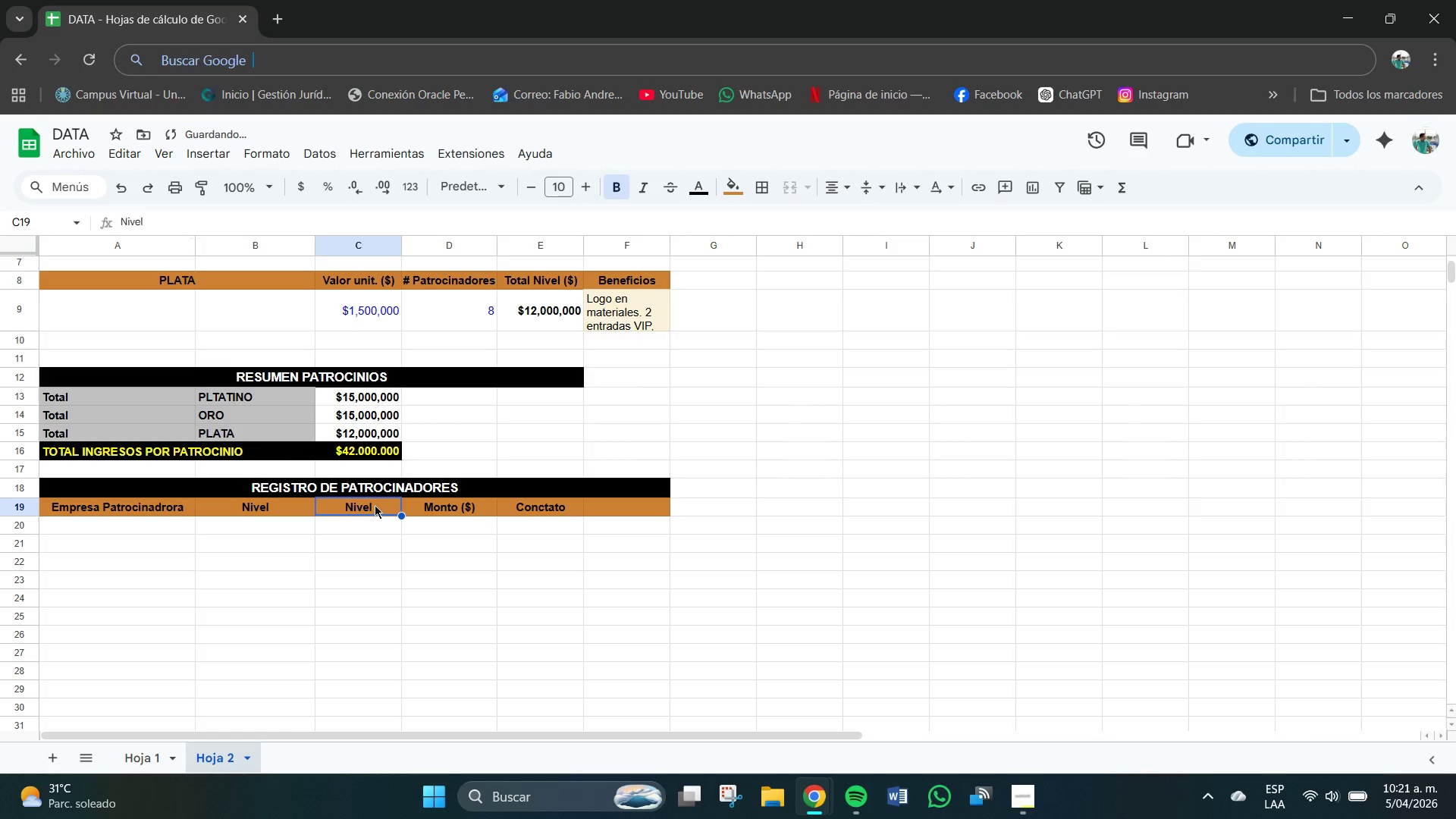 
double_click([375, 505])
 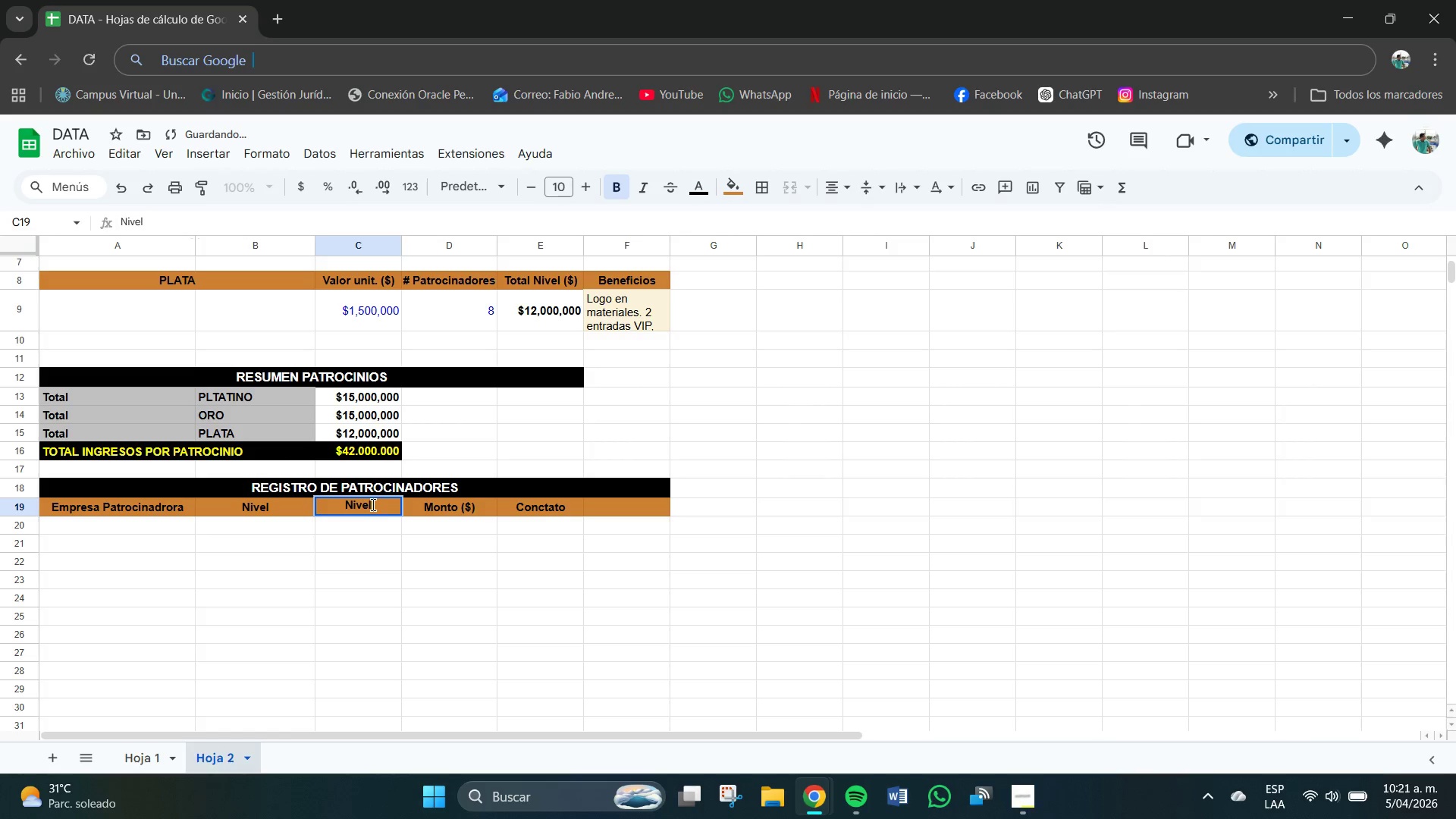 
key(Backspace)
 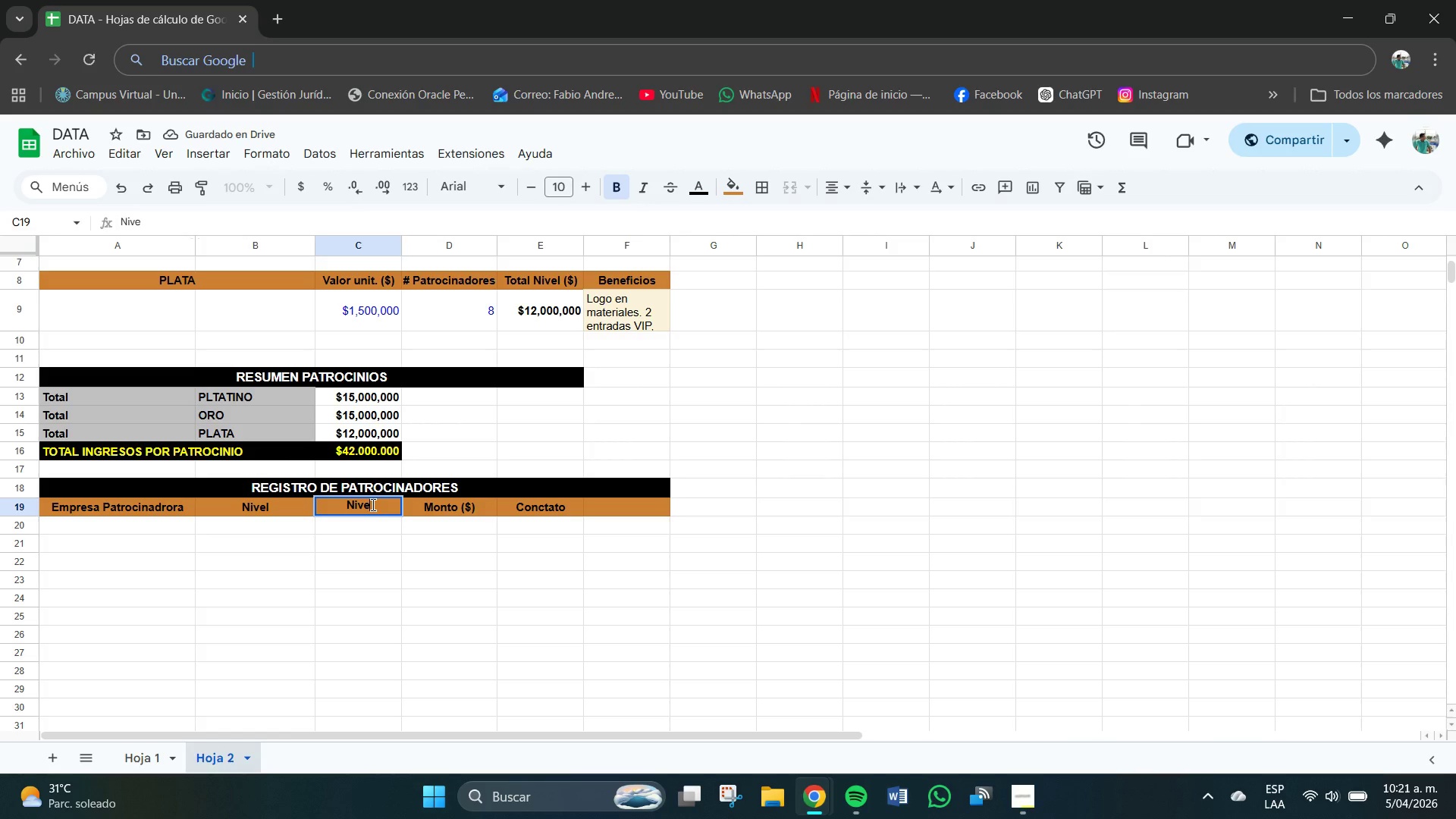 
key(ArrowRight)
 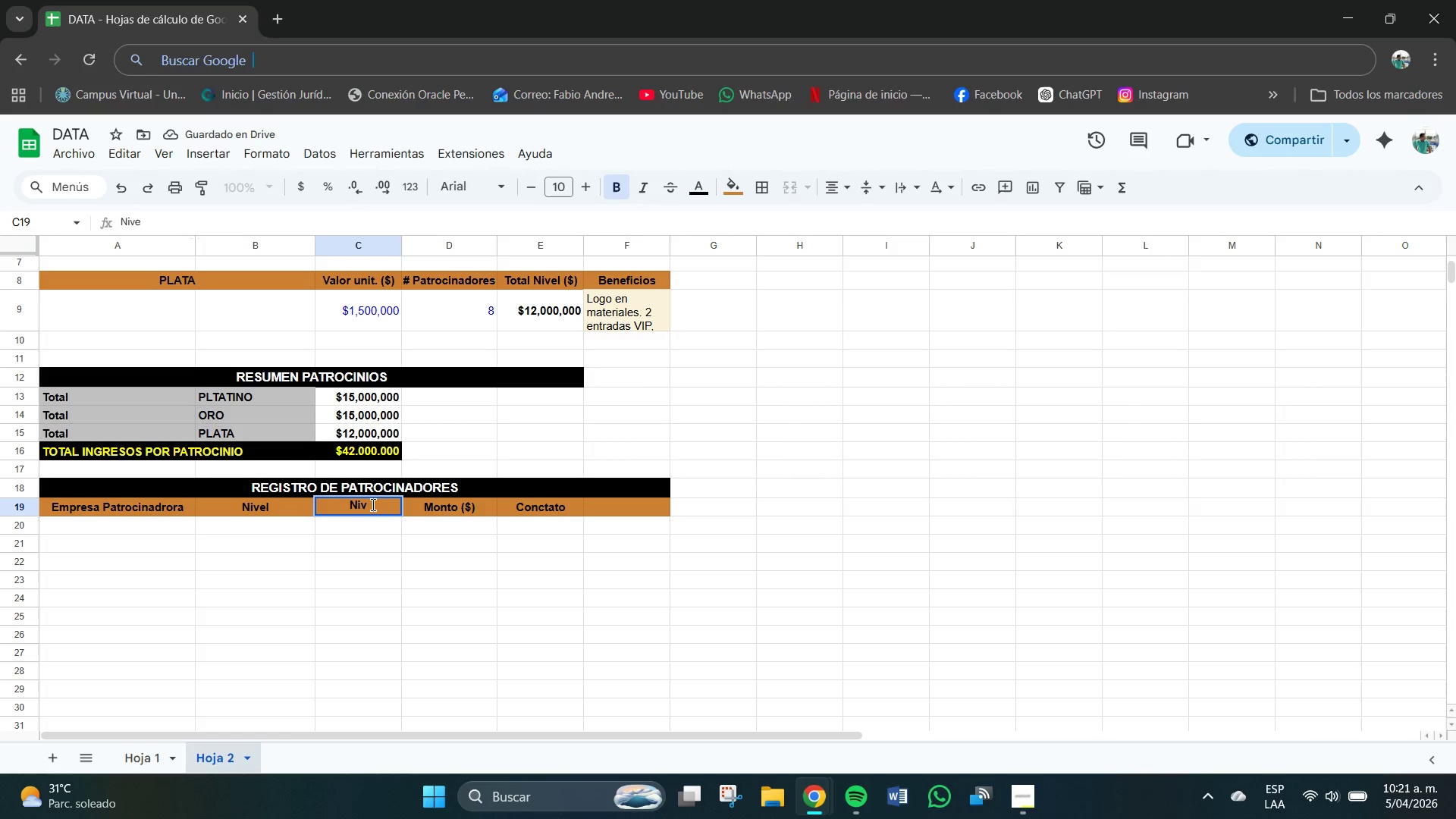 
key(Backspace)
key(Backspace)
key(Backspace)
key(Backspace)
type(Monto*$()
 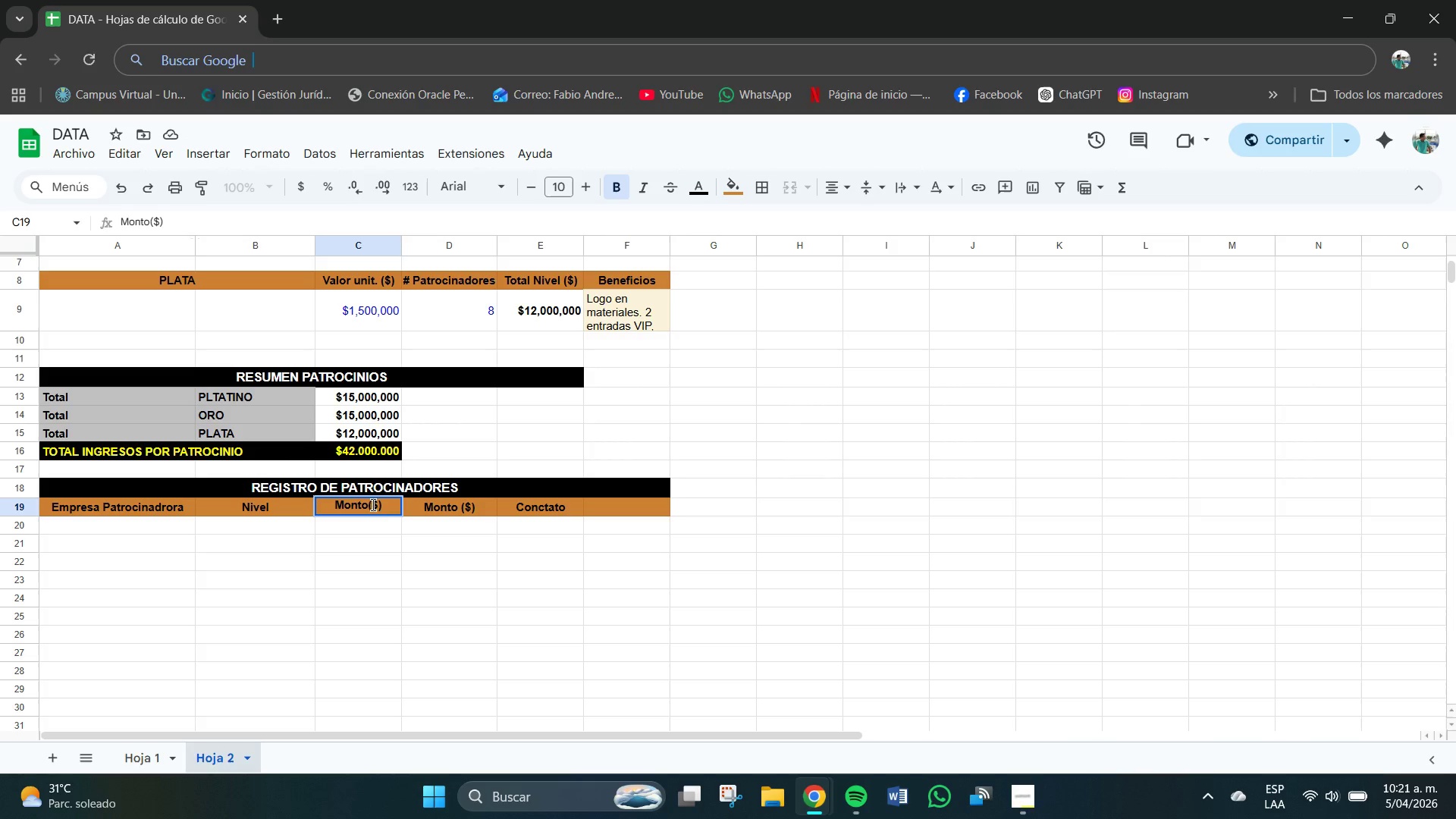 
left_click([367, 504])
 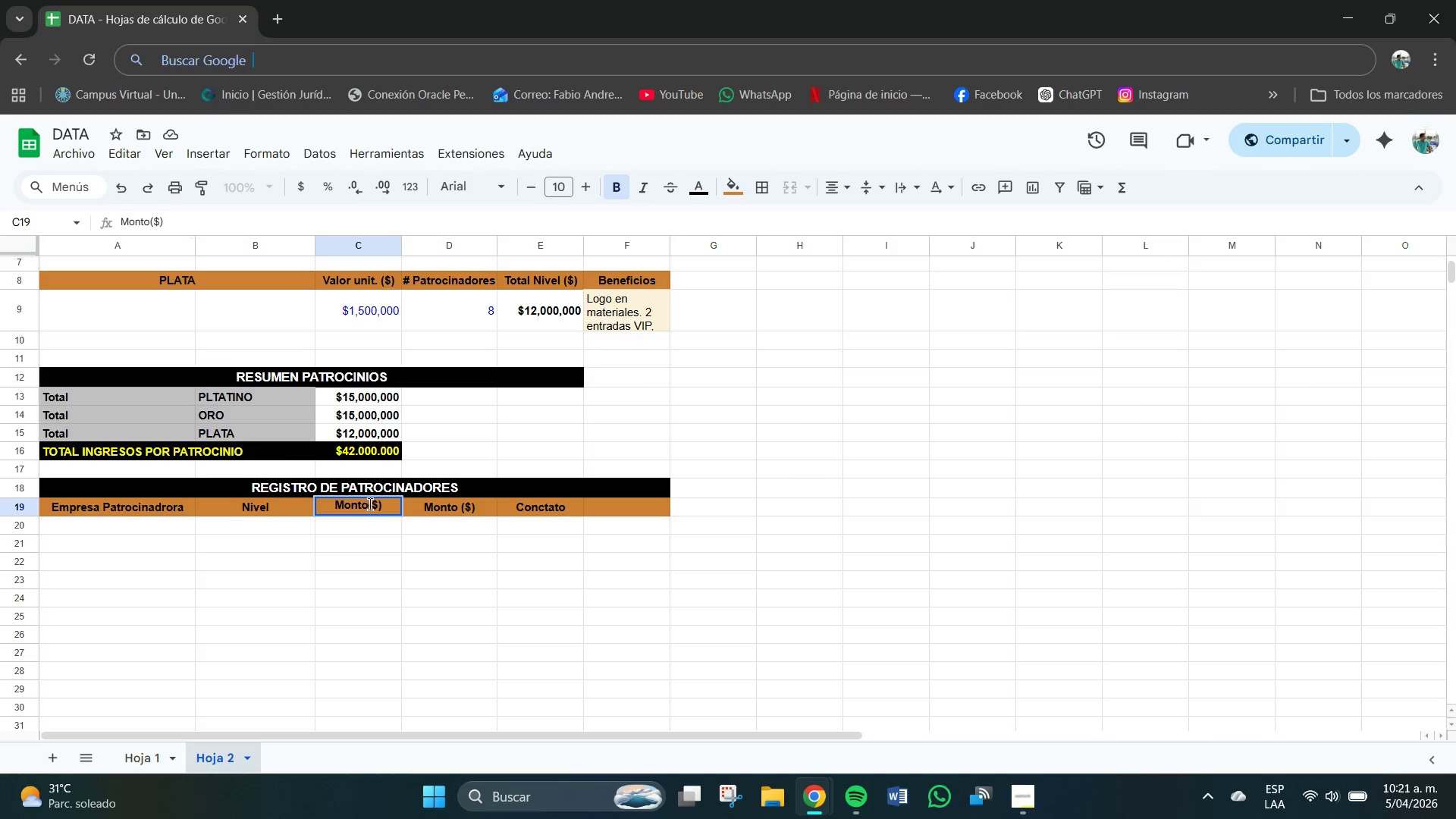 
left_click([370, 504])
 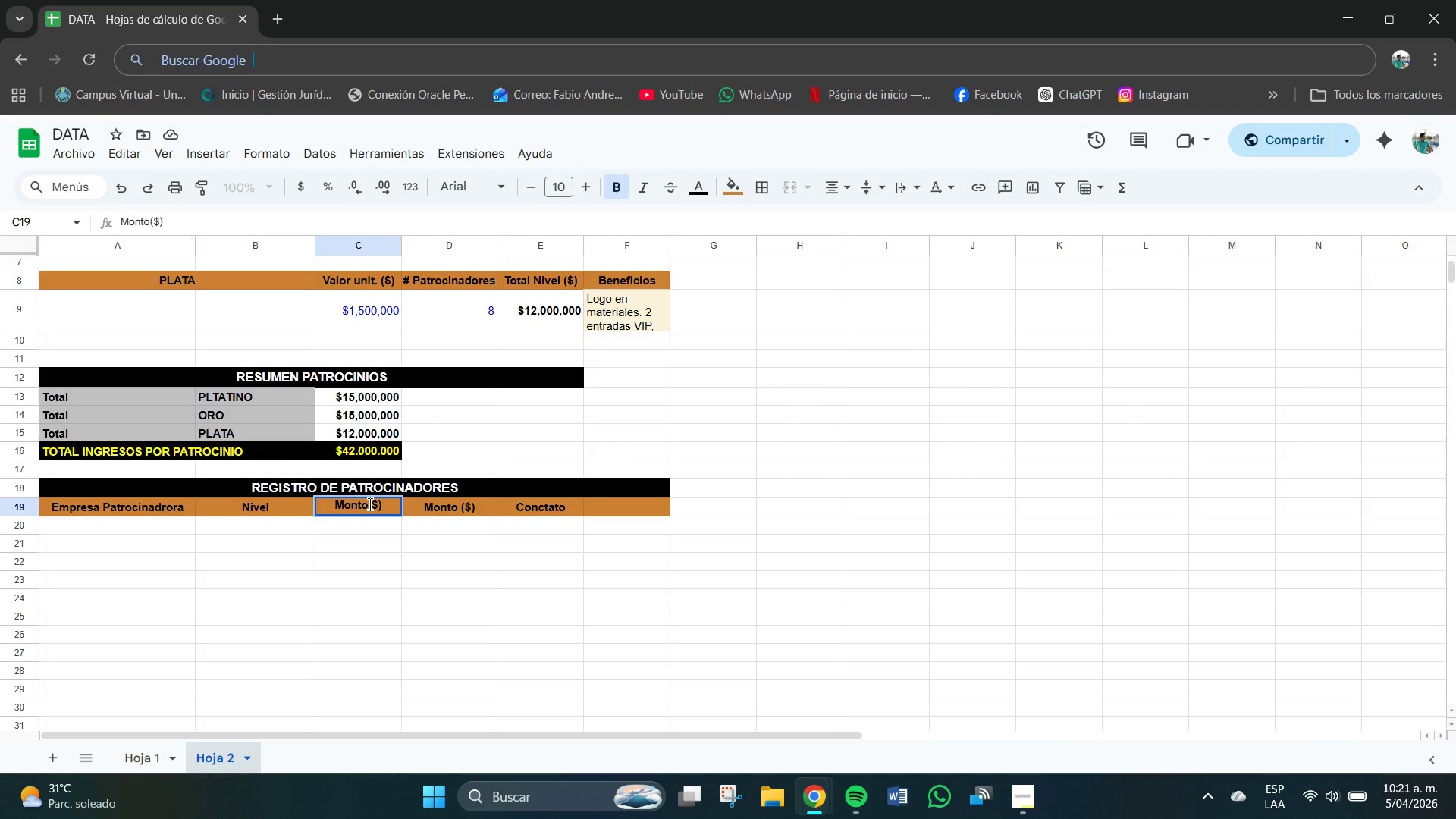 
key(Space)
 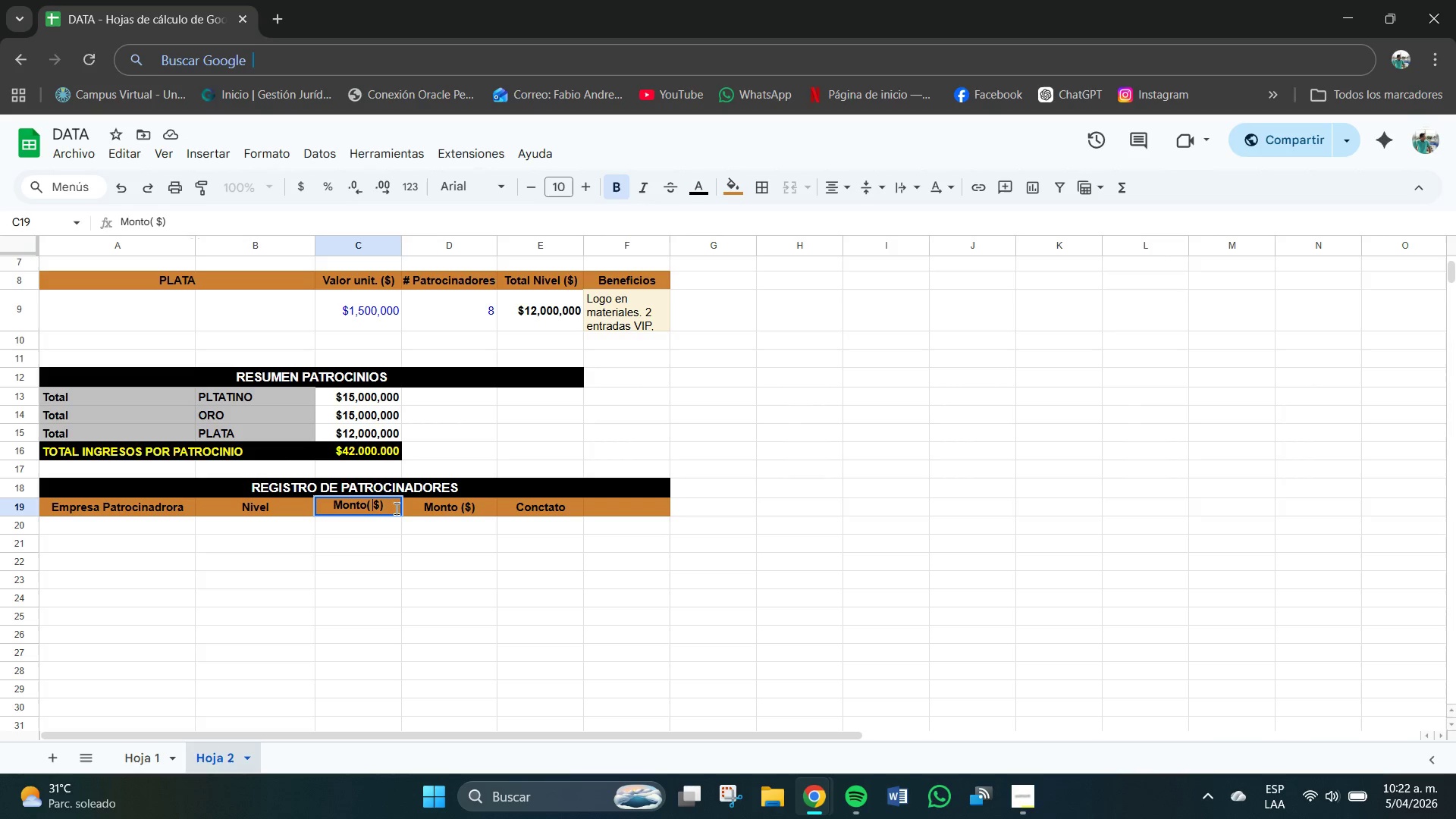 
key(Backspace)
 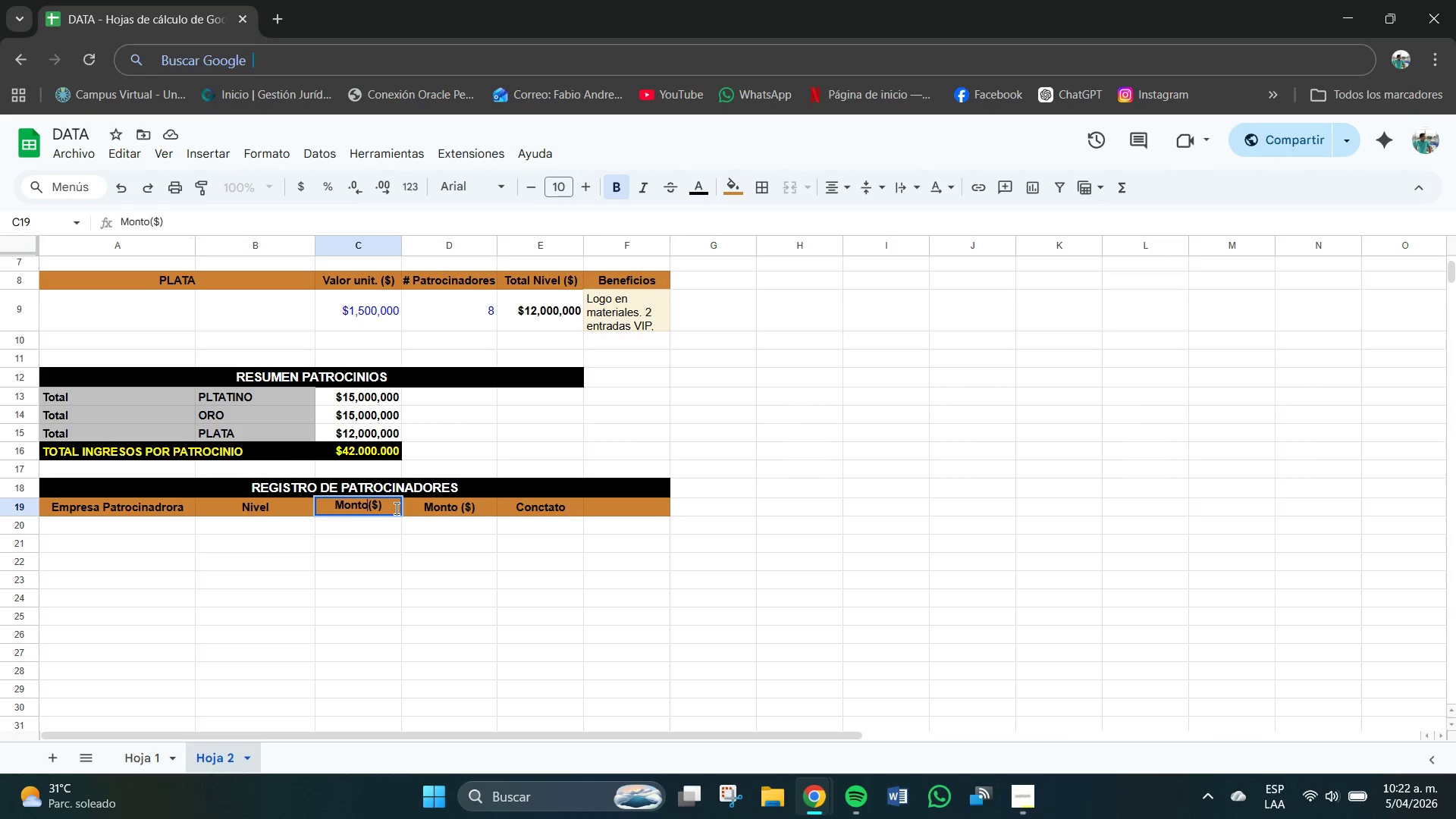 
key(ArrowLeft)
 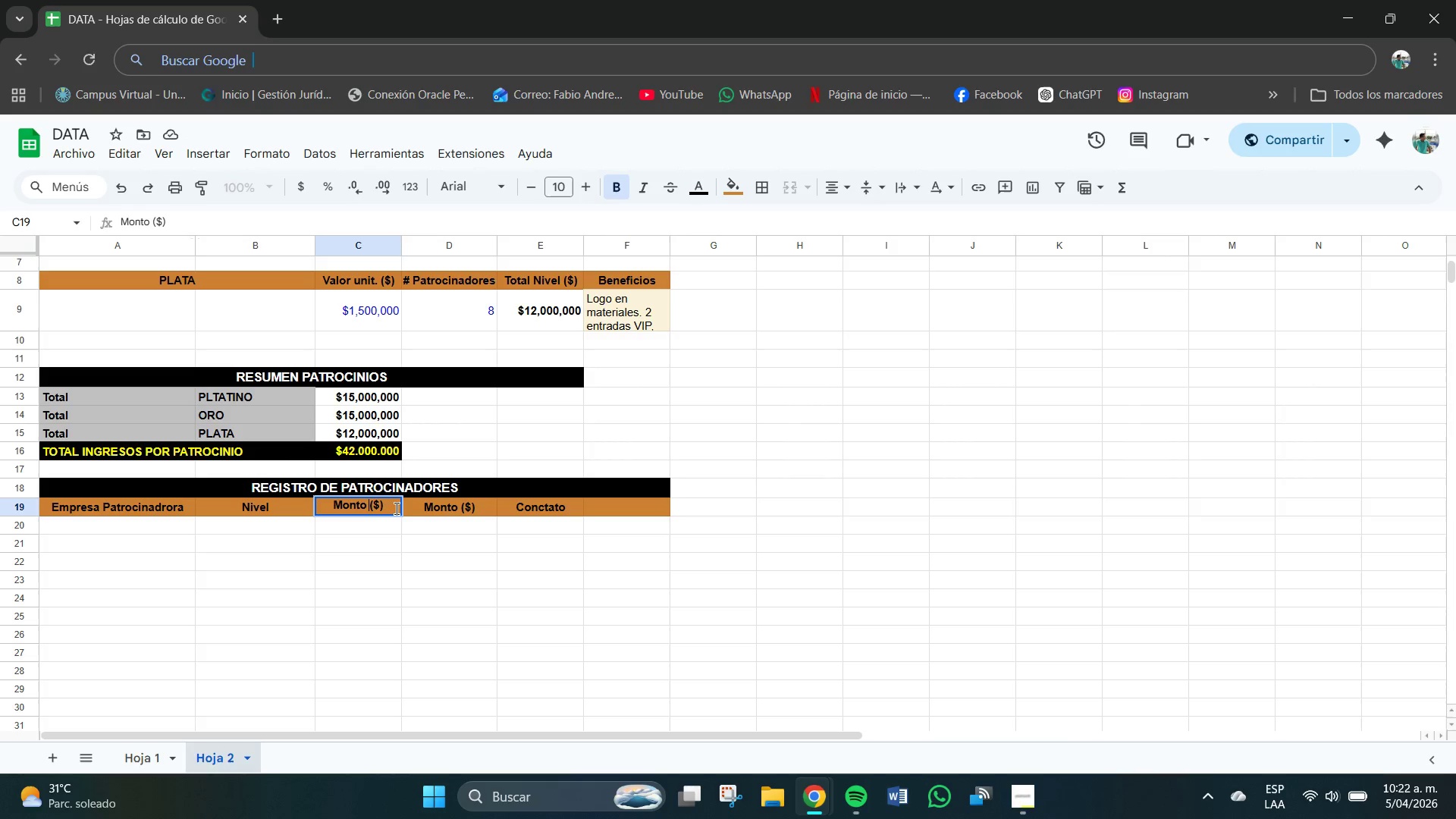 
key(Space)
 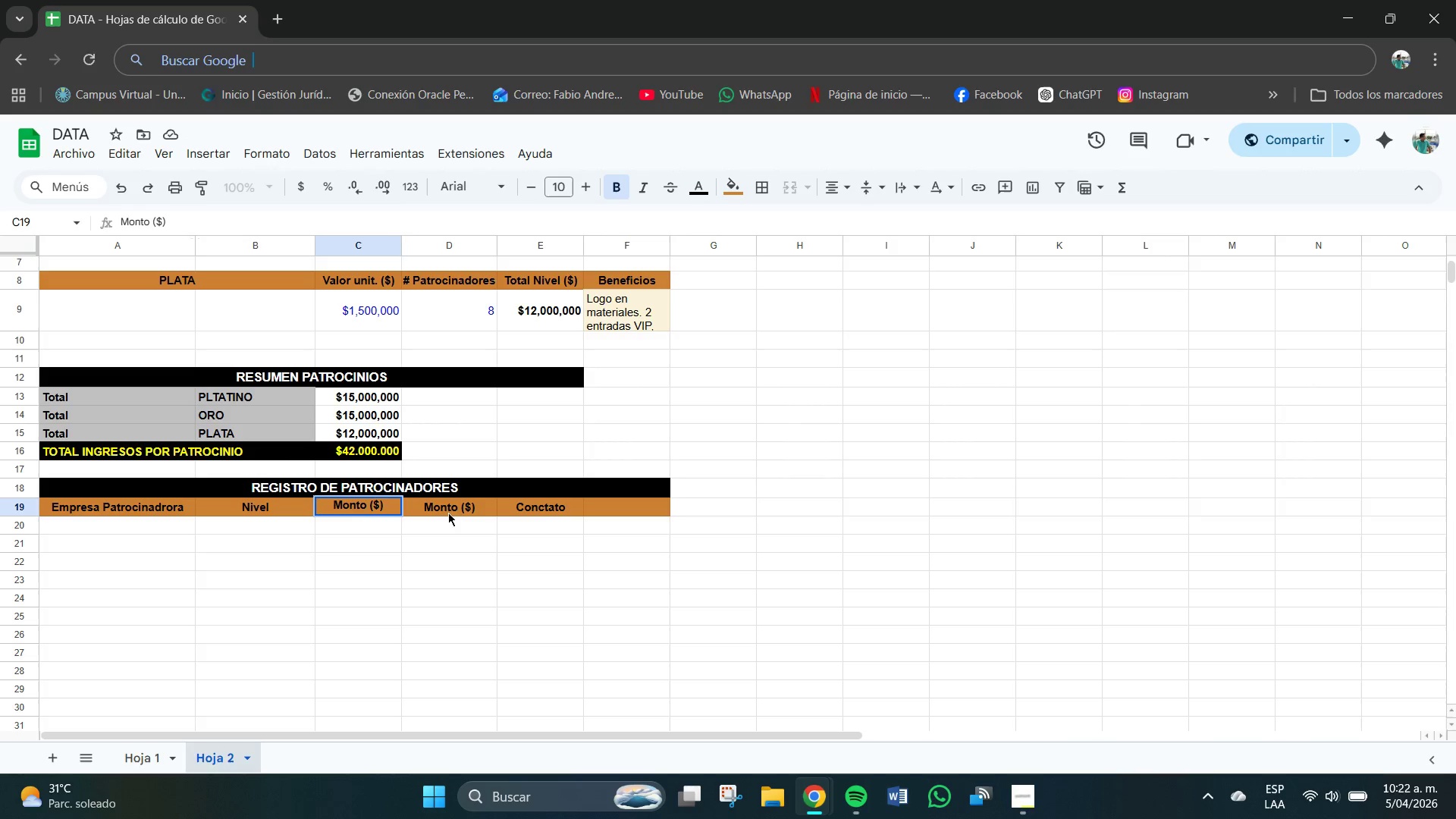 
double_click([453, 507])
 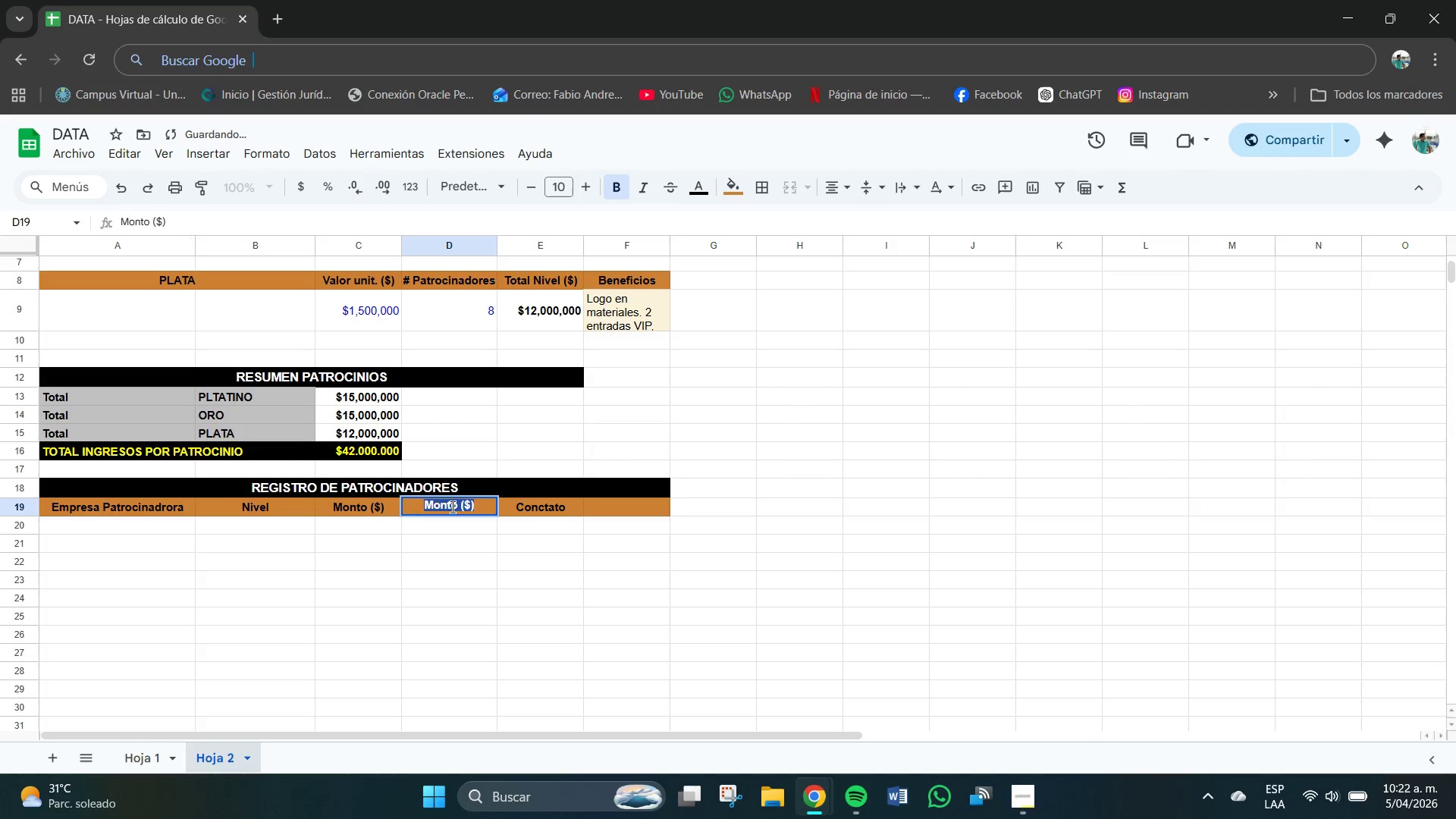 
triple_click([453, 507])
 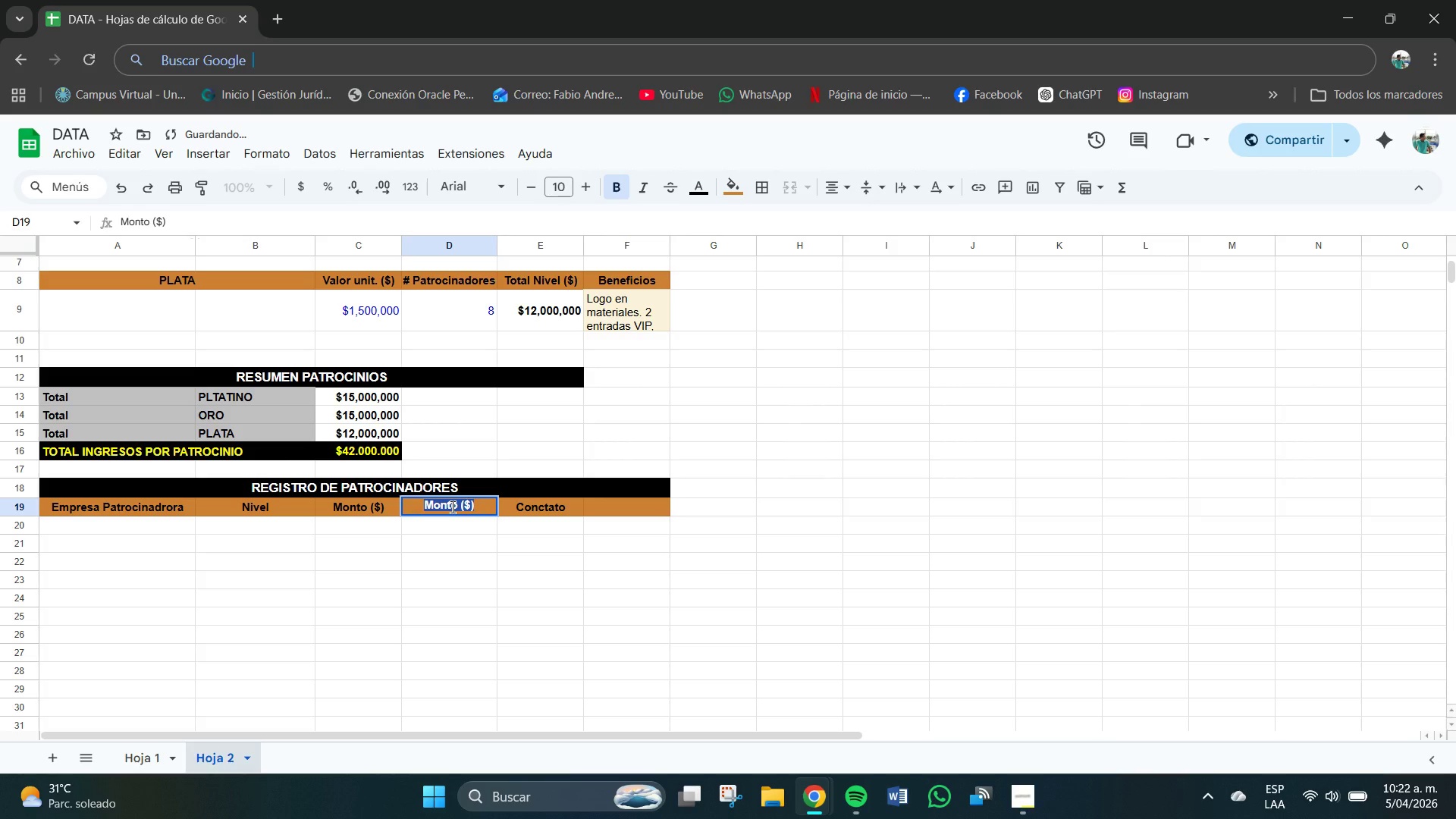 
key(Backspace)
 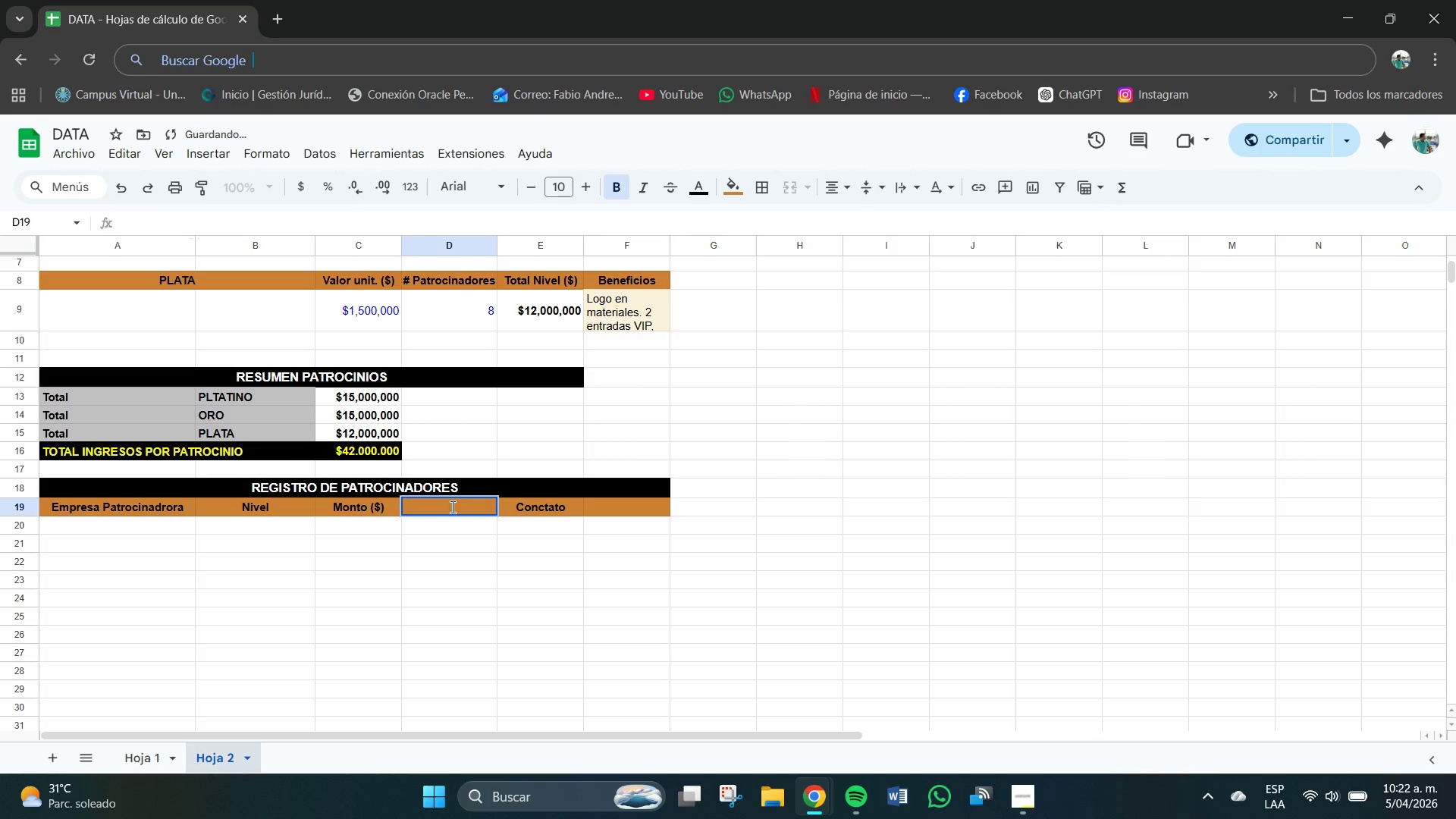 
key(CapsLock)
 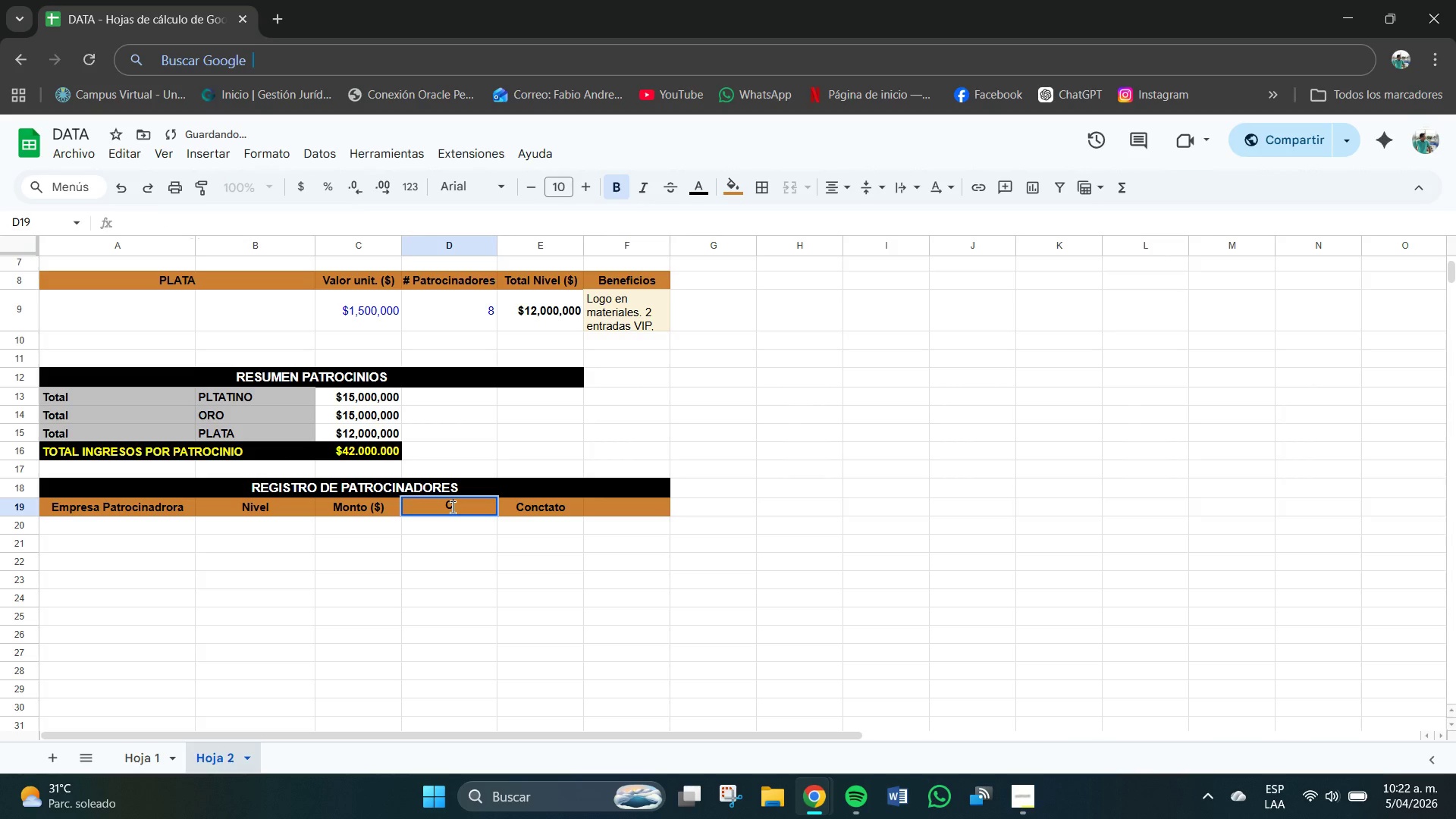 
key(C)
 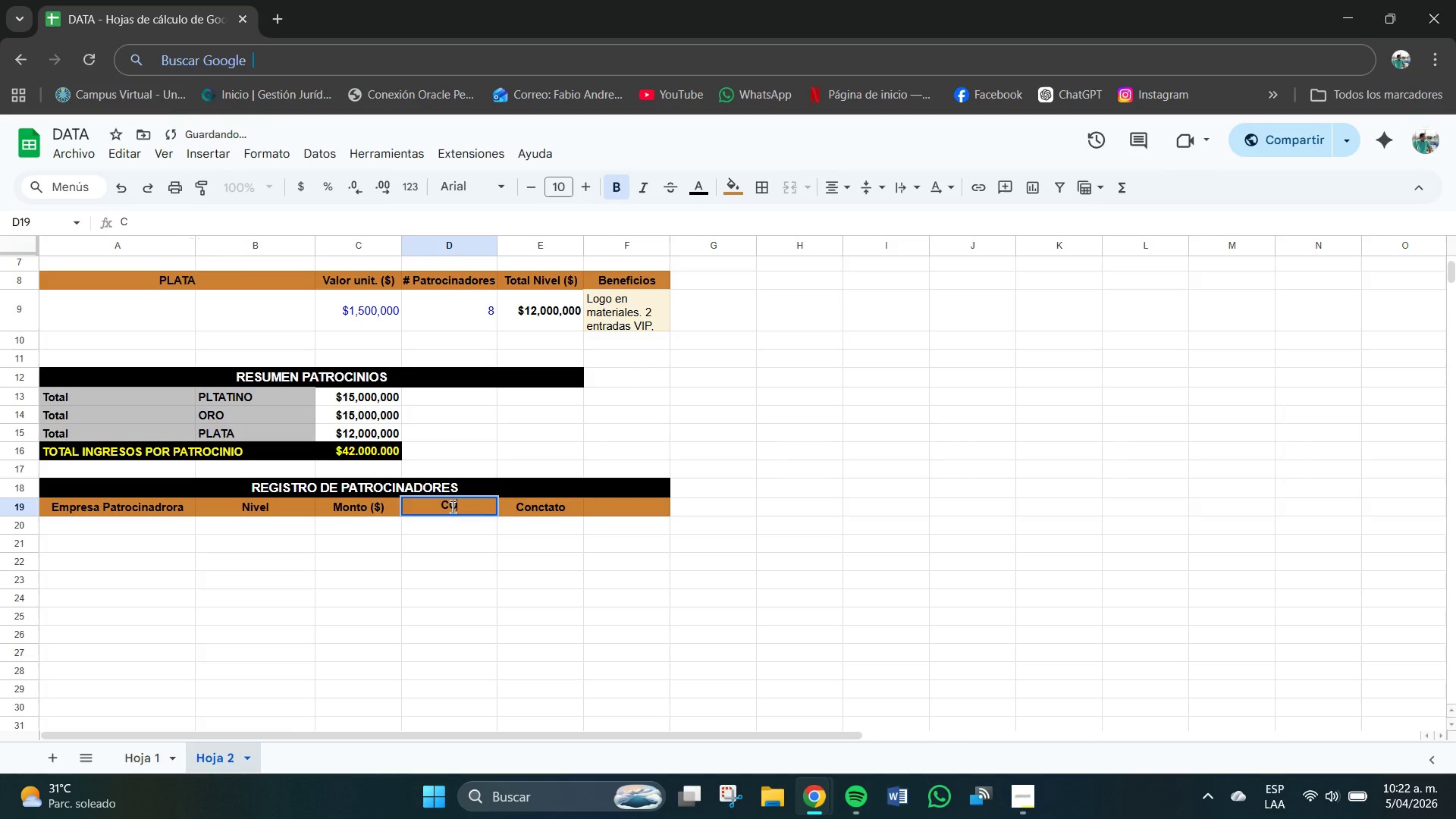 
type(ON)
key(Backspace)
key(Backspace)
type(O)
 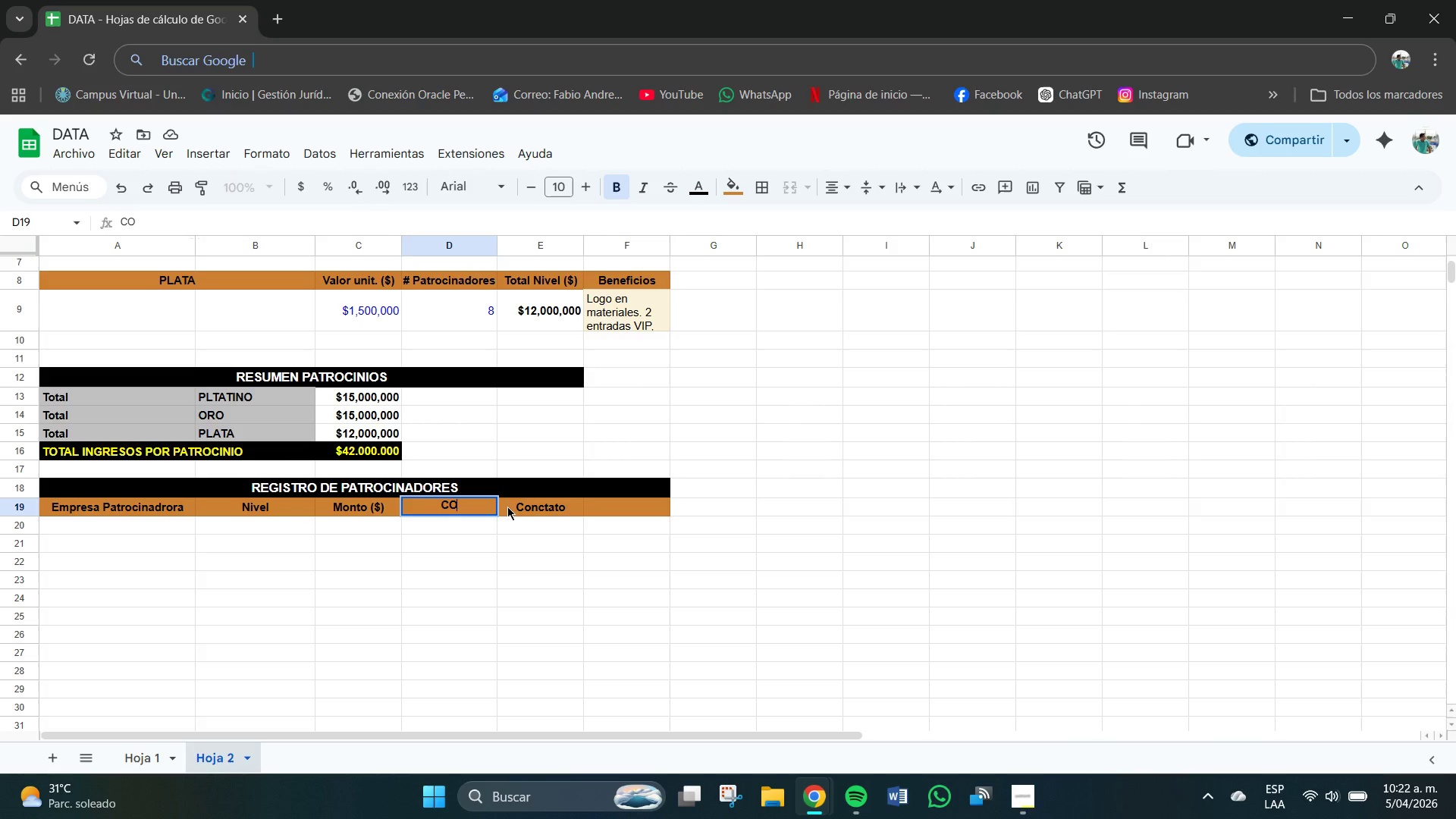 
key(Backspace)
type(onctat)
key(Backspace)
type(cto)
key(Backspace)
key(Backspace)
key(Backspace)
key(Backspace)
key(Backspace)
key(Backspace)
type(tacto)
 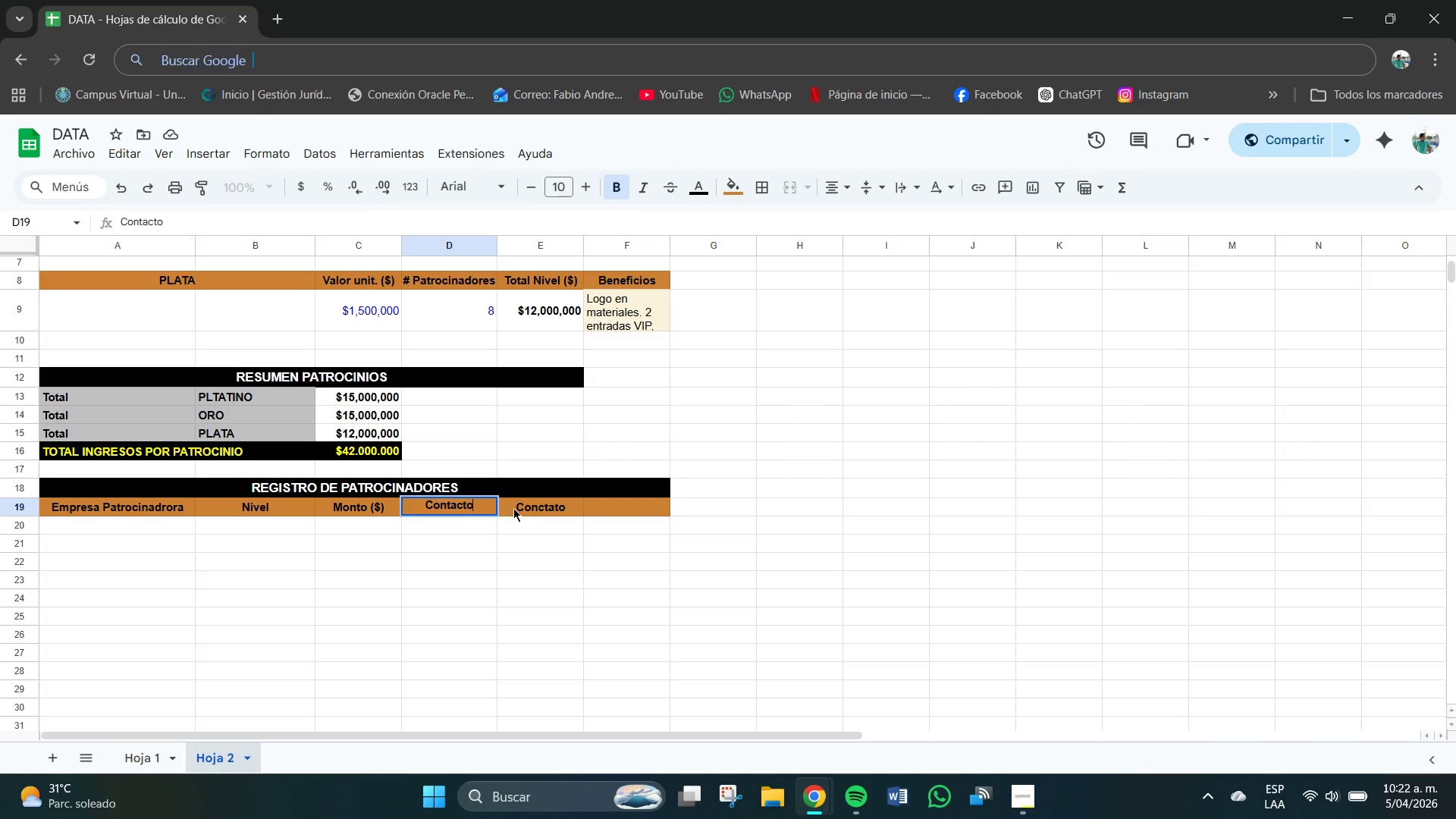 
double_click([522, 510])
 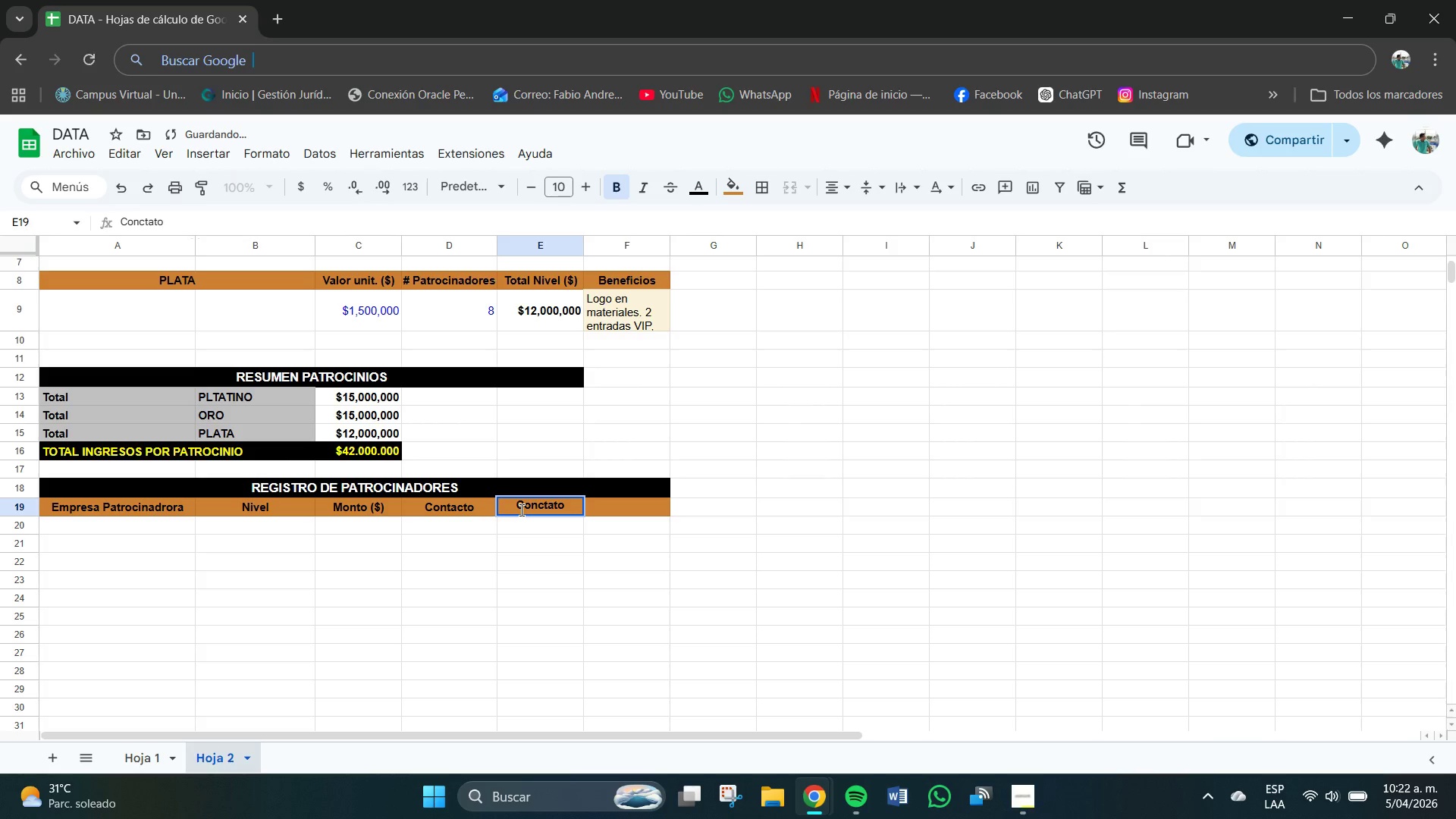 
key(Backspace)
 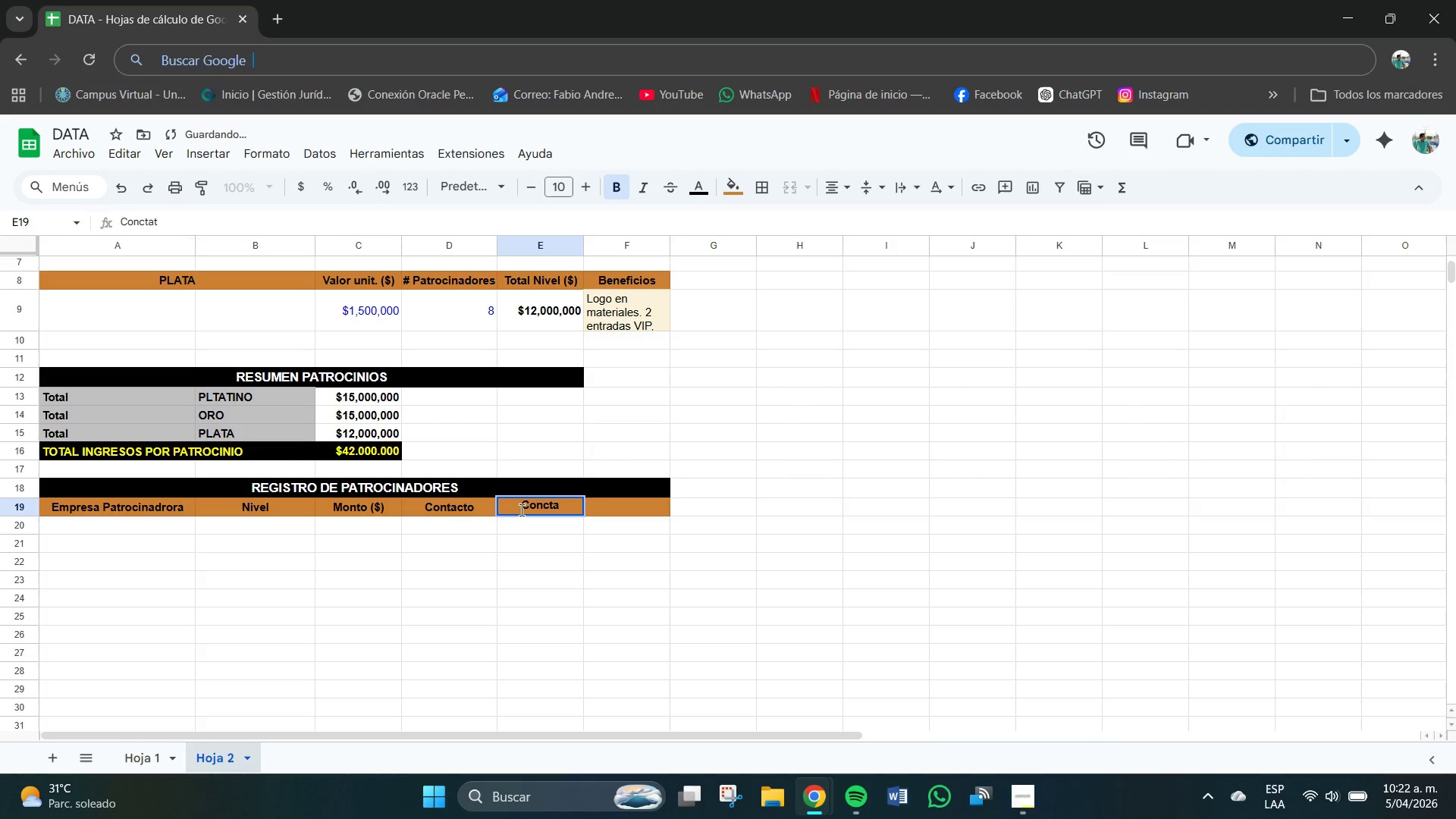 
key(Backspace)
 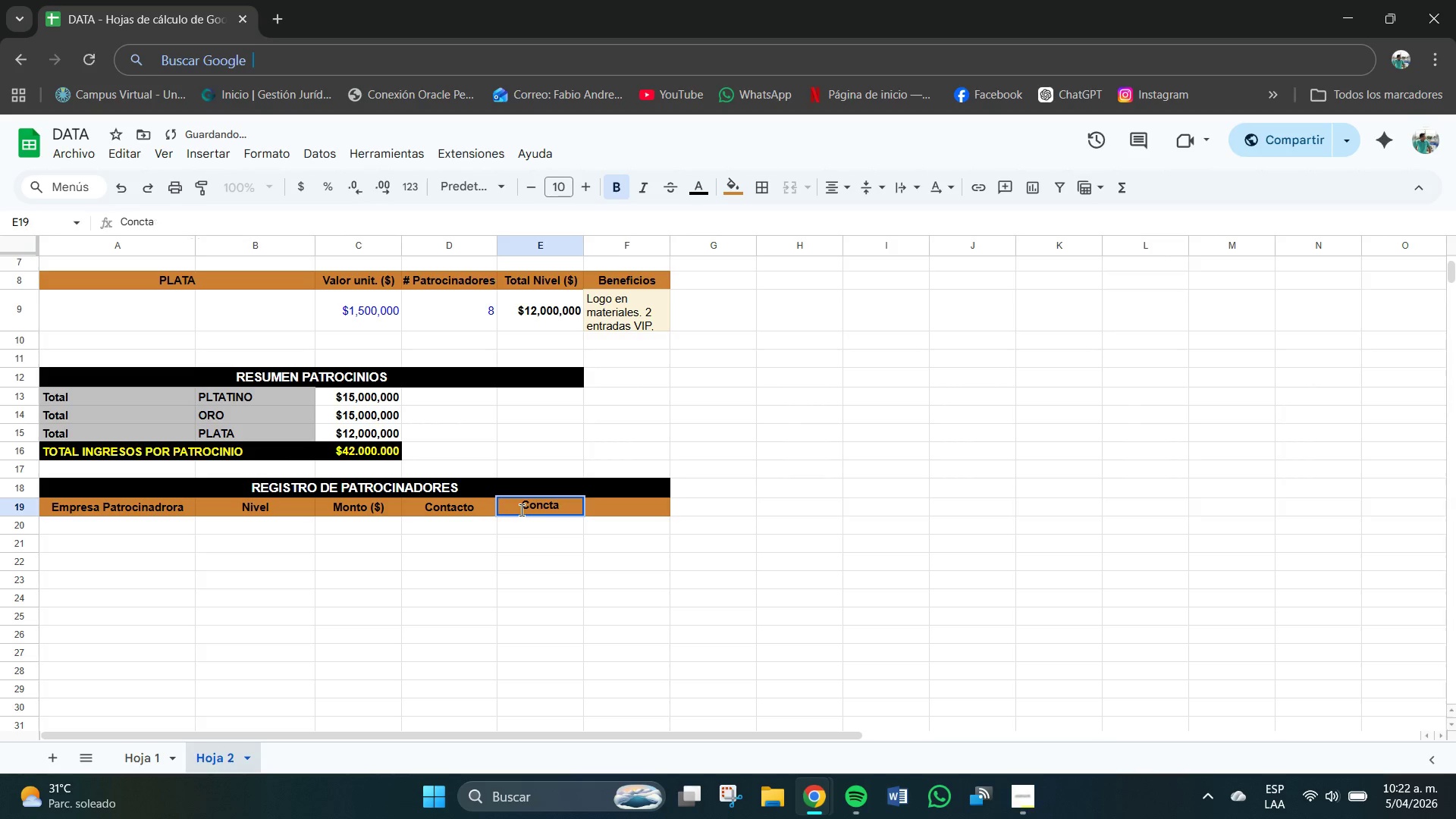 
key(Backspace)
 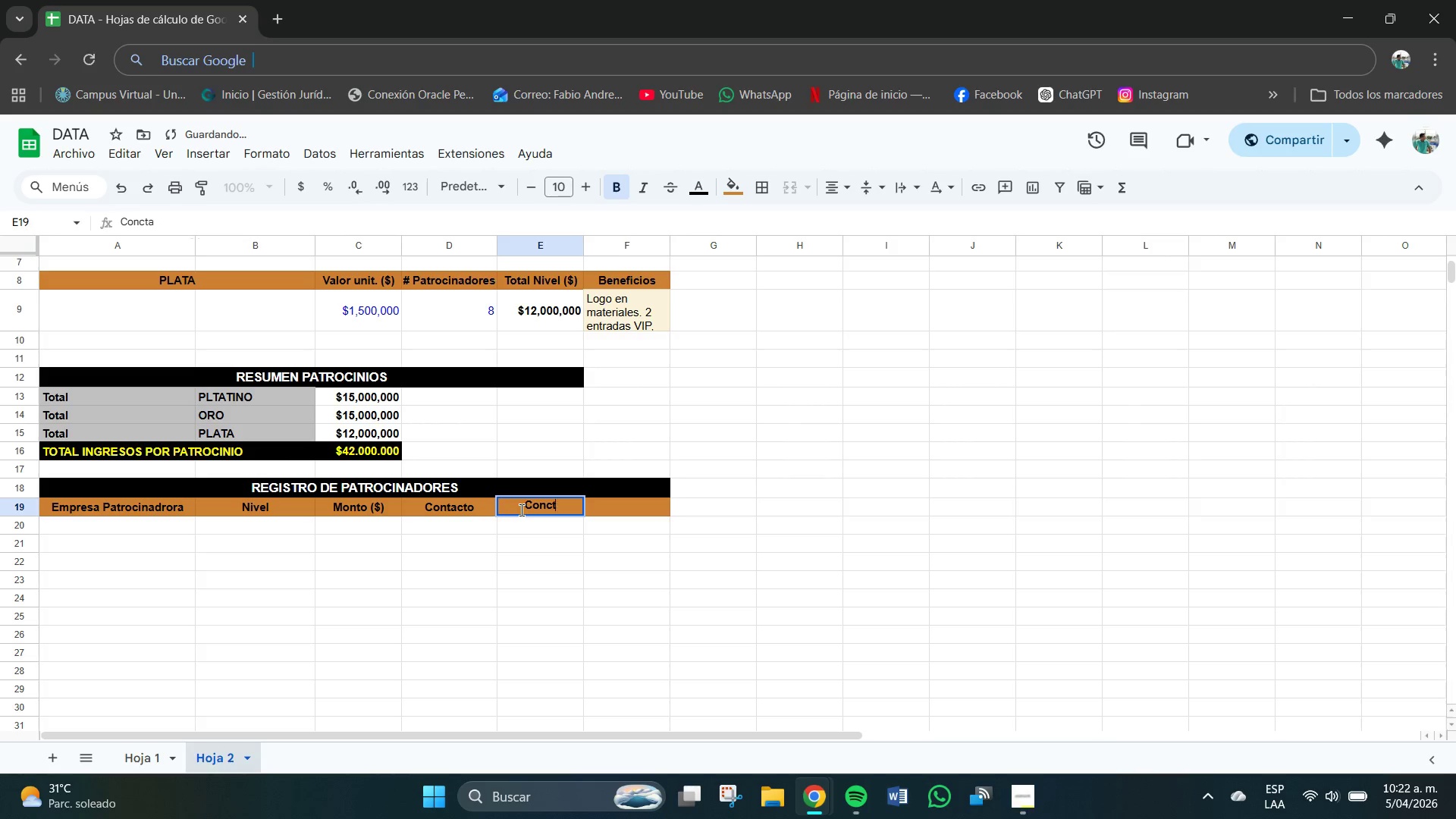 
key(Backspace)
 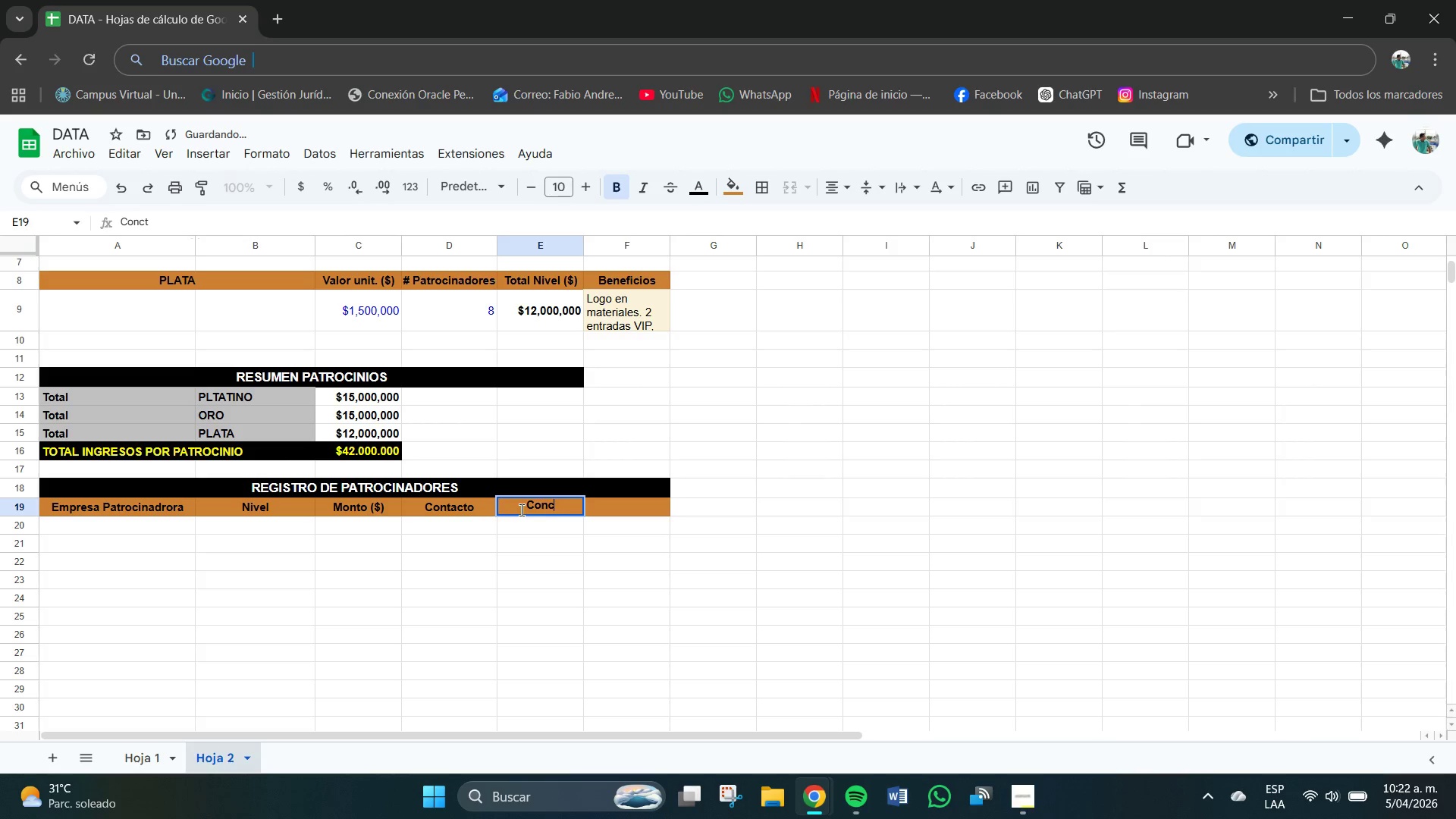 
key(Backspace)
 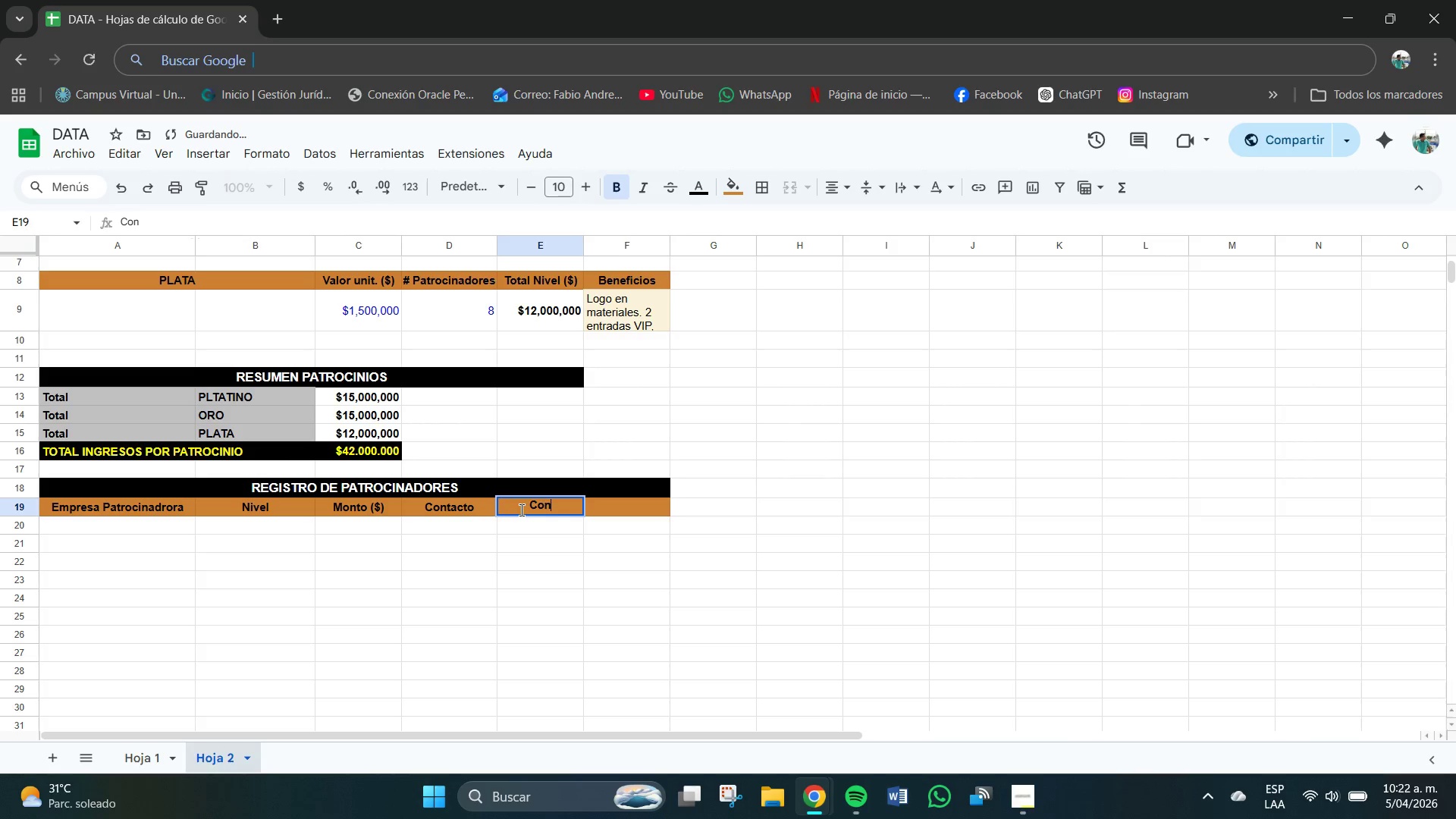 
key(Backspace)
 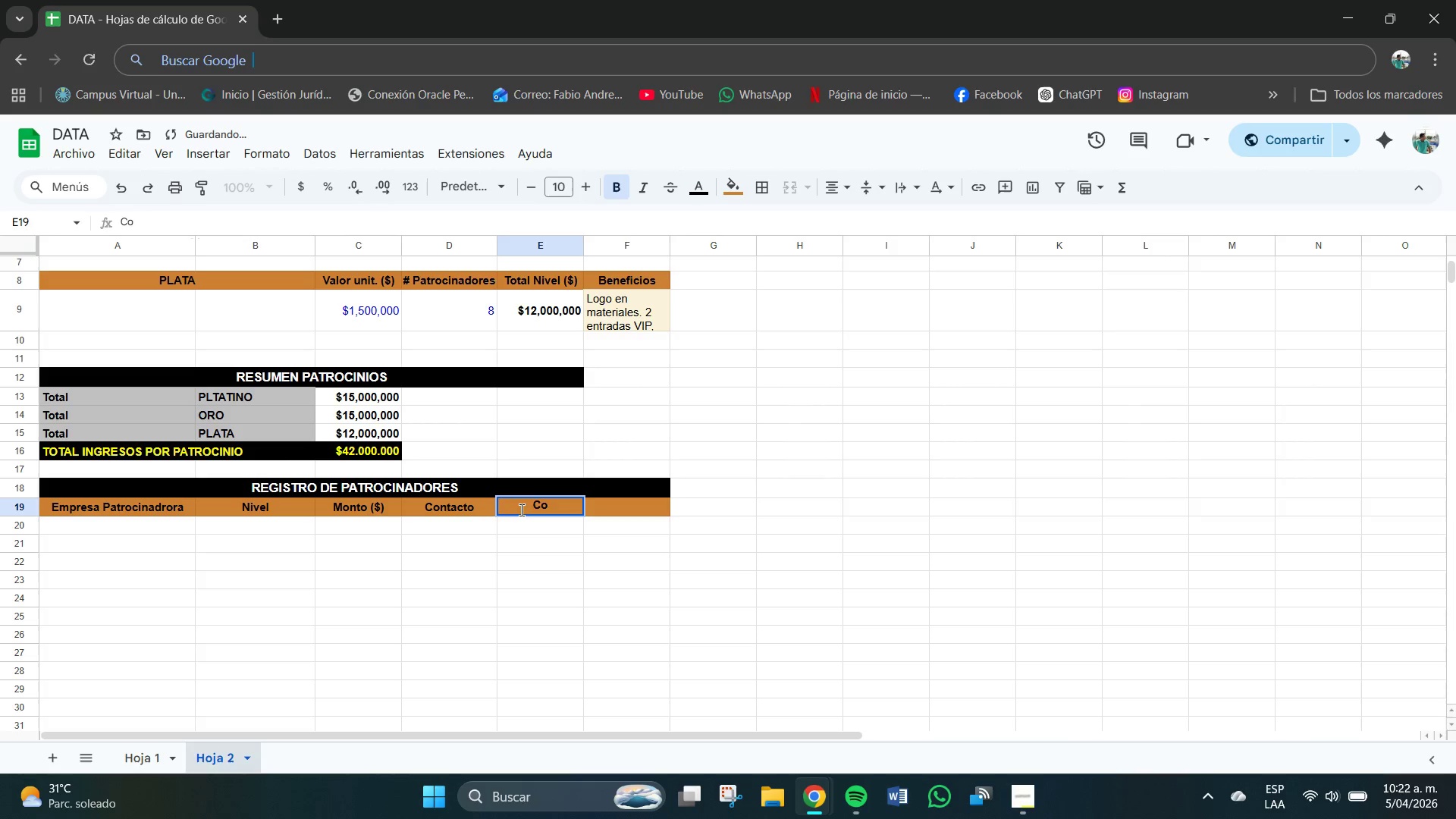 
key(Backspace)
 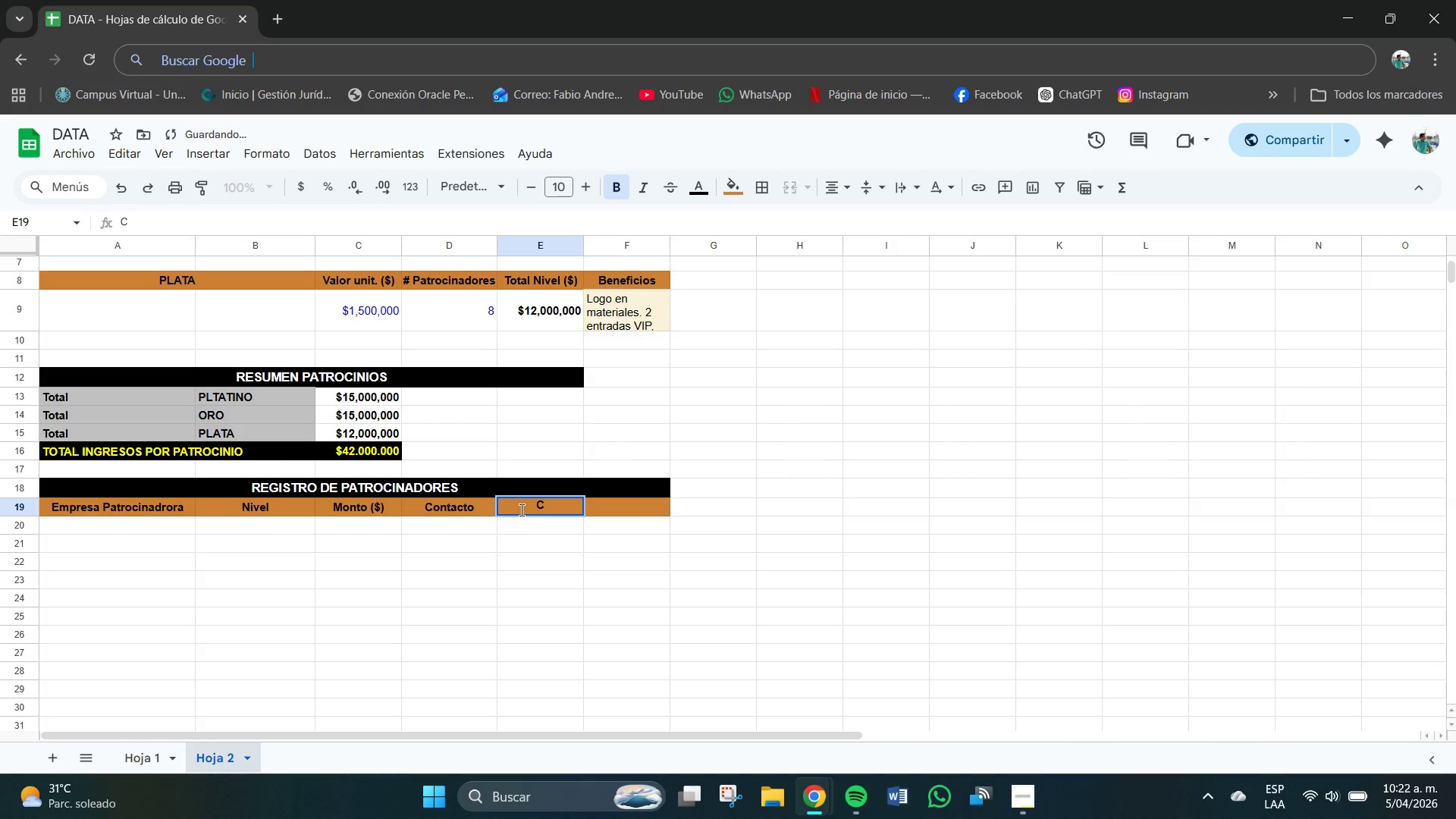 
key(Backspace)
 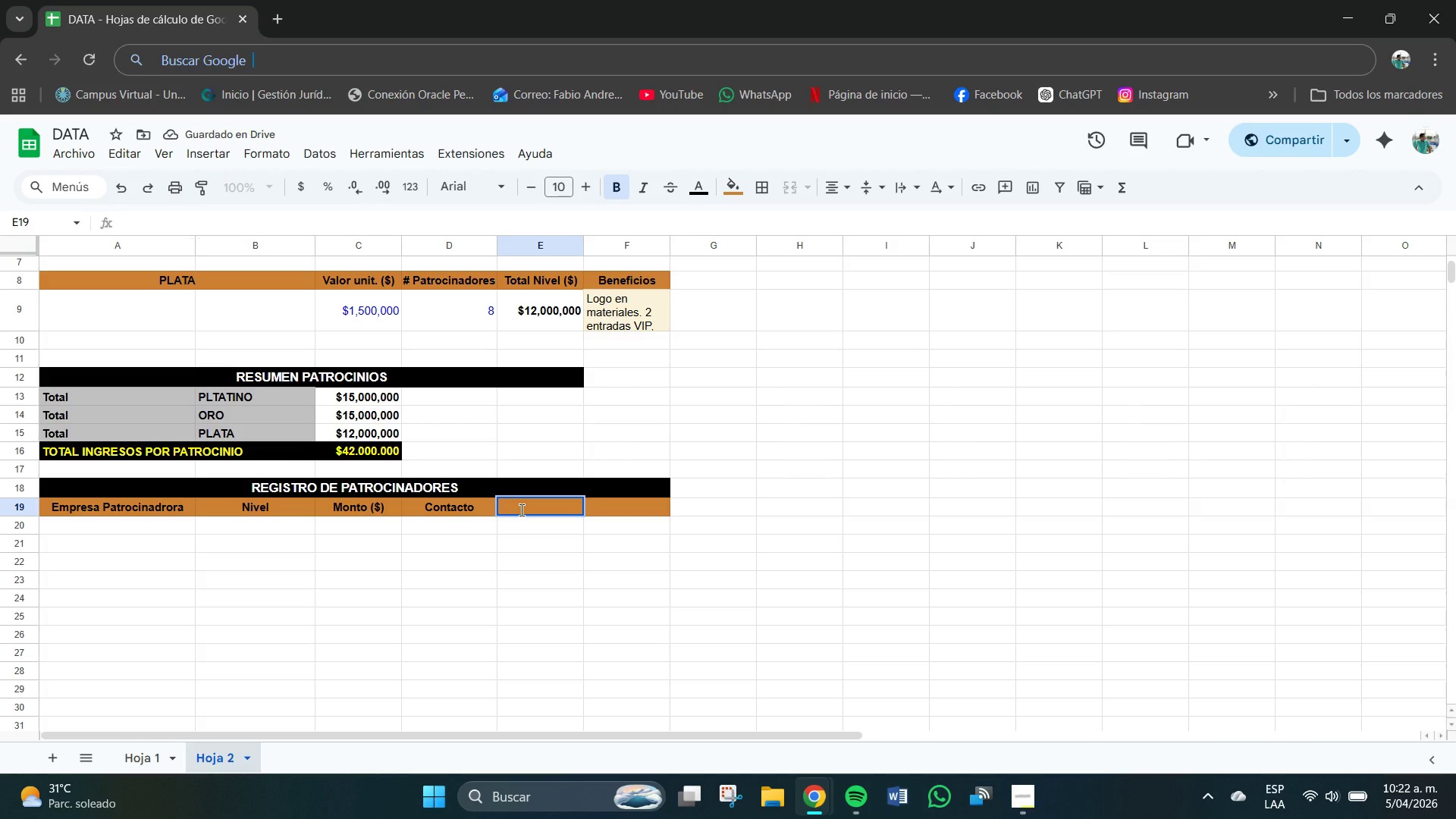 
type(Estado de Pafo)
key(Backspace)
key(Backspace)
type(g)
key(Backspace)
type(go)
 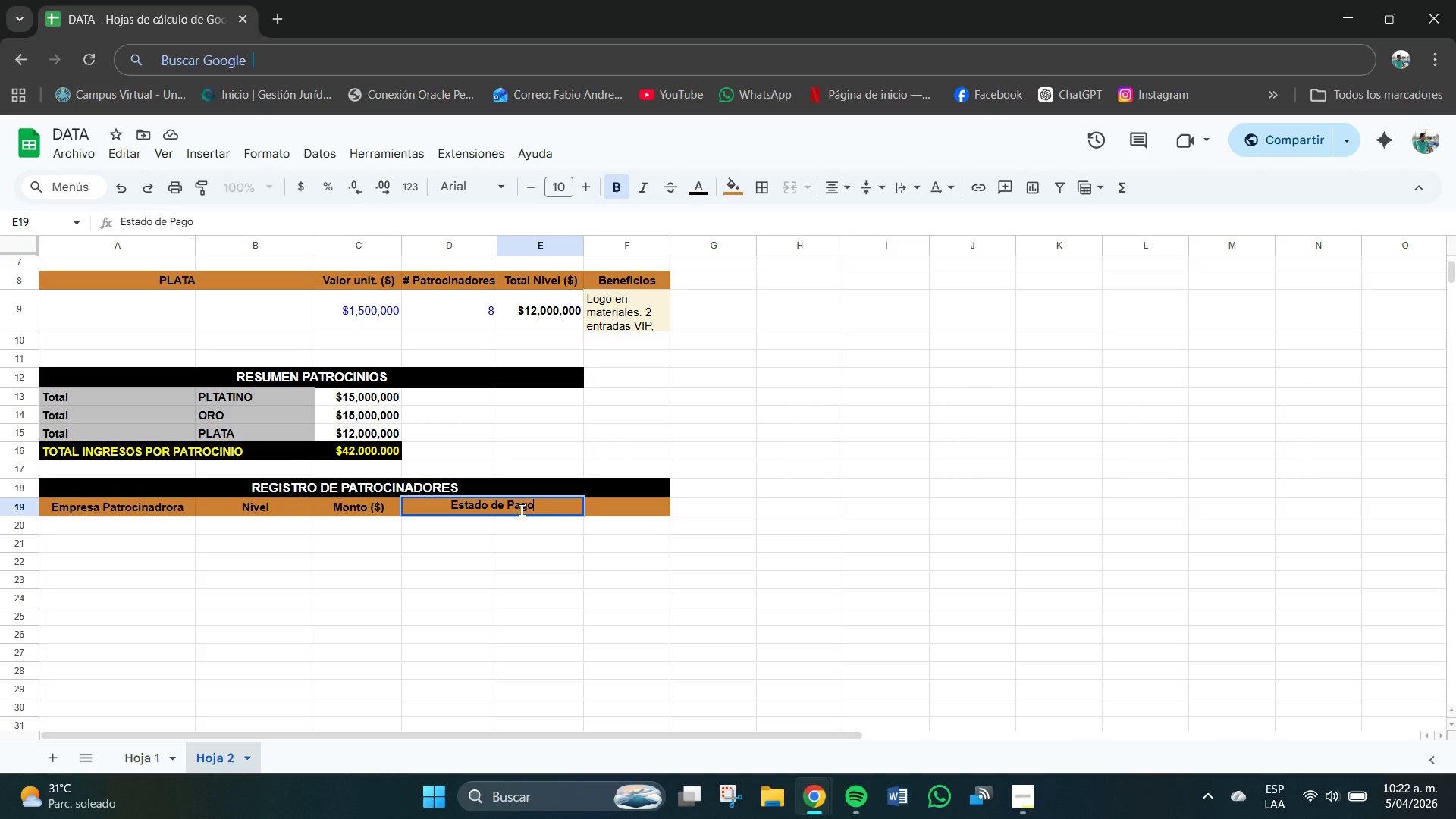 
left_click([619, 508])
 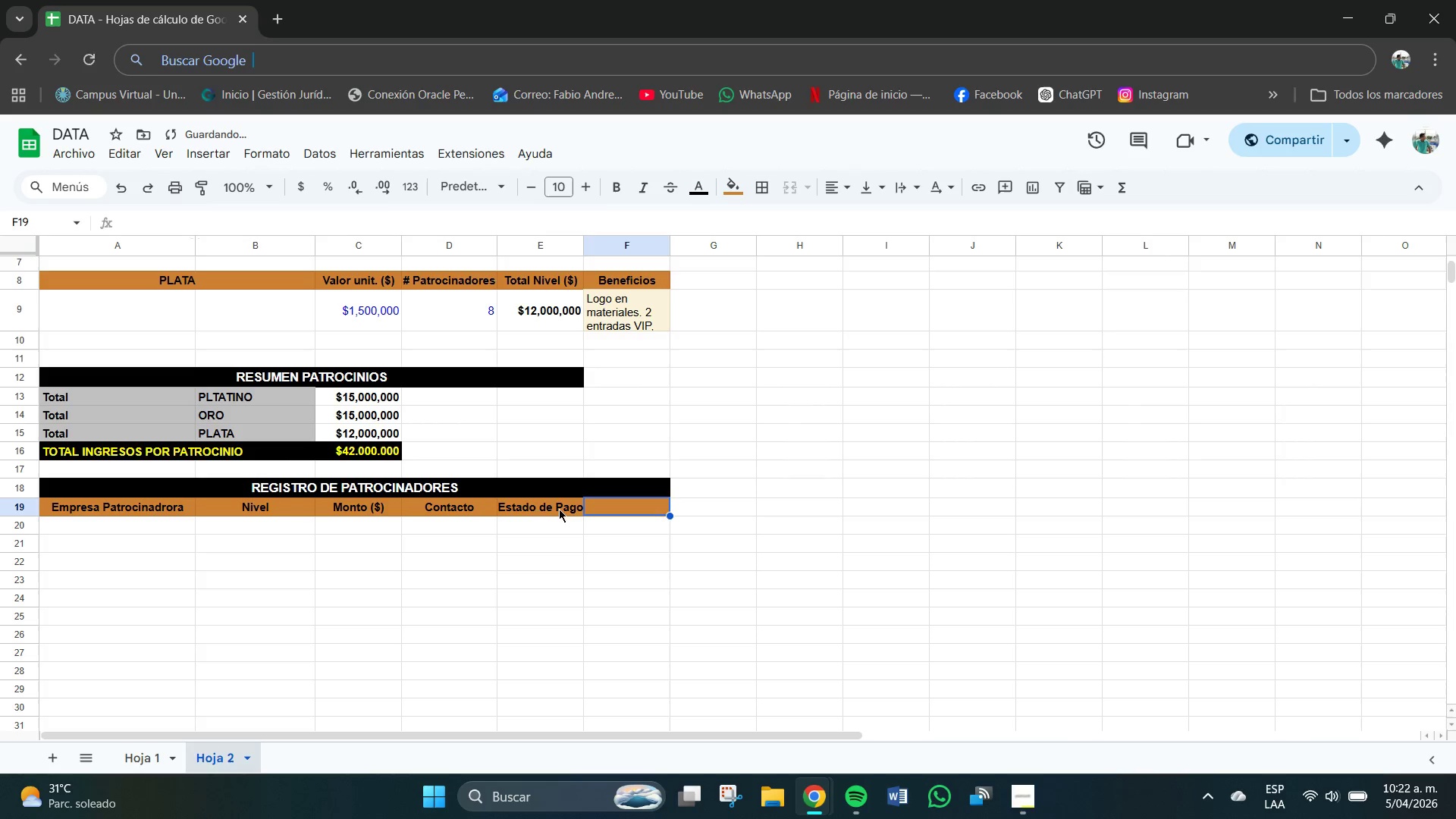 
left_click([539, 509])
 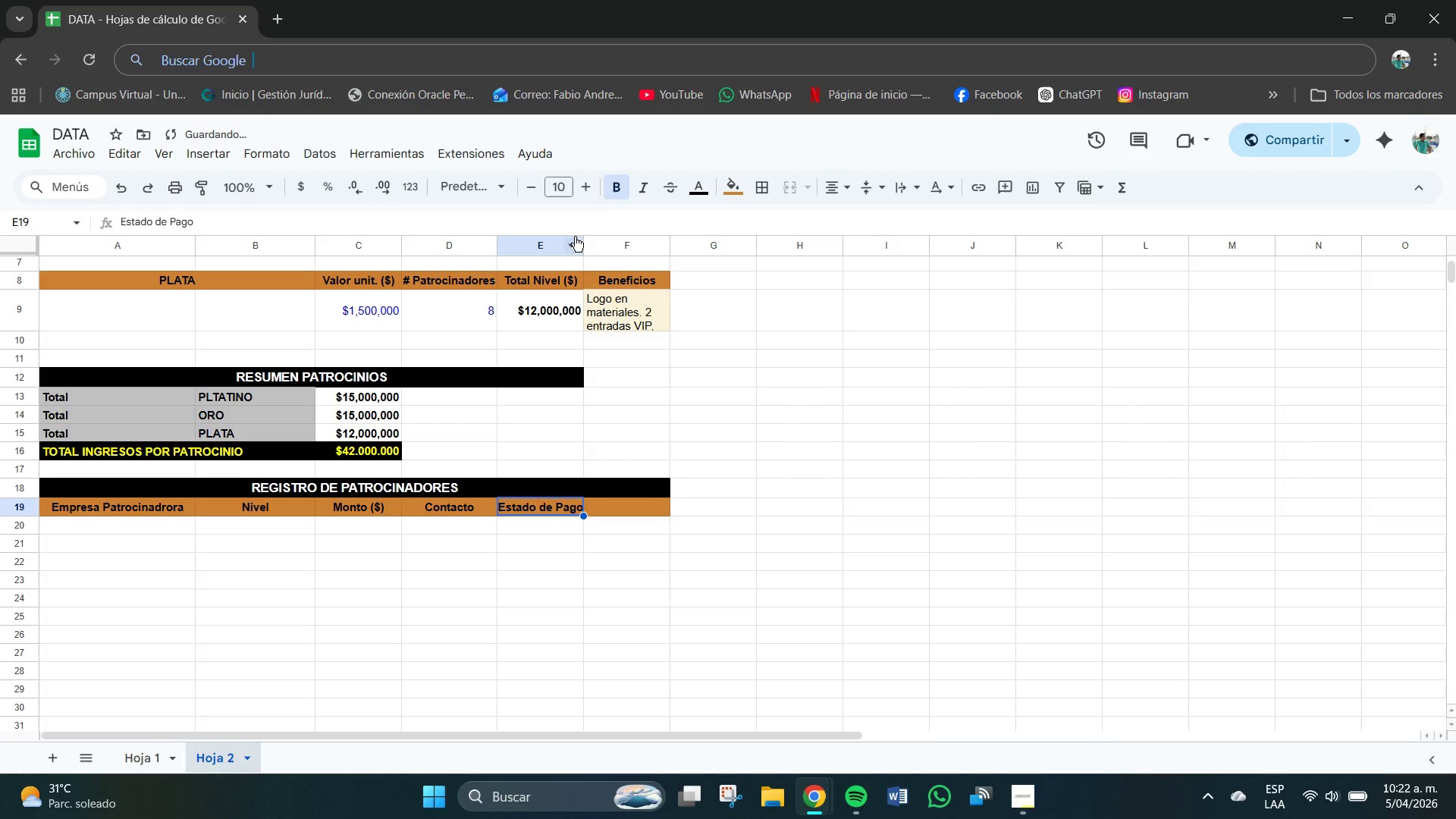 
left_click_drag(start_coordinate=[583, 239], to_coordinate=[595, 241])
 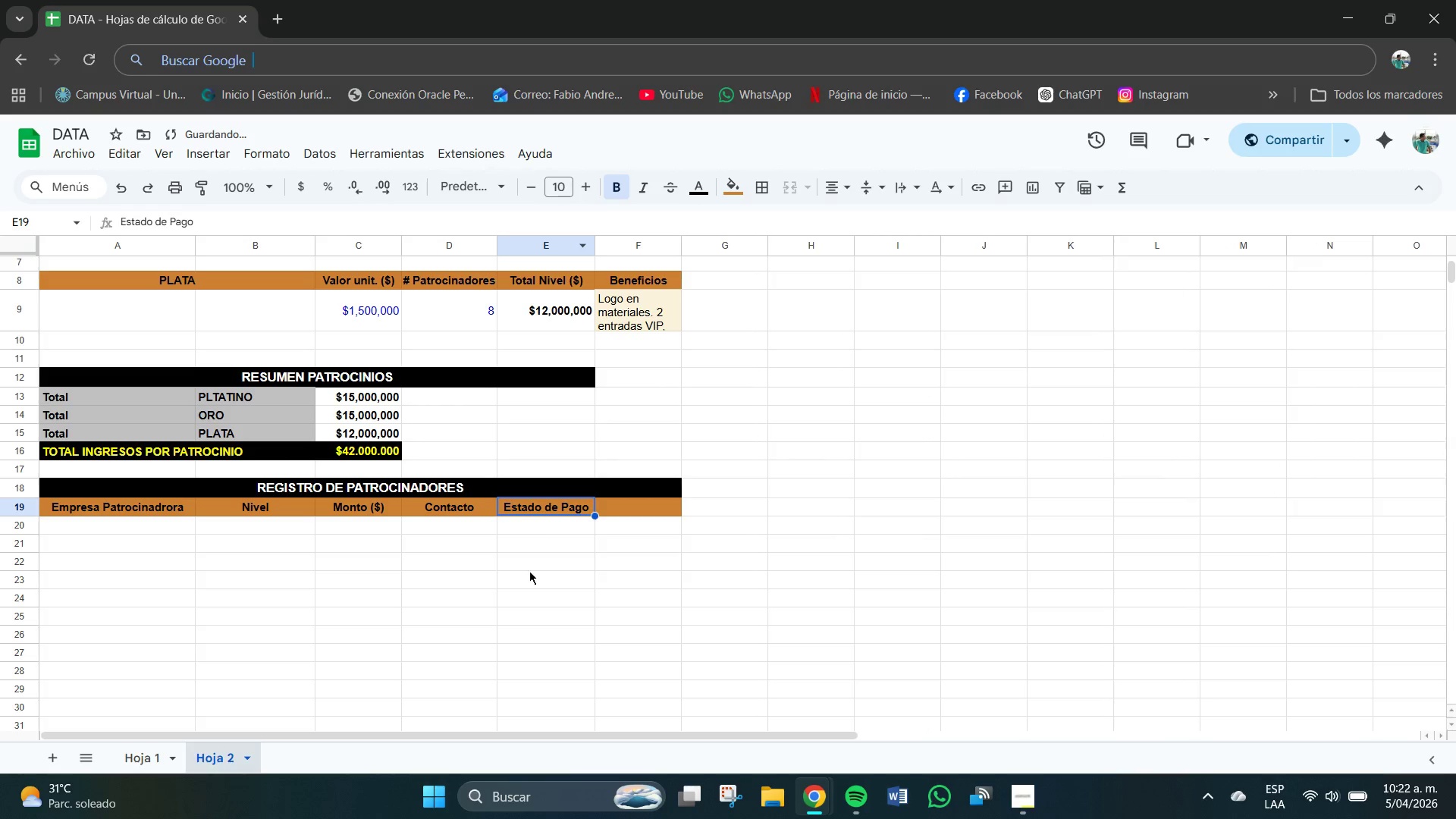 
left_click([526, 588])
 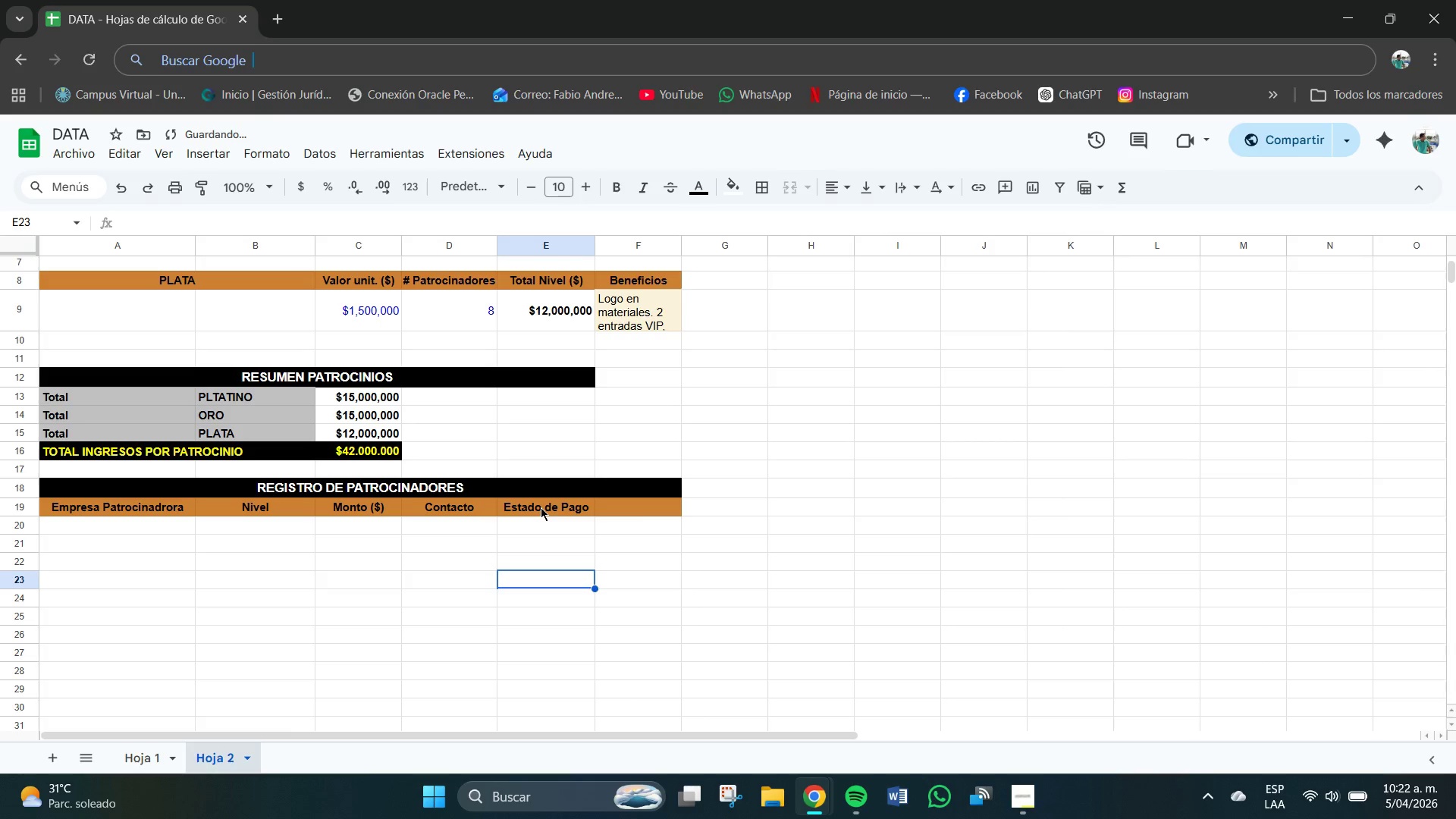 
left_click([541, 507])
 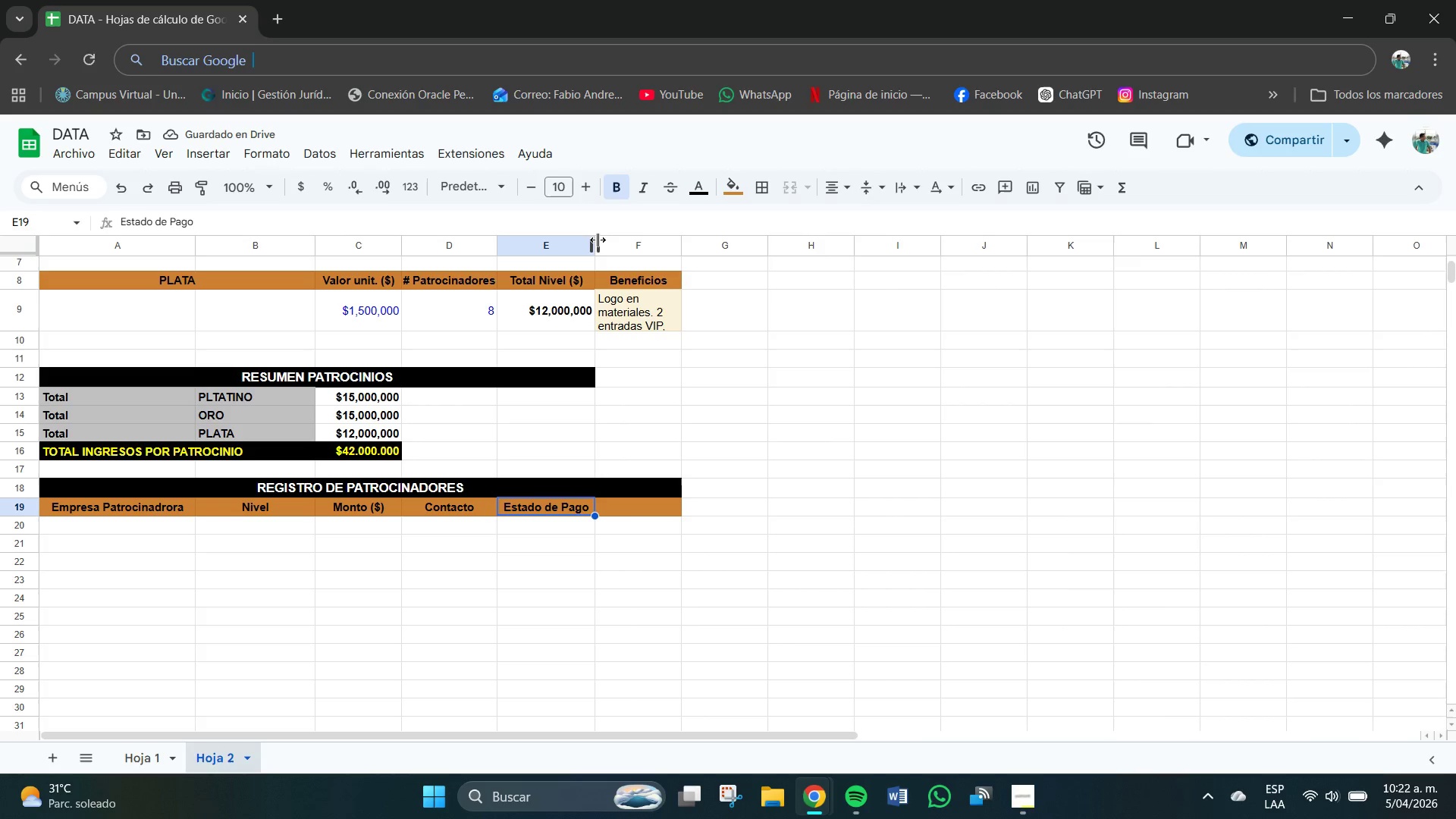 
left_click_drag(start_coordinate=[592, 240], to_coordinate=[598, 240])
 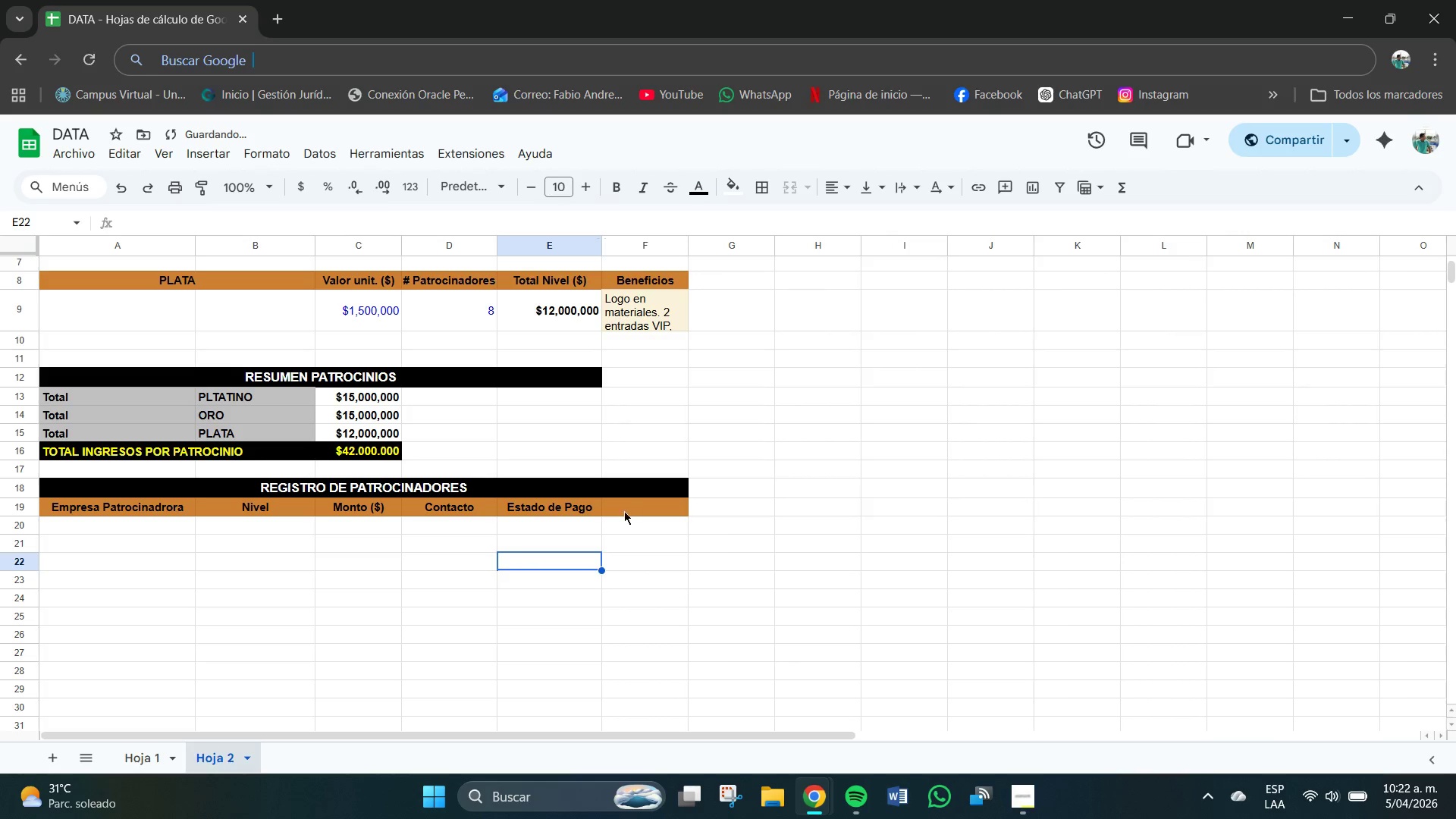 
double_click([623, 512])
 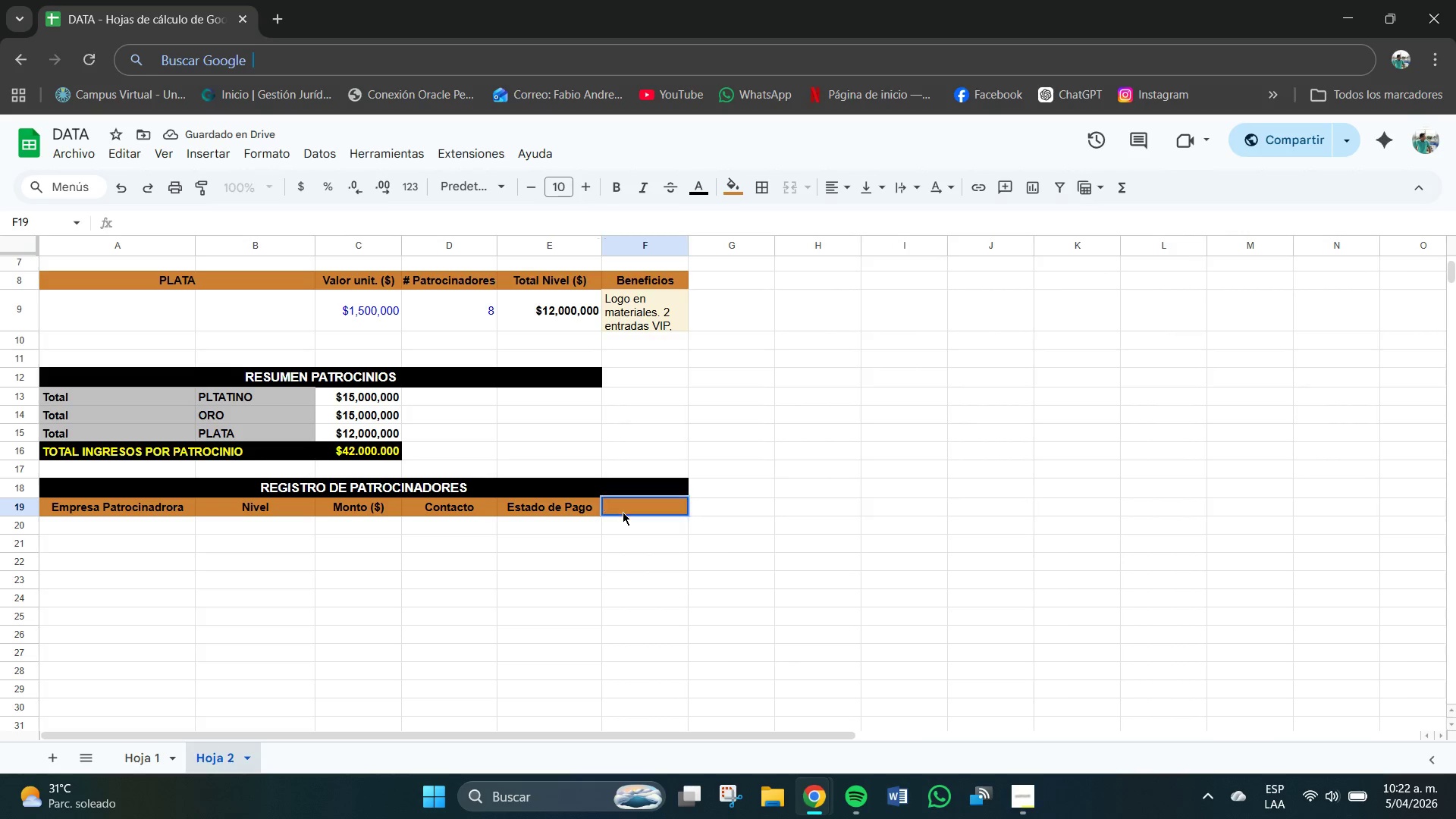 
triple_click([623, 512])
 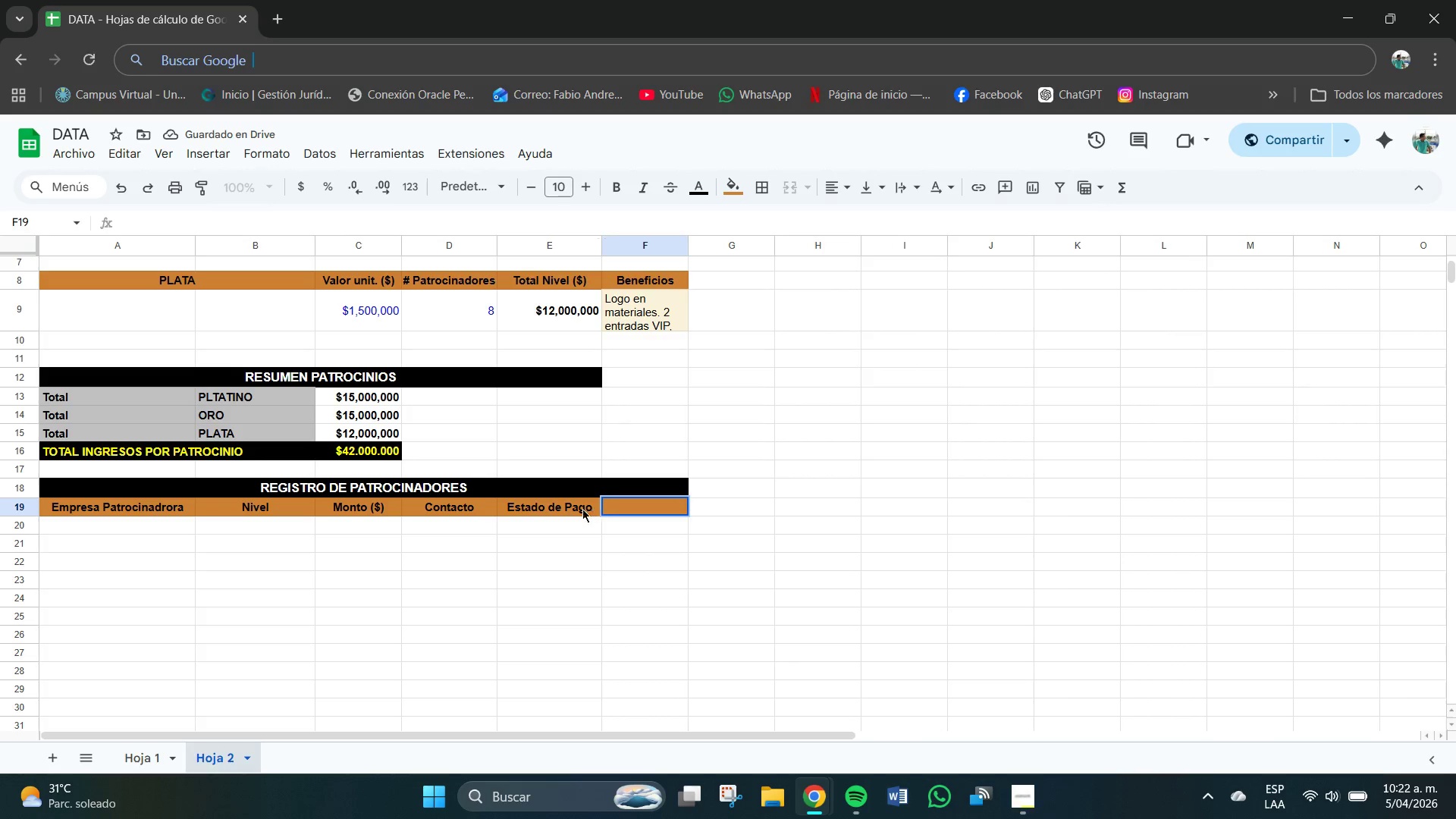 
double_click([569, 508])
 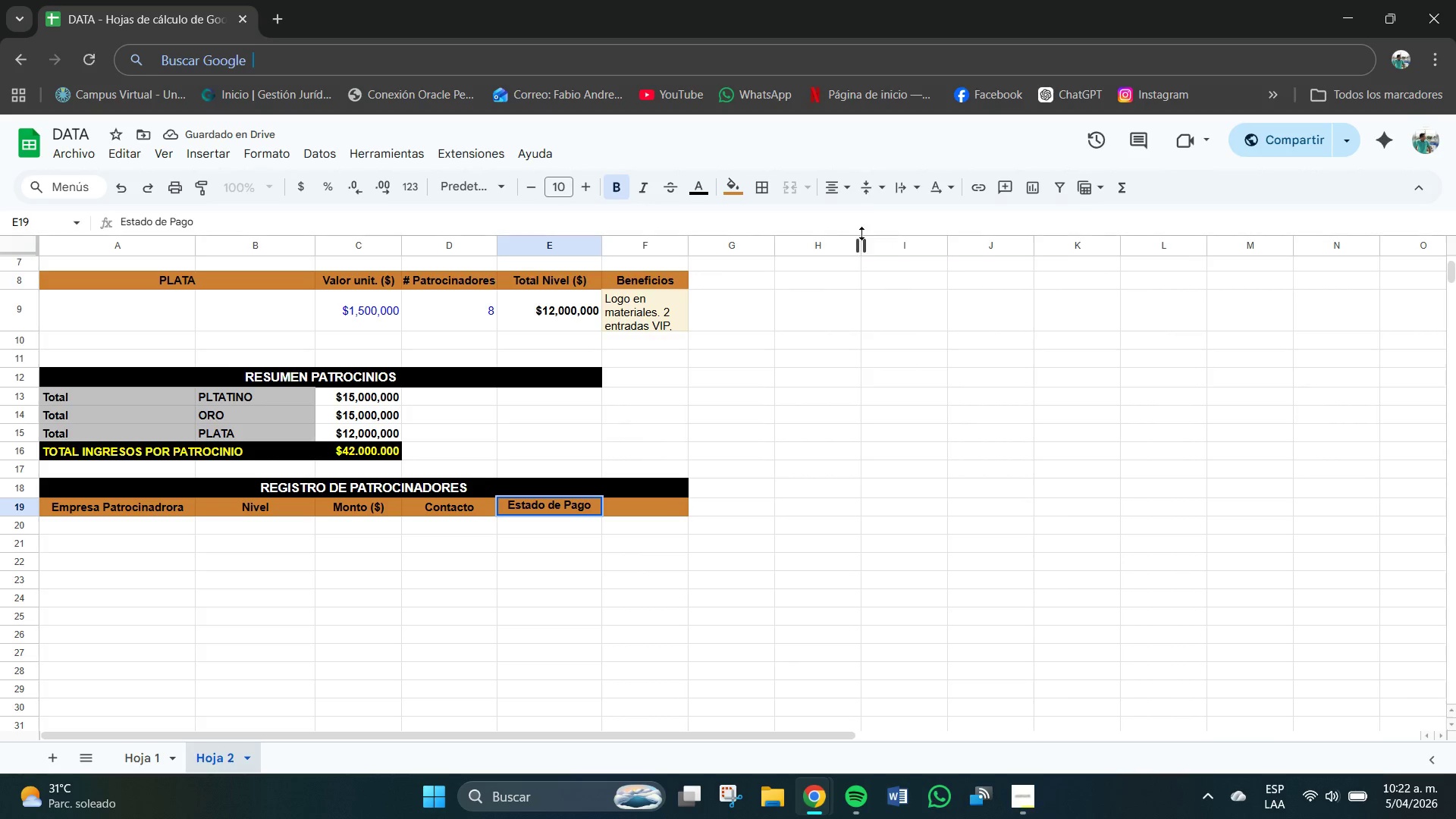 
left_click([868, 185])
 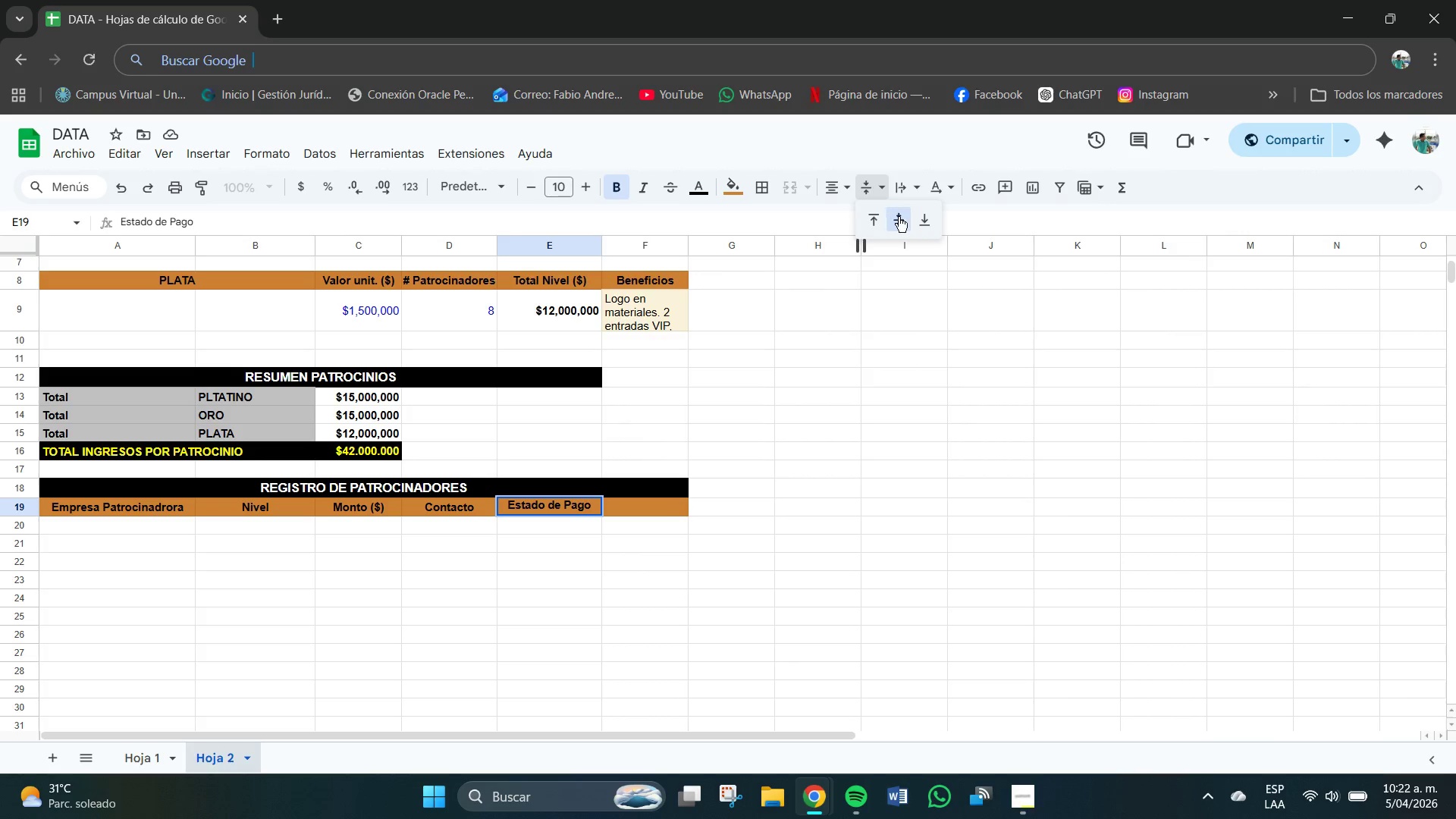 
left_click([902, 218])
 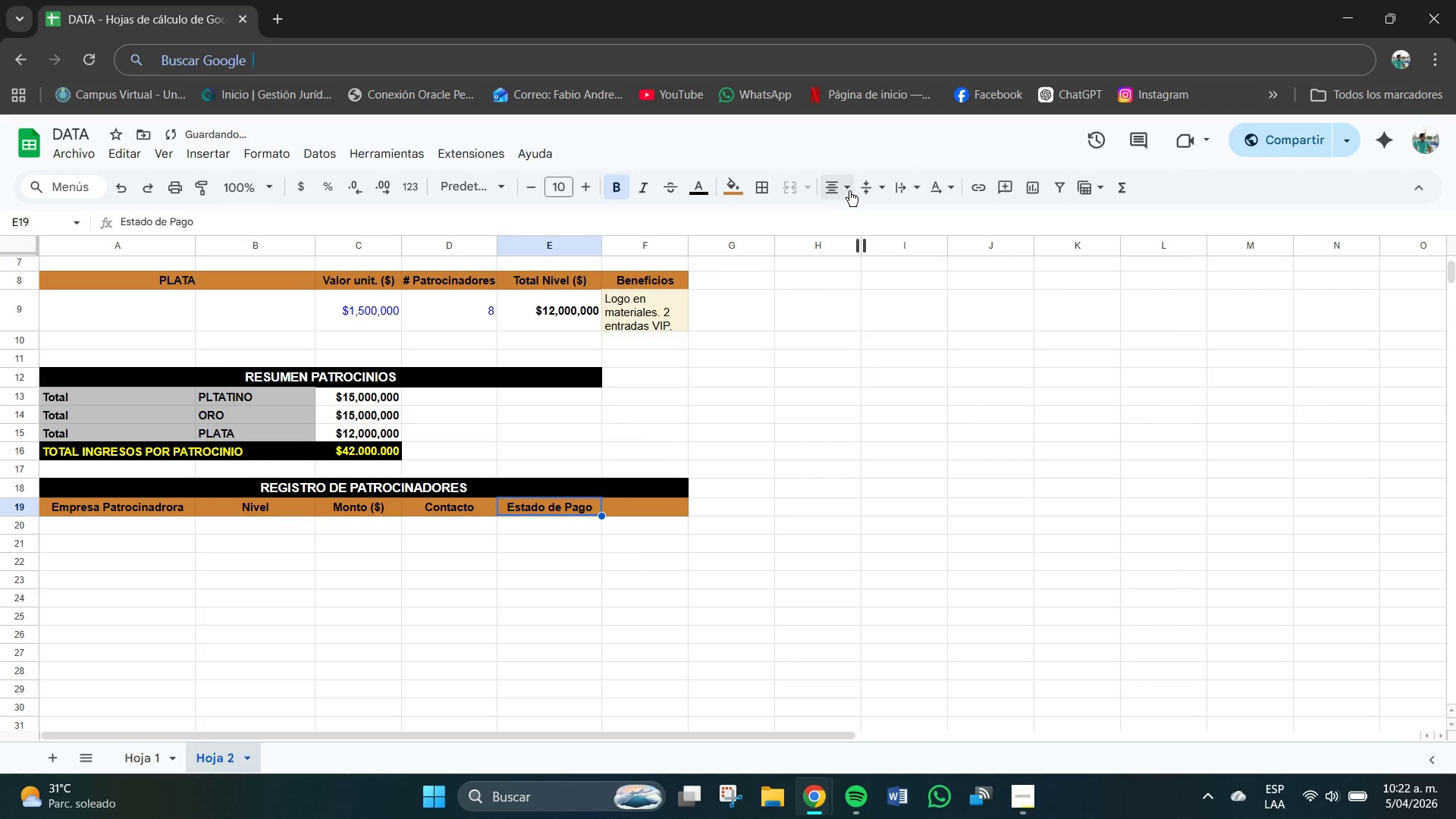 
left_click([844, 187])
 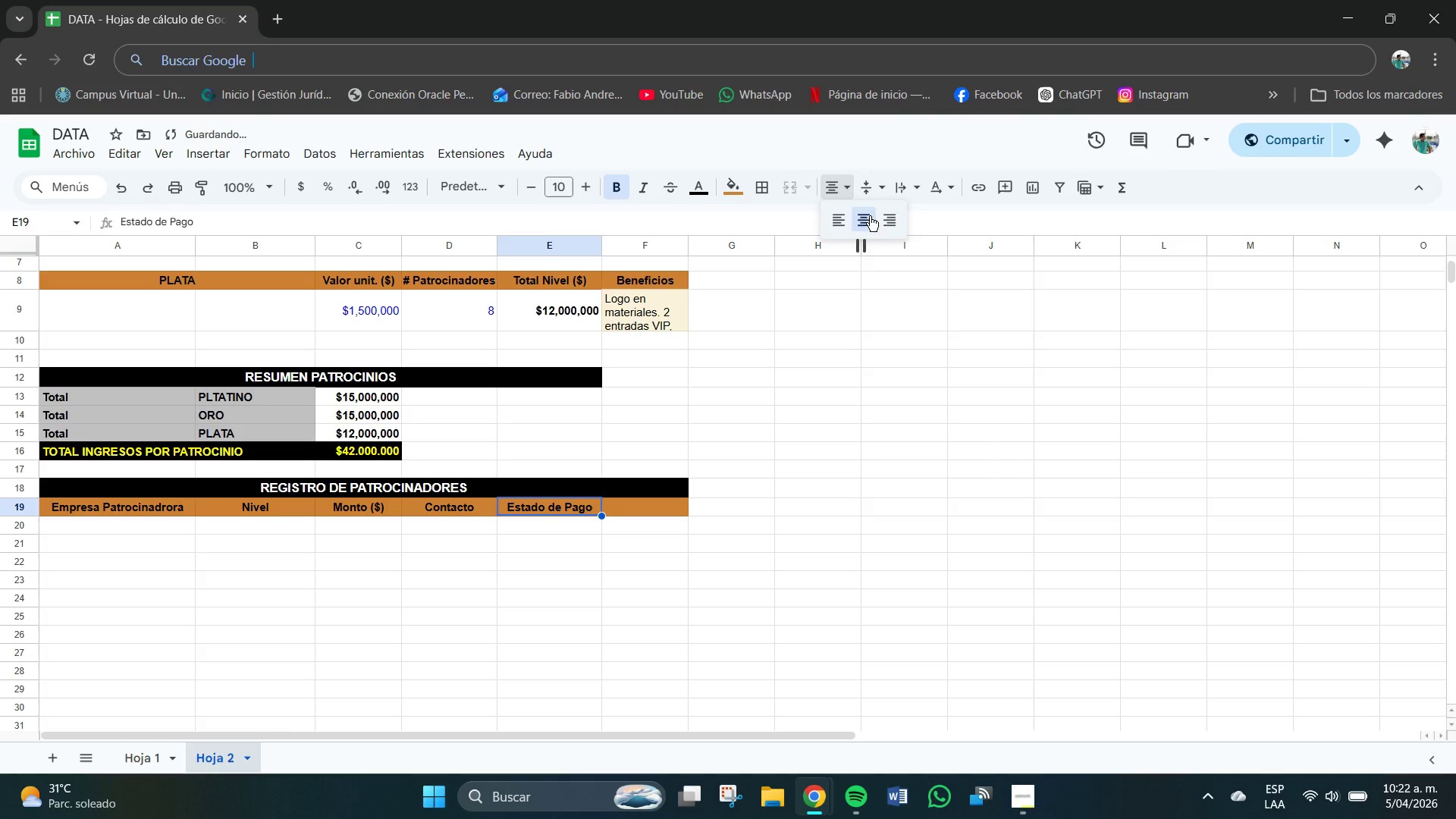 
left_click([868, 218])
 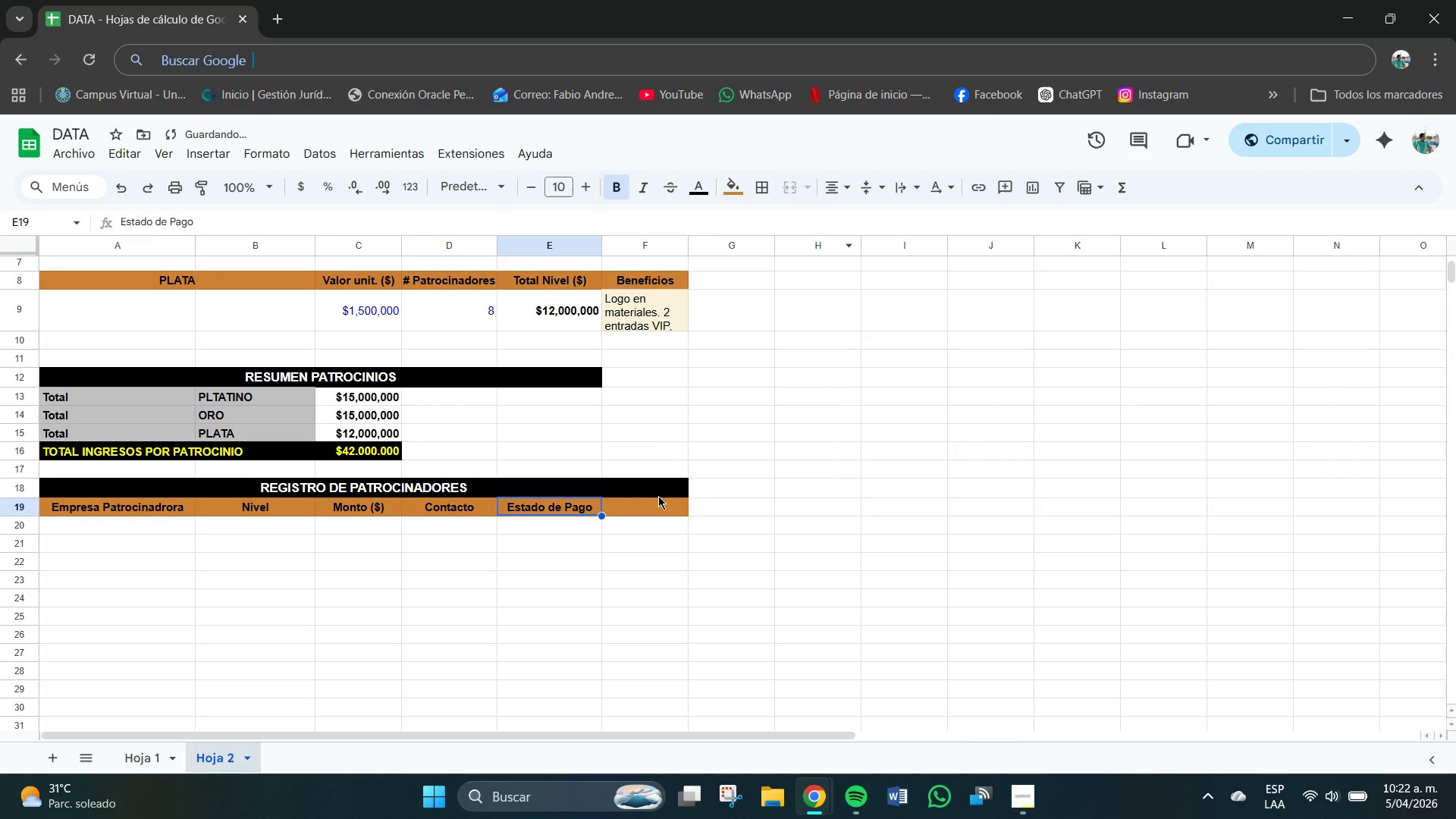 
double_click([654, 498])
 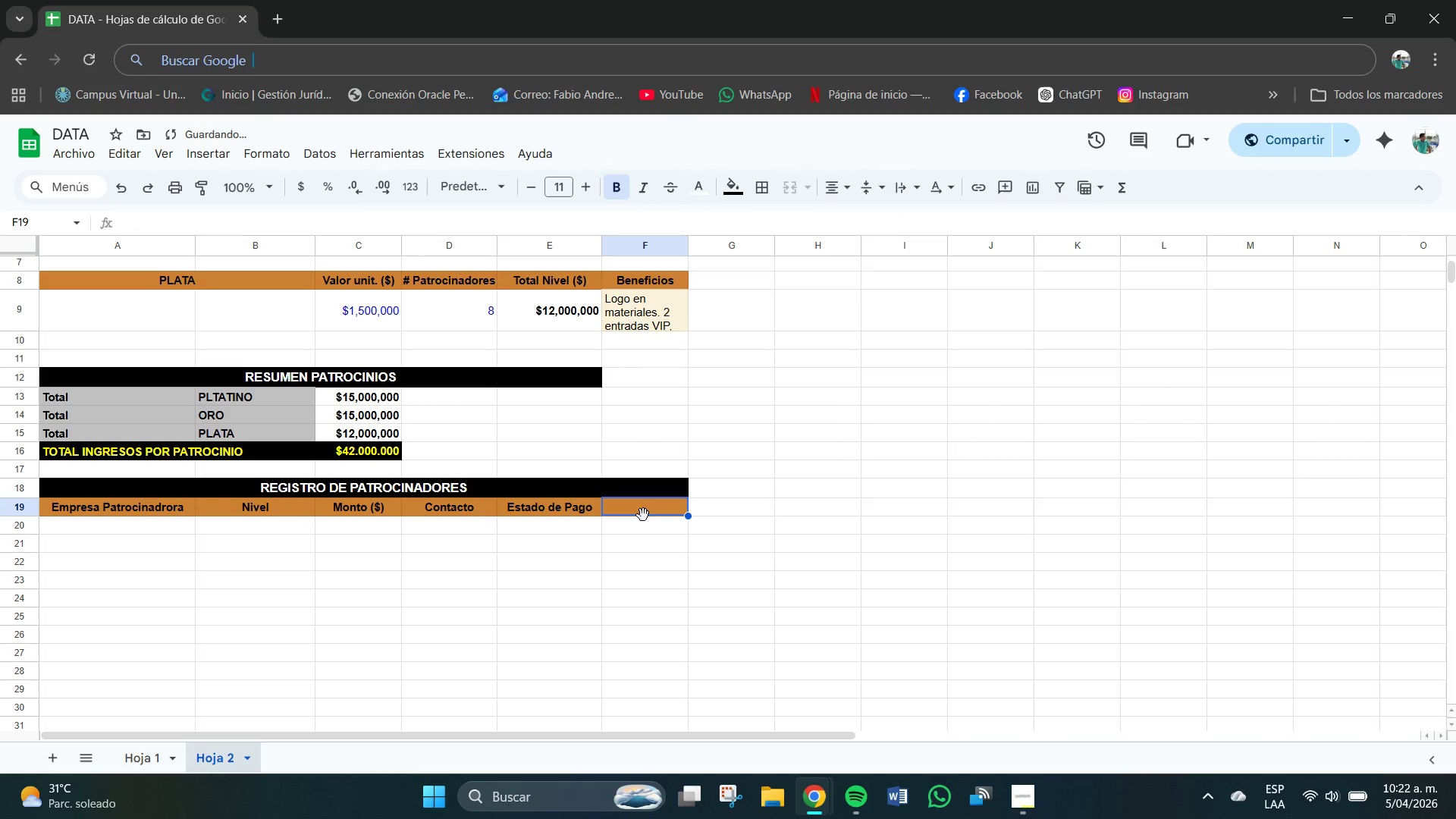 
double_click([643, 515])
 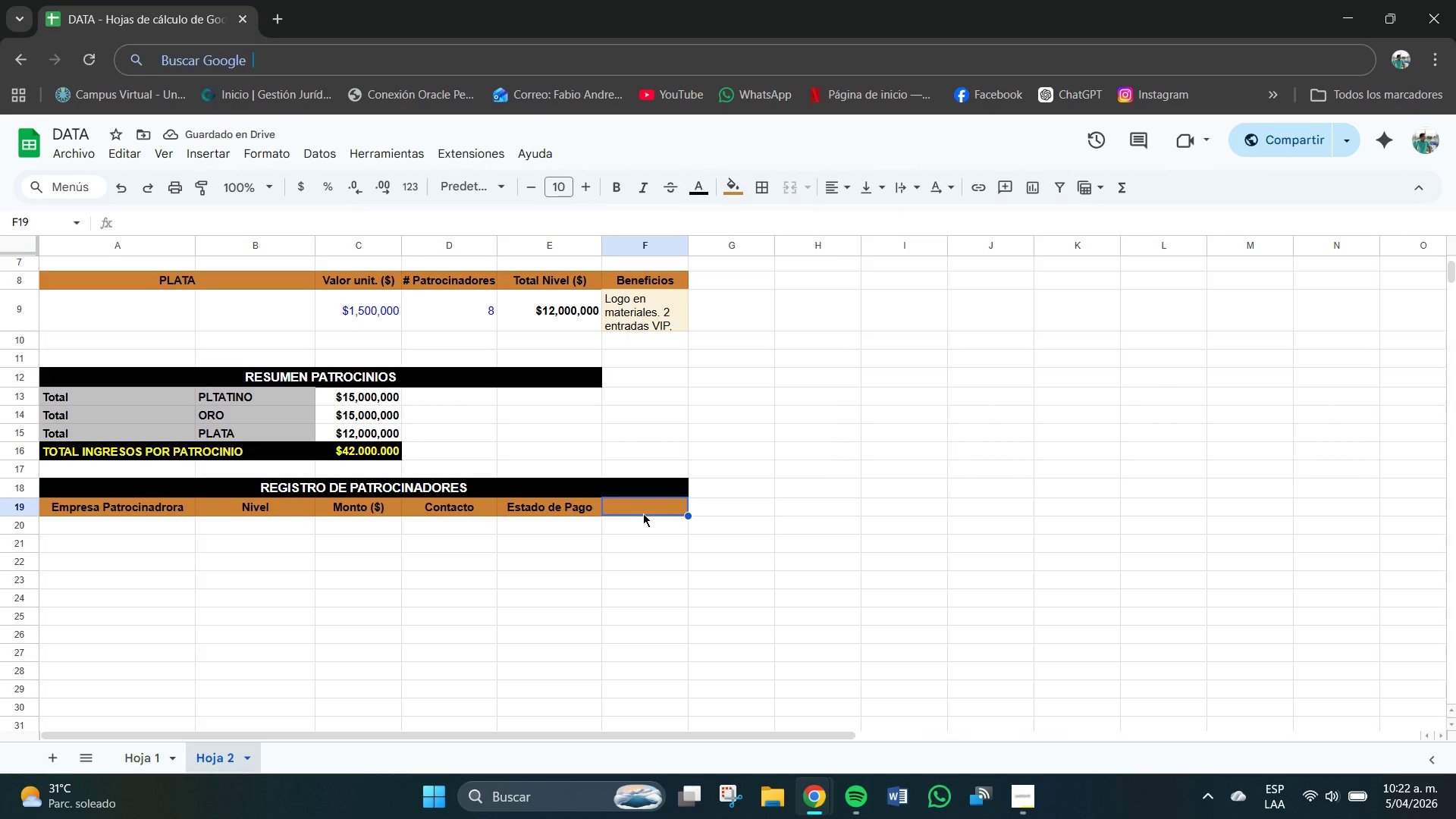 
double_click([644, 513])
 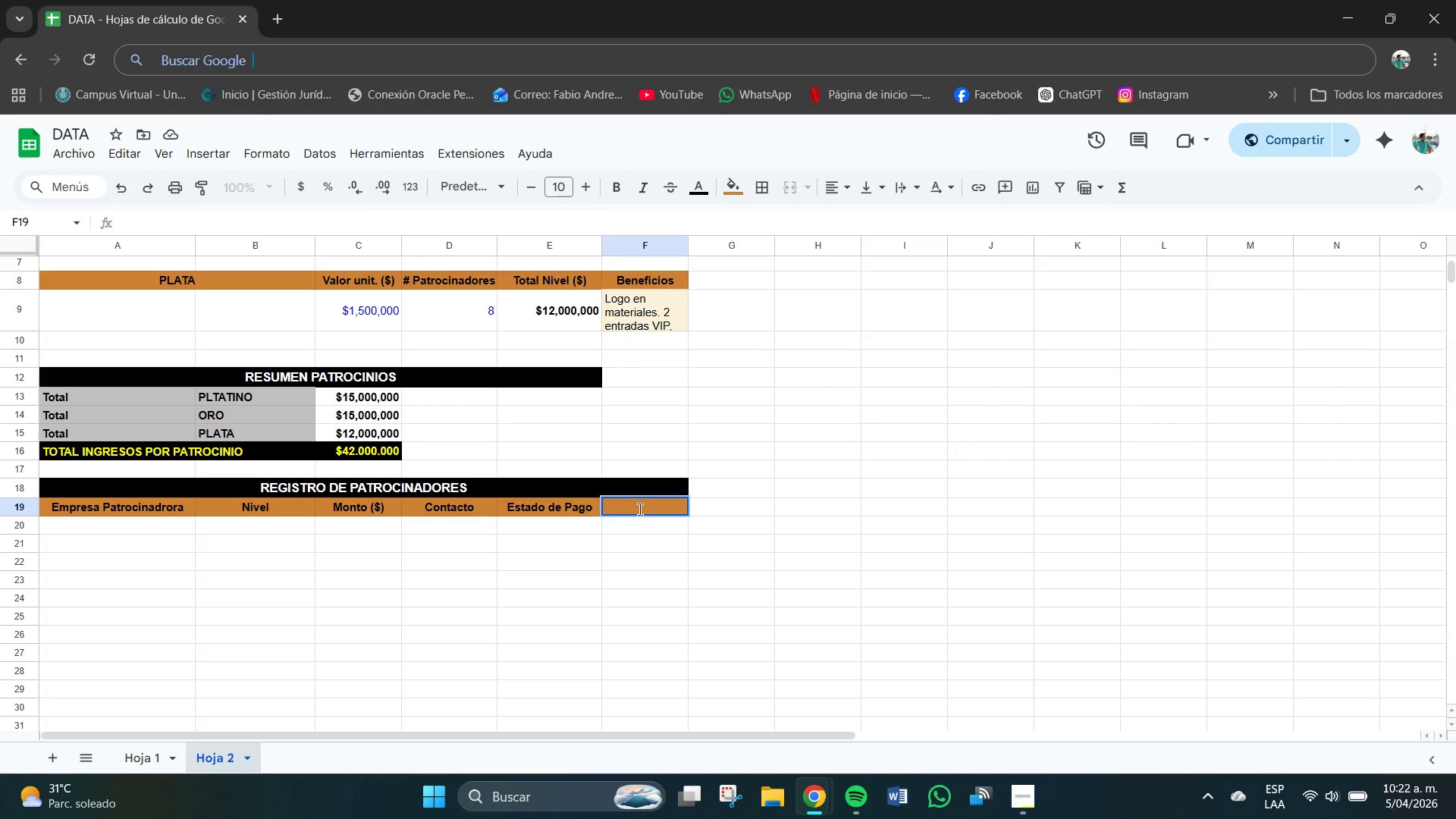 
key(CapsLock)
 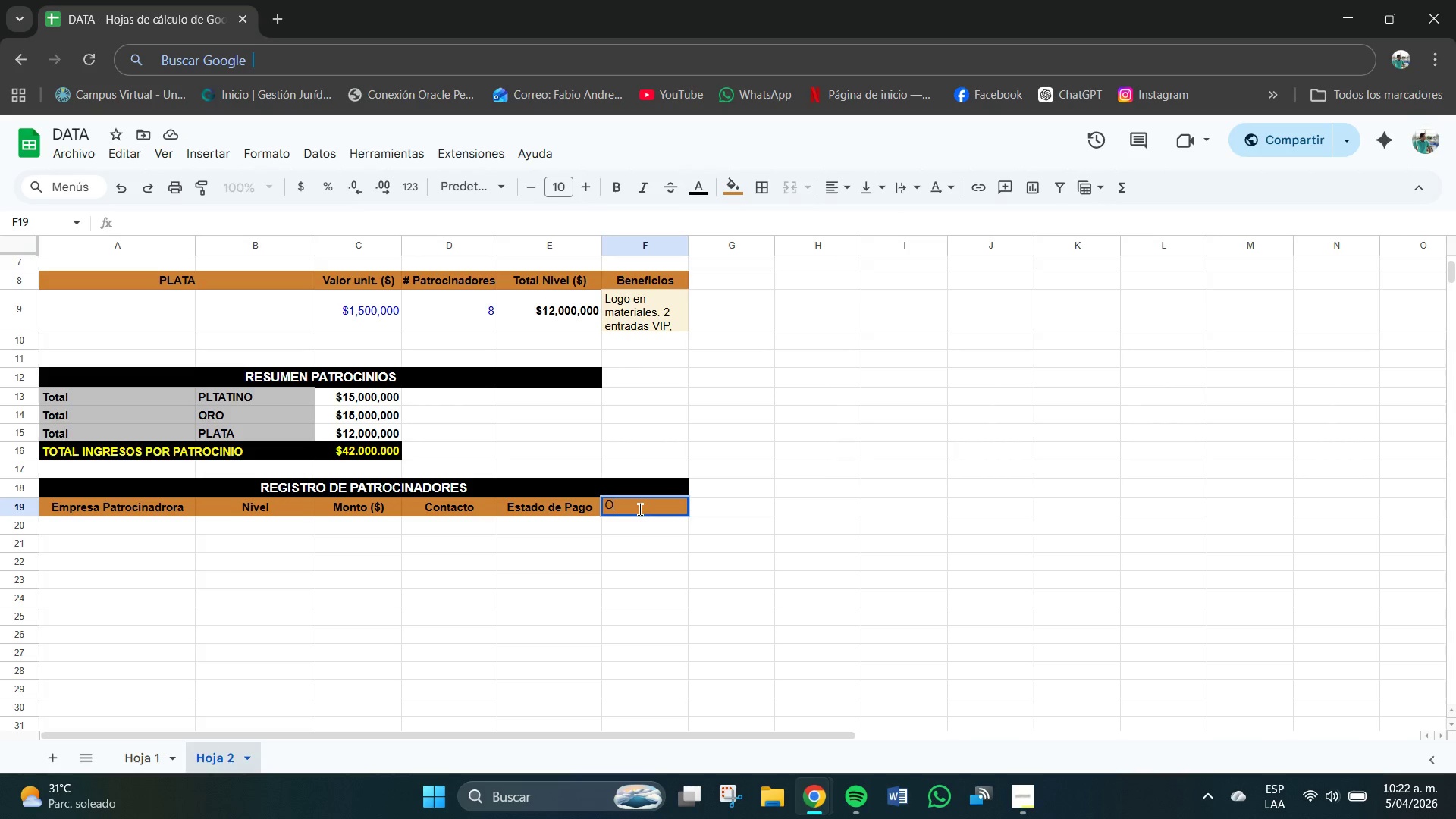 
key(O)
 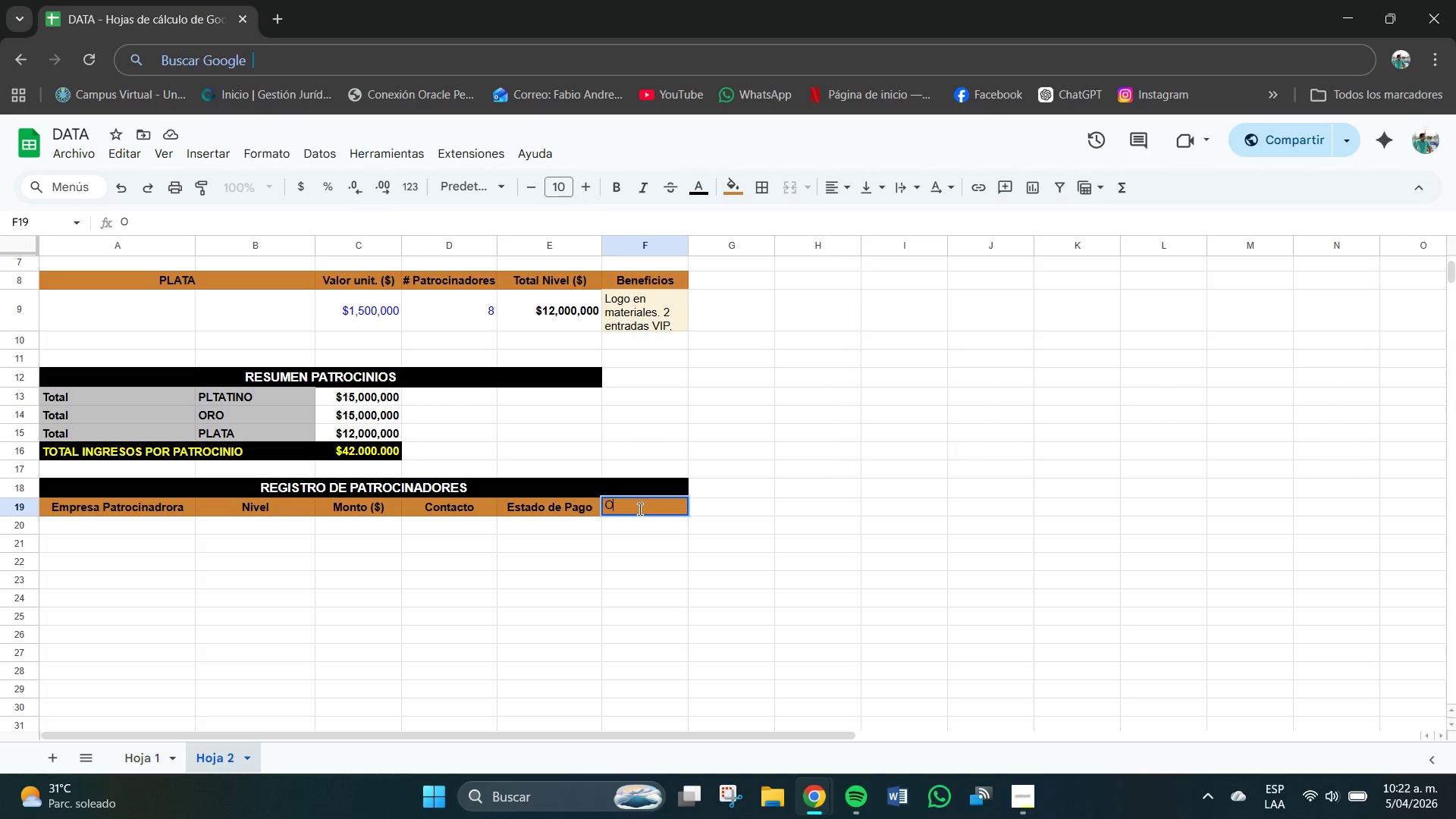 
key(CapsLock)
 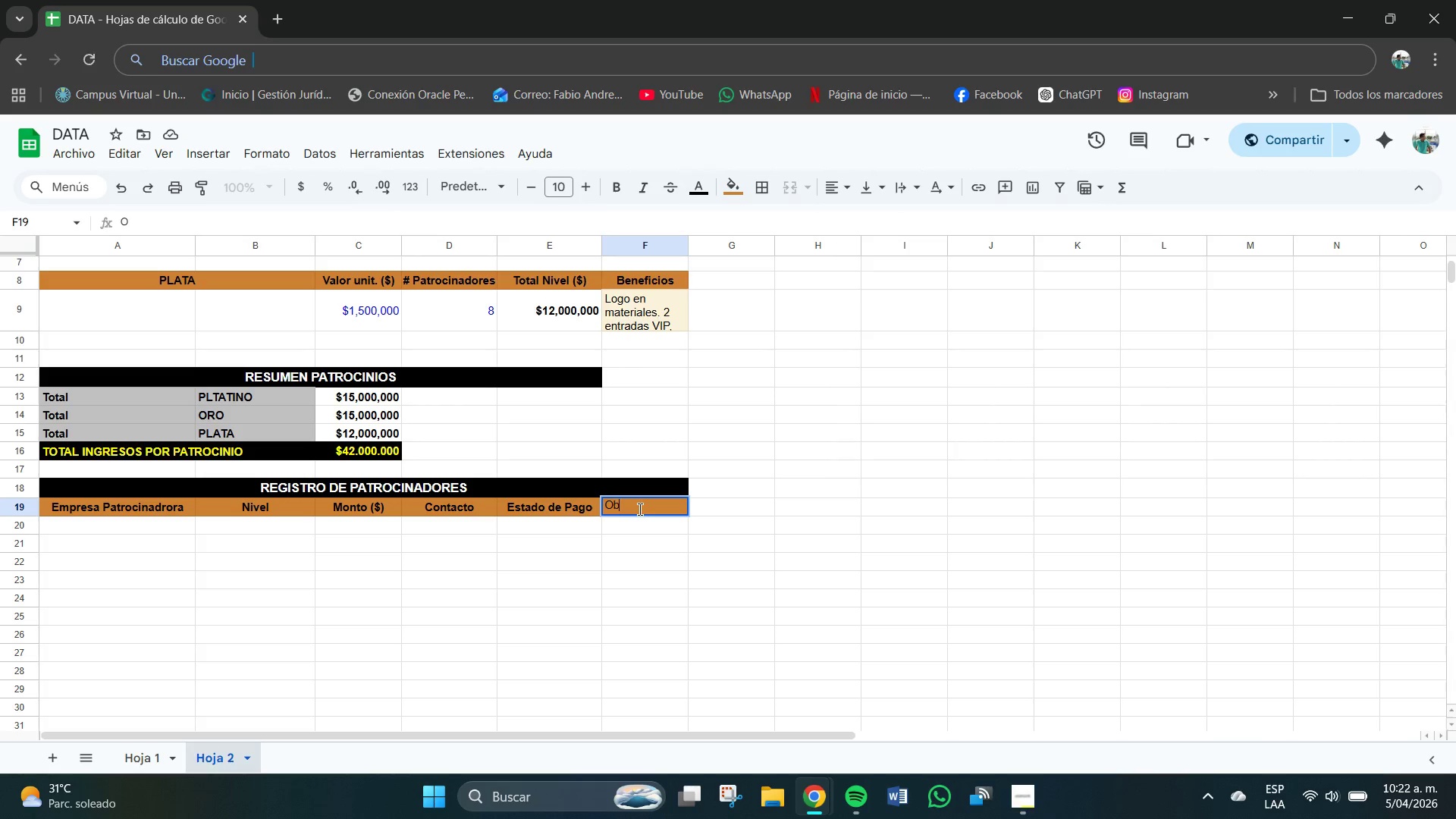 
key(B)
 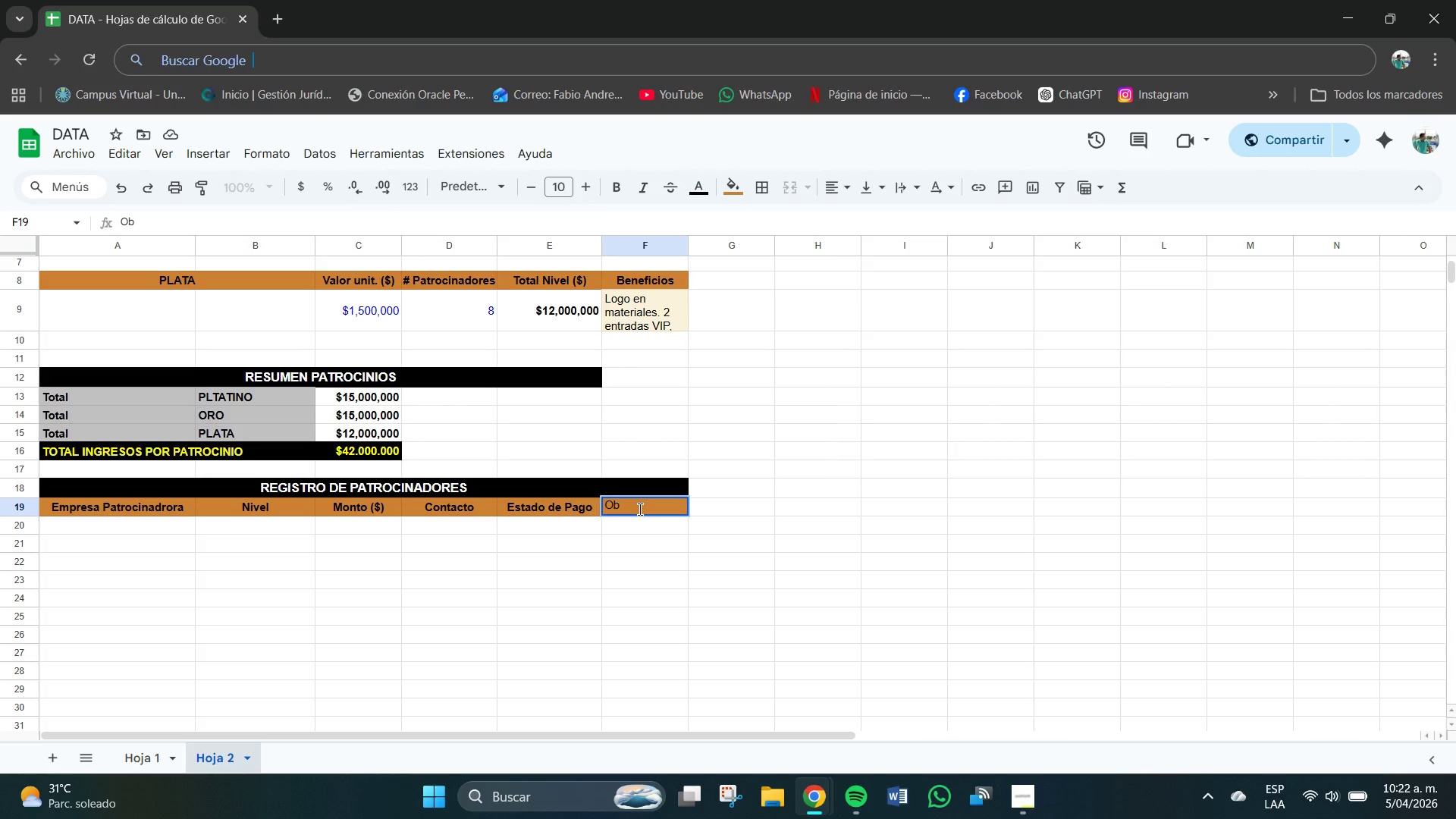 
key(Backspace)
 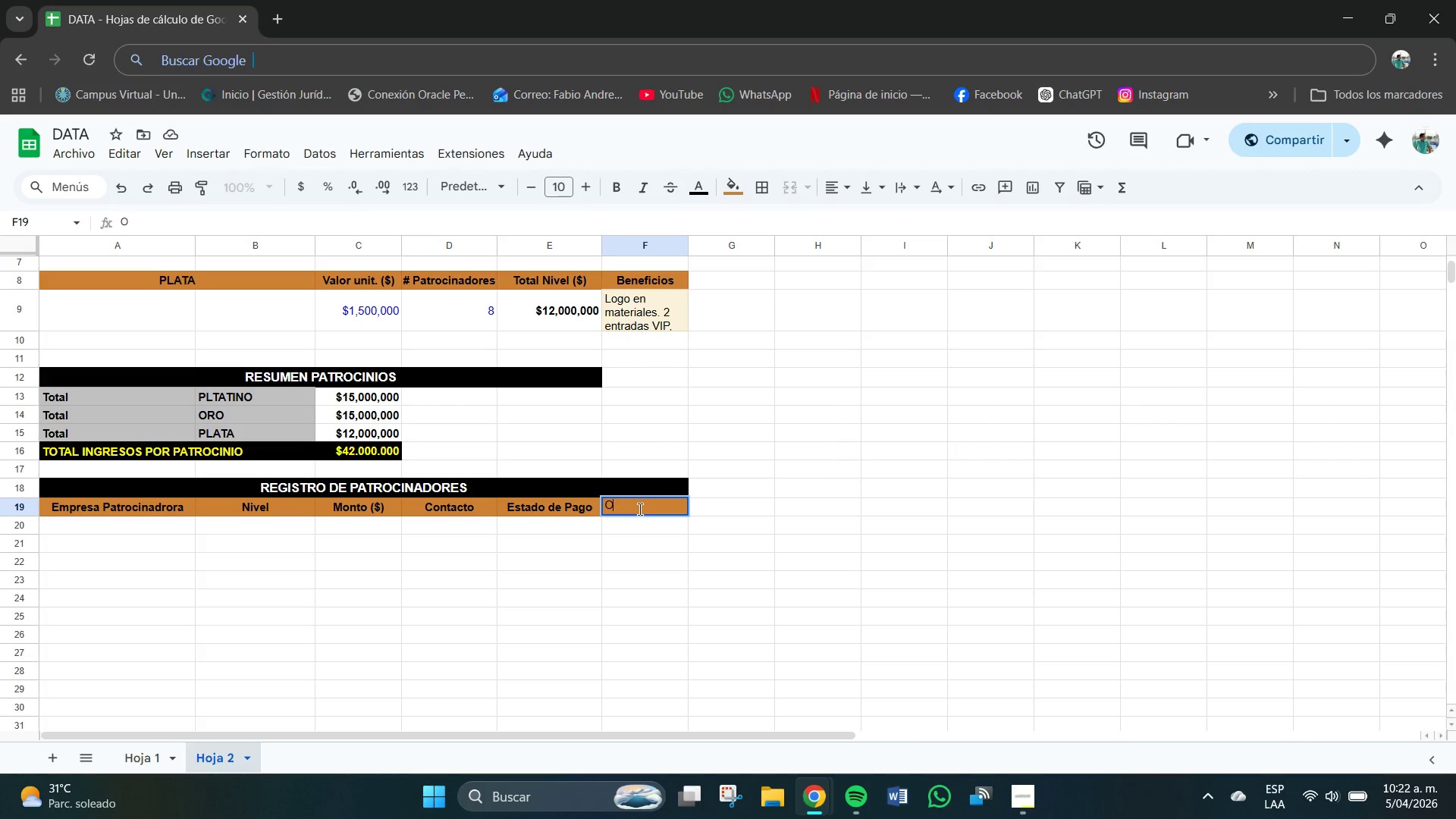 
key(Backspace)
 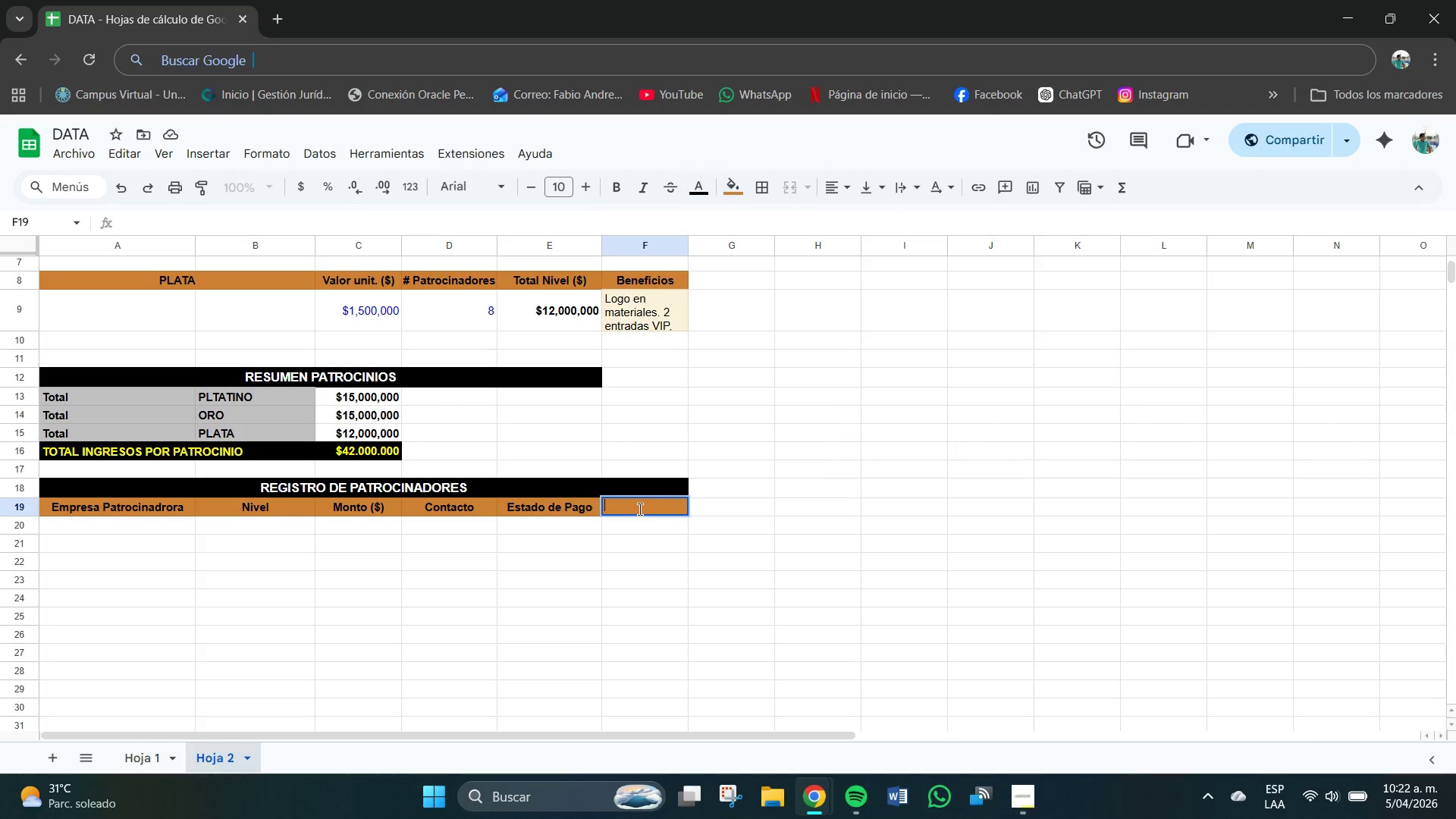 
key(Control+ControlLeft)
 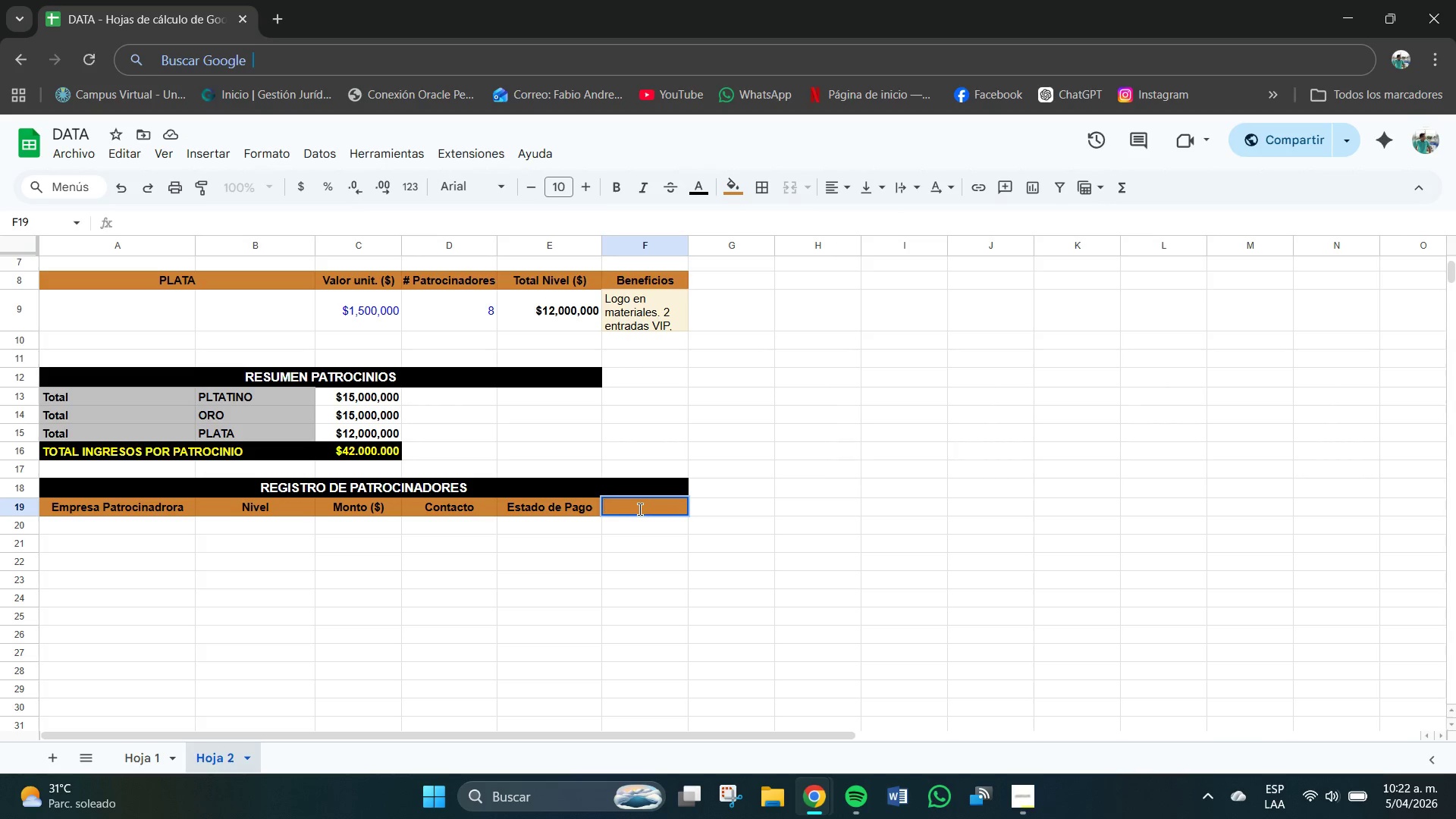 
key(Control+M)
 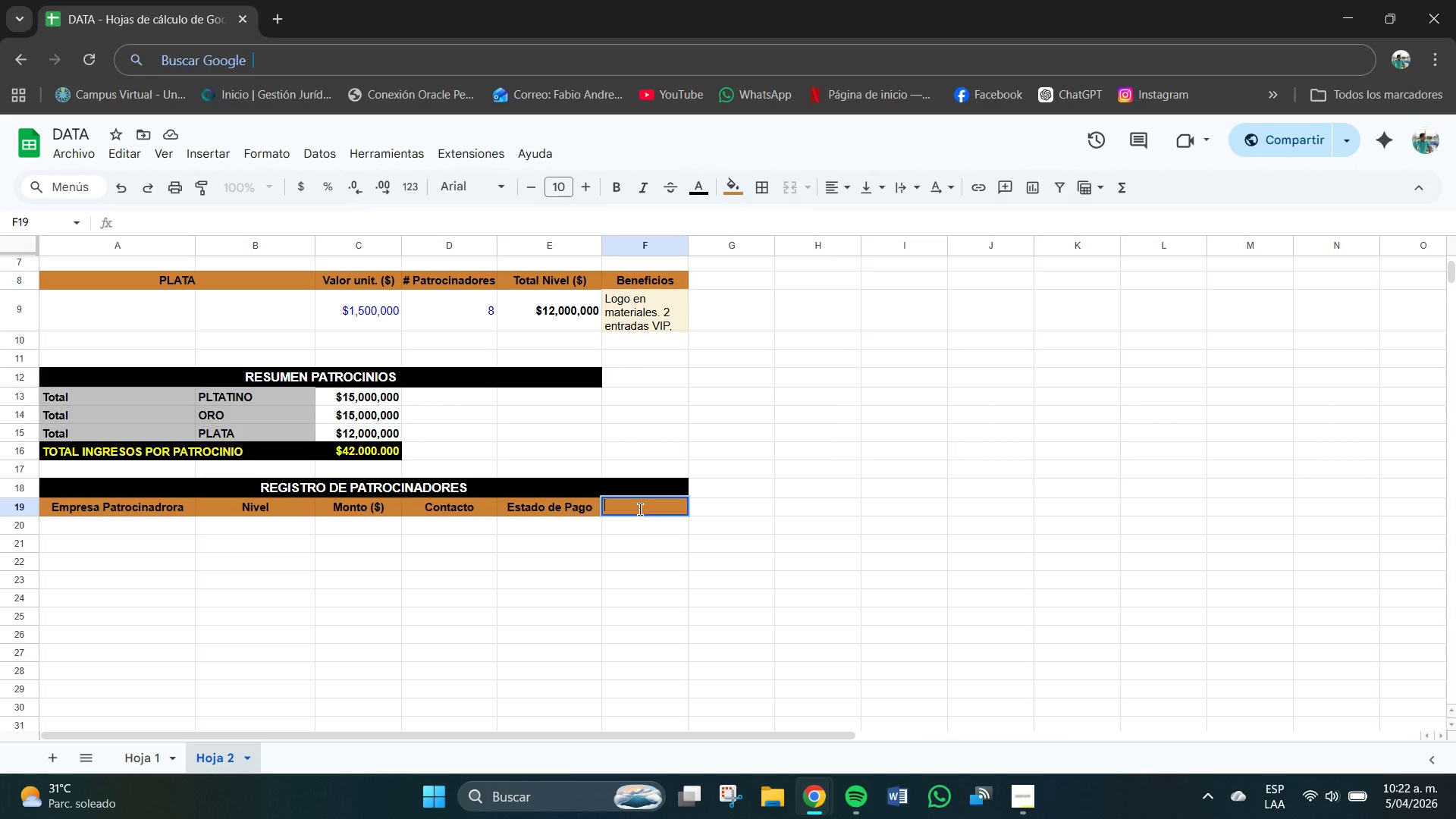 
key(Control+ControlLeft)
 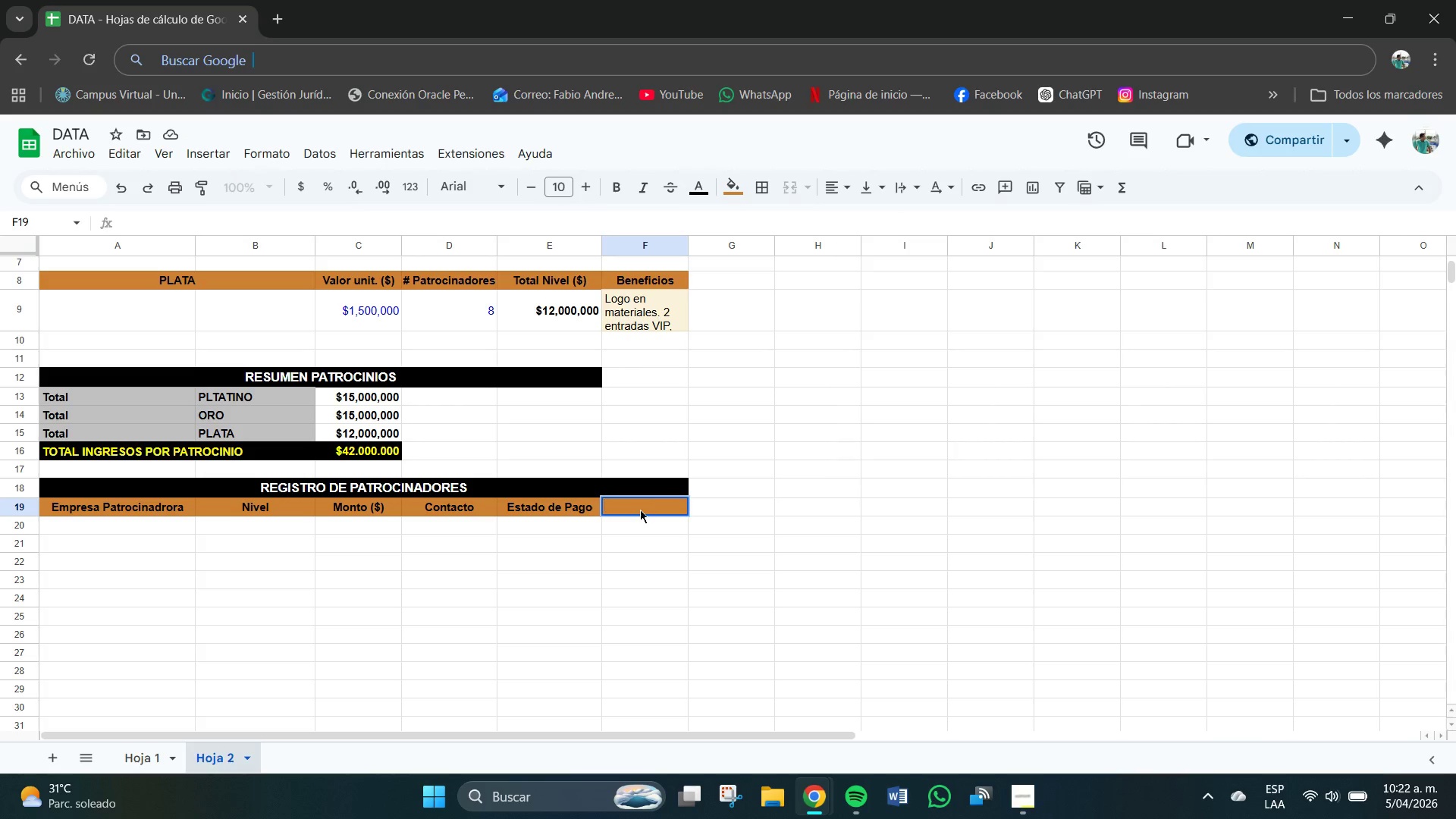 
key(Control+N)
 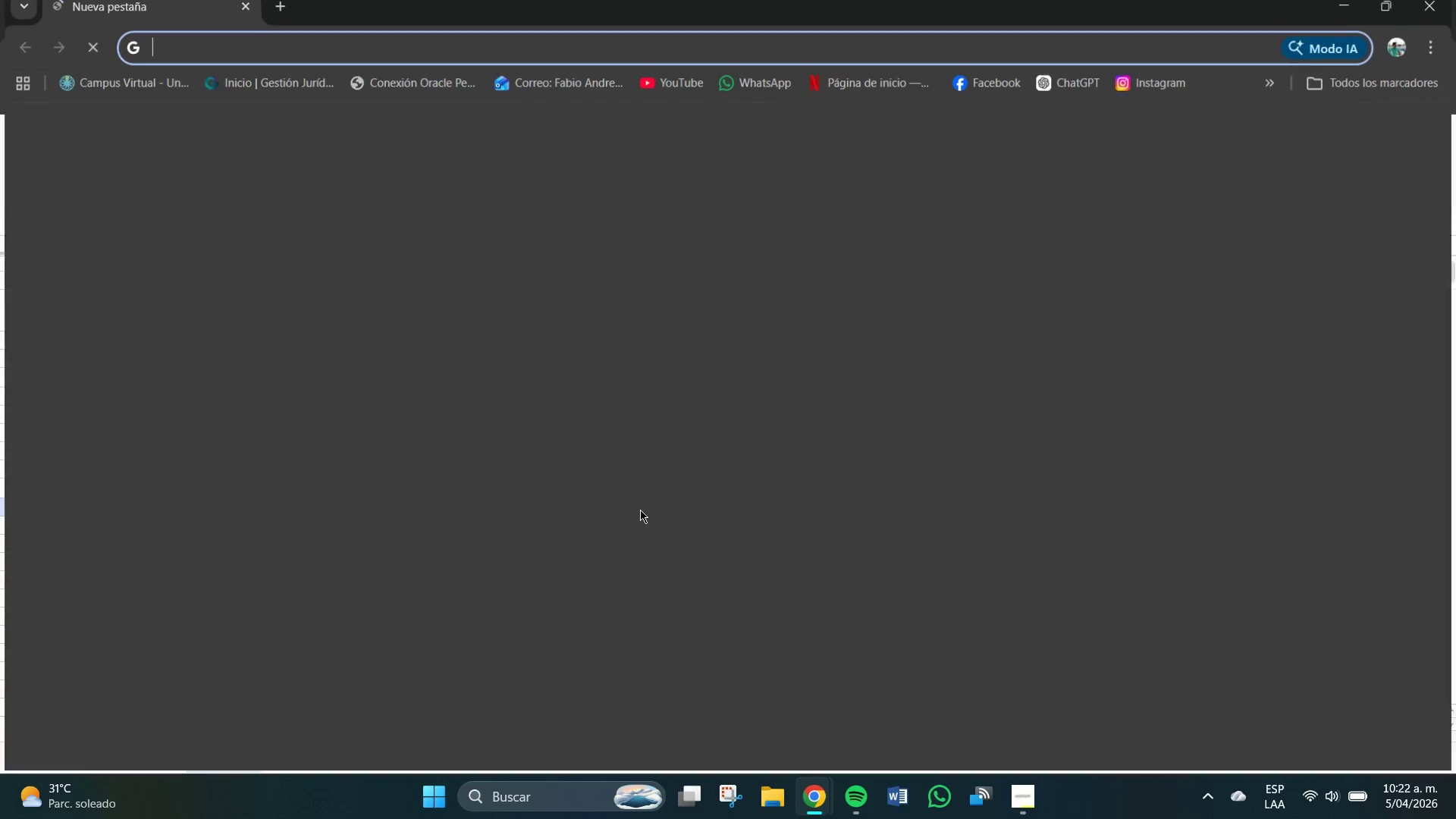 
key(CapsLock)
 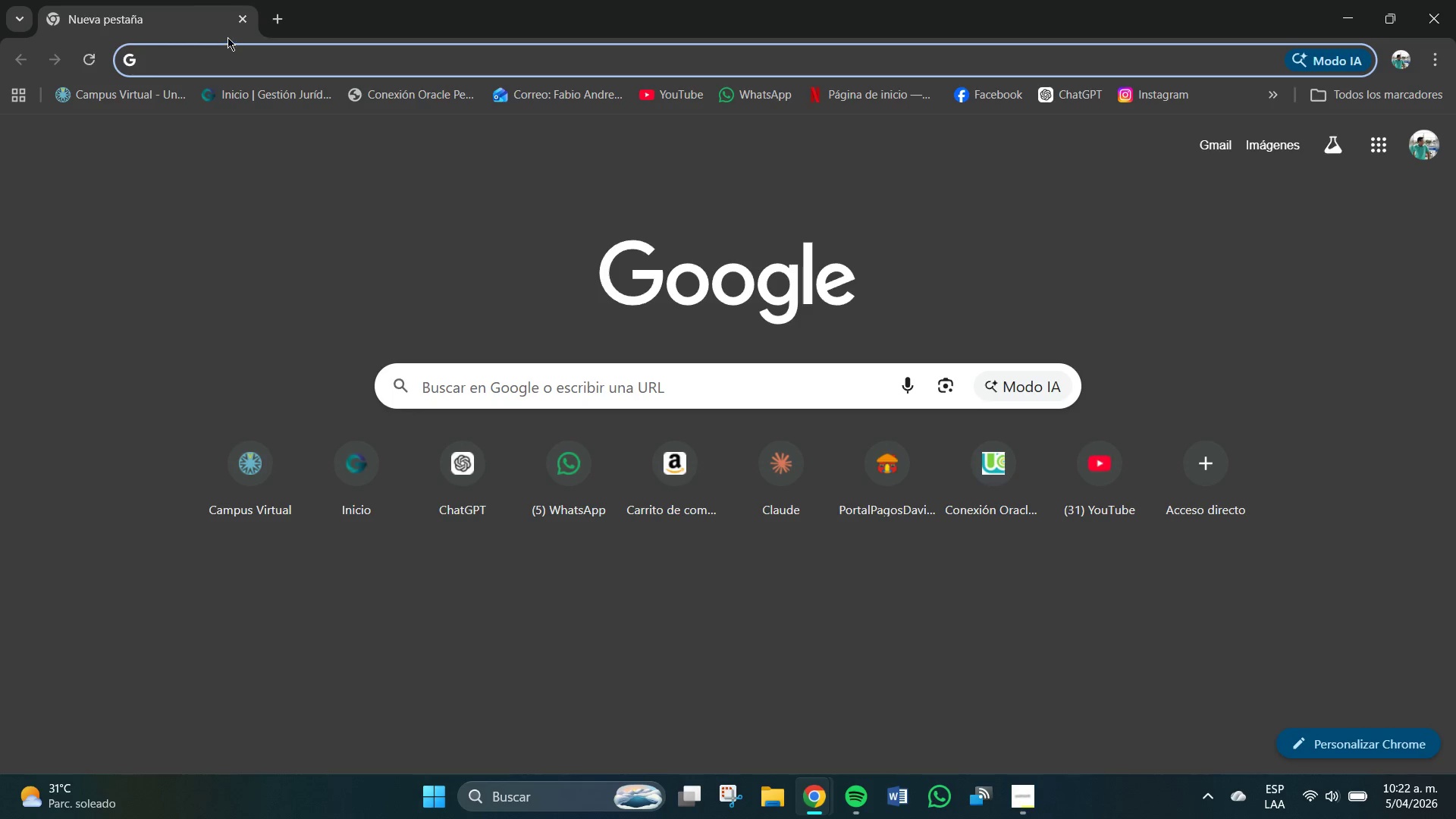 
left_click([240, 24])
 